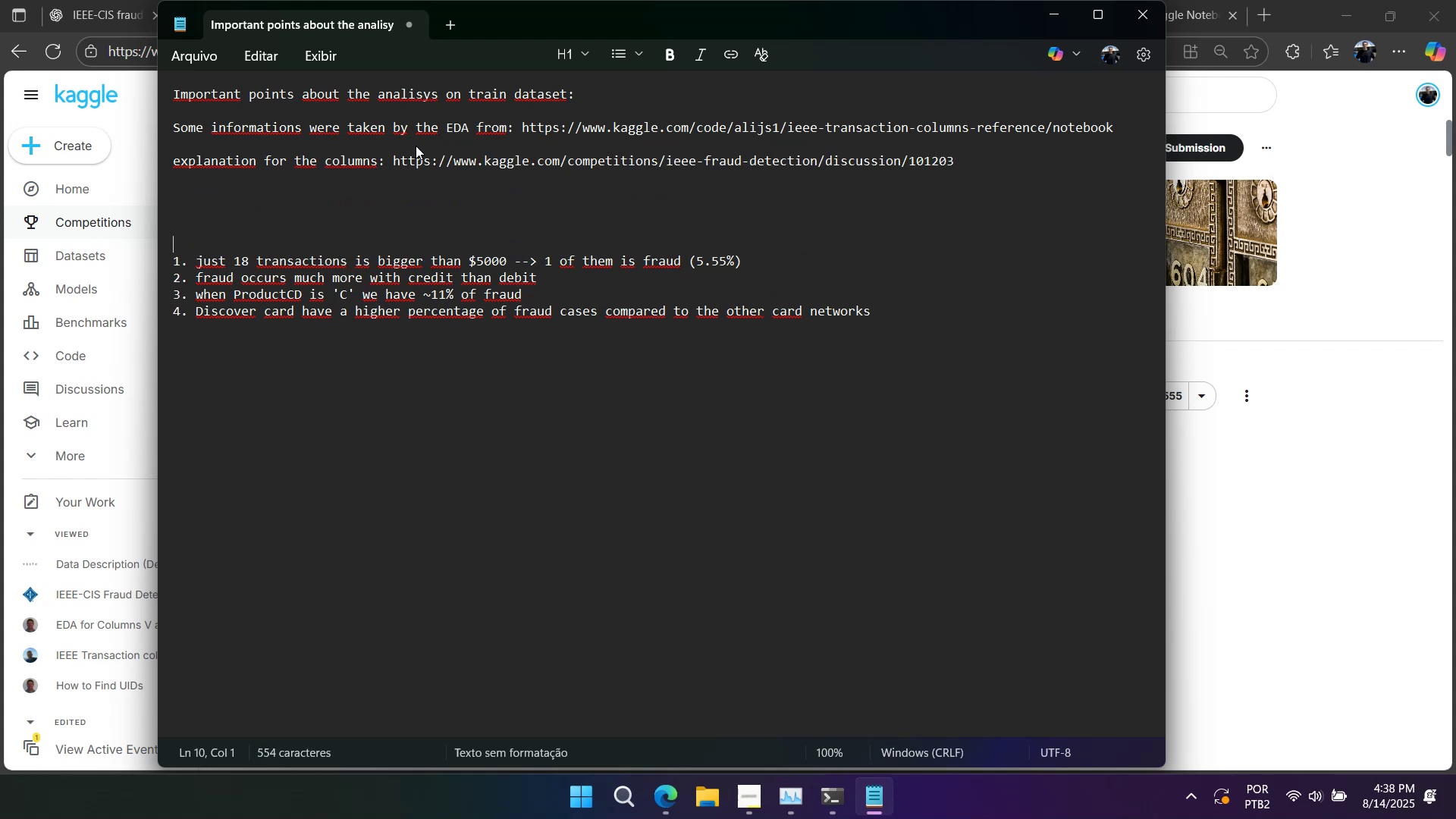 
key(Enter)
 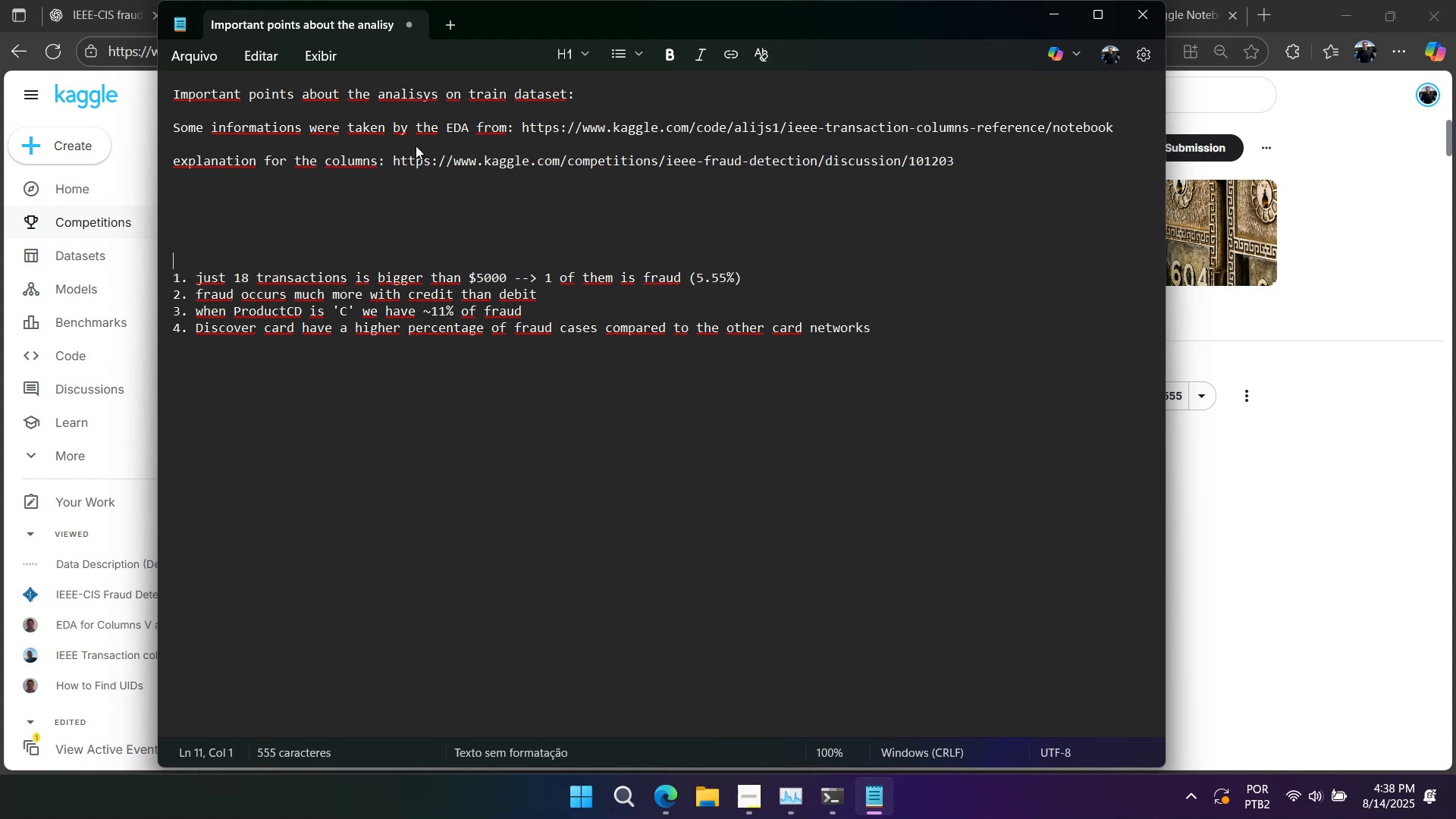 
key(Enter)
 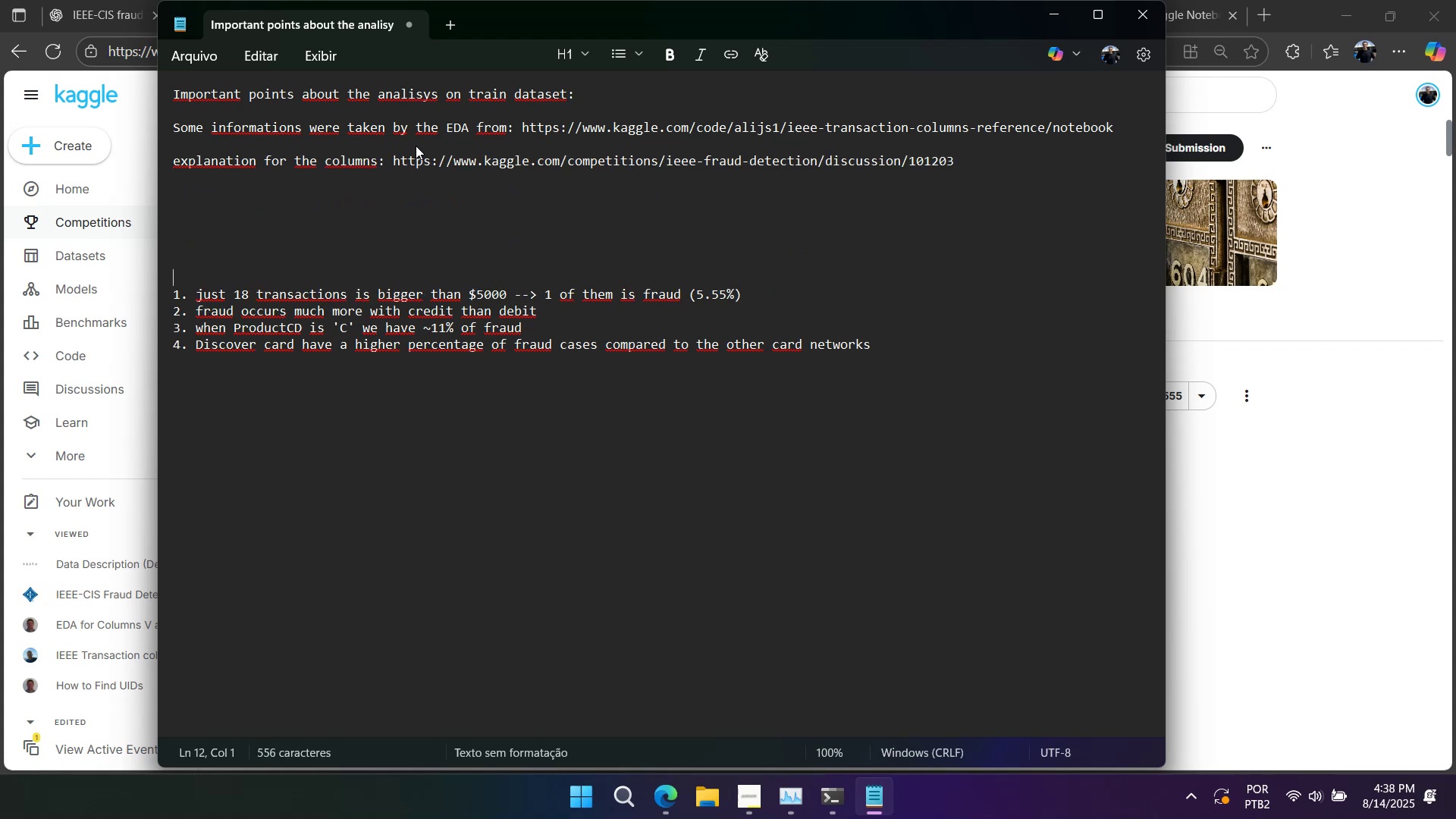 
key(Alt+AltLeft)
 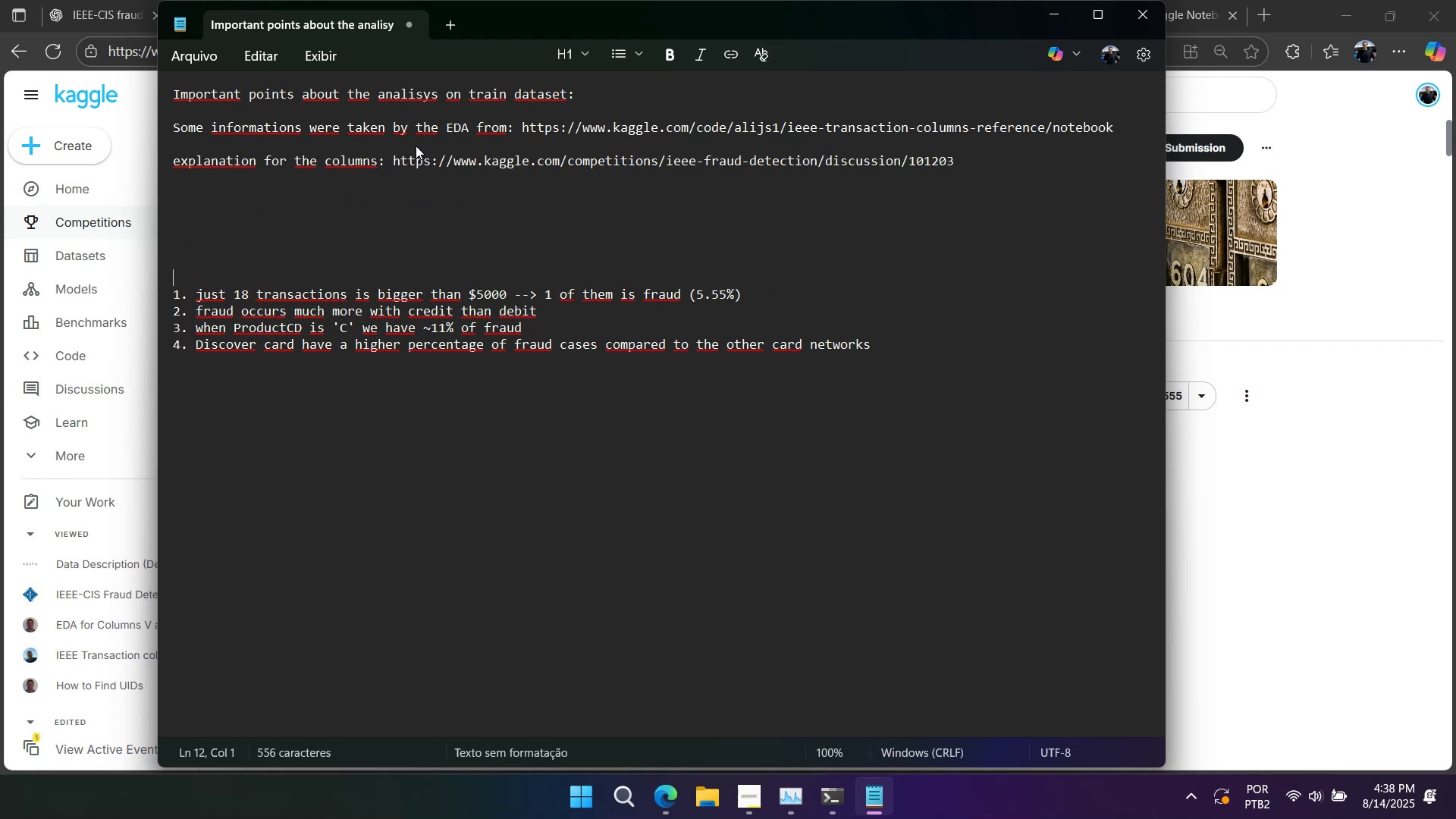 
key(Alt+Tab)
 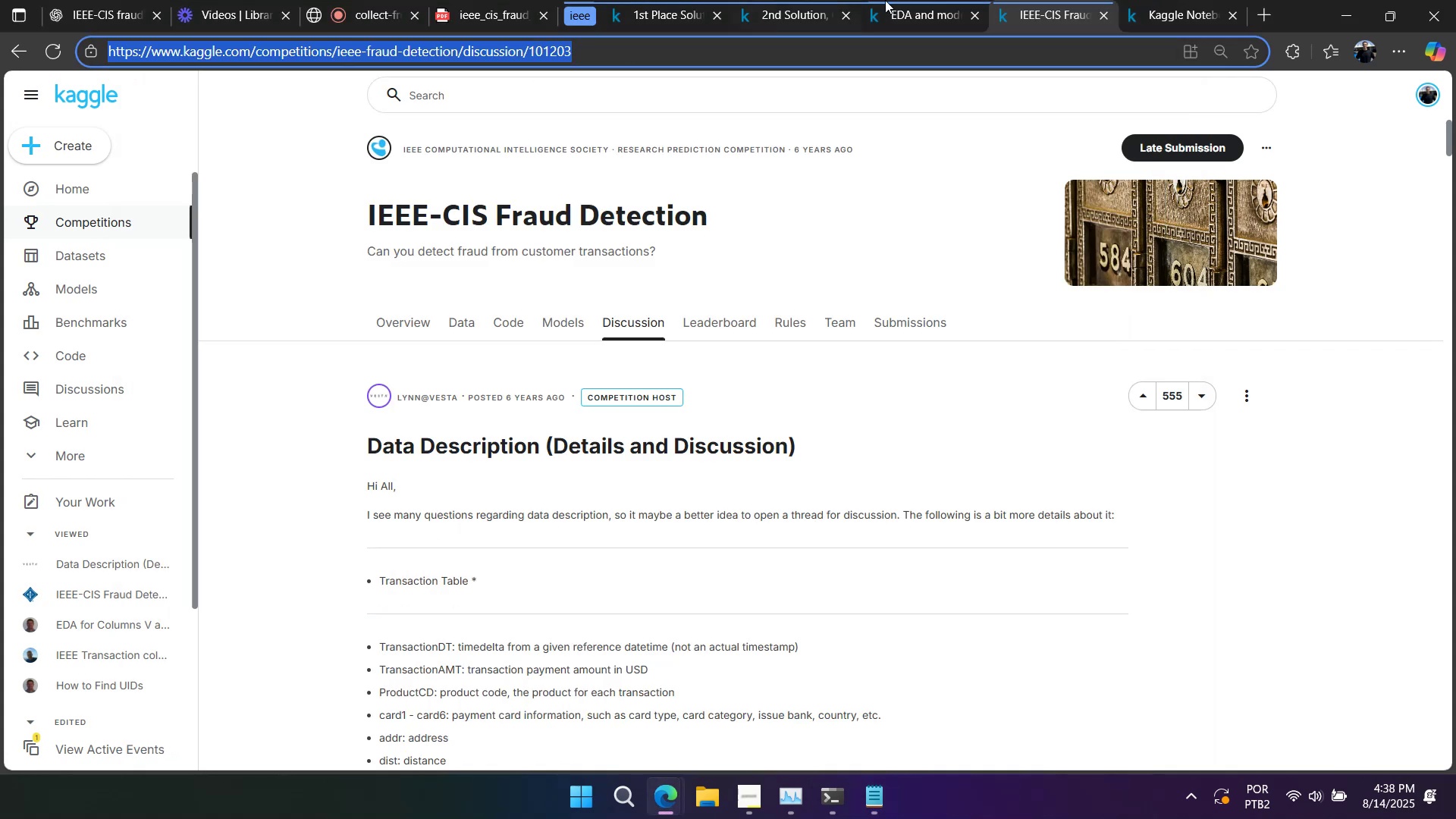 
left_click([937, 11])
 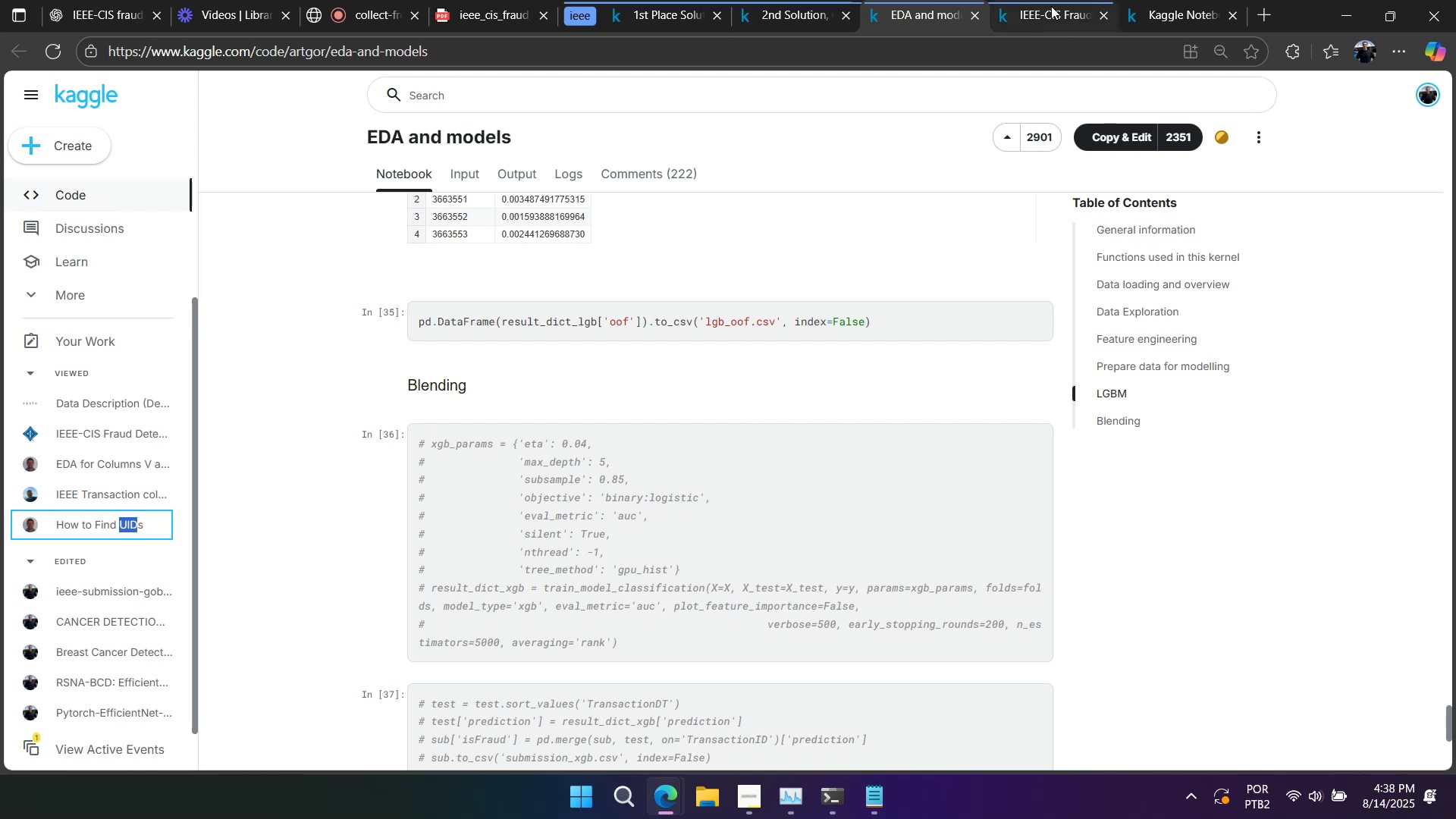 
left_click([1068, 9])
 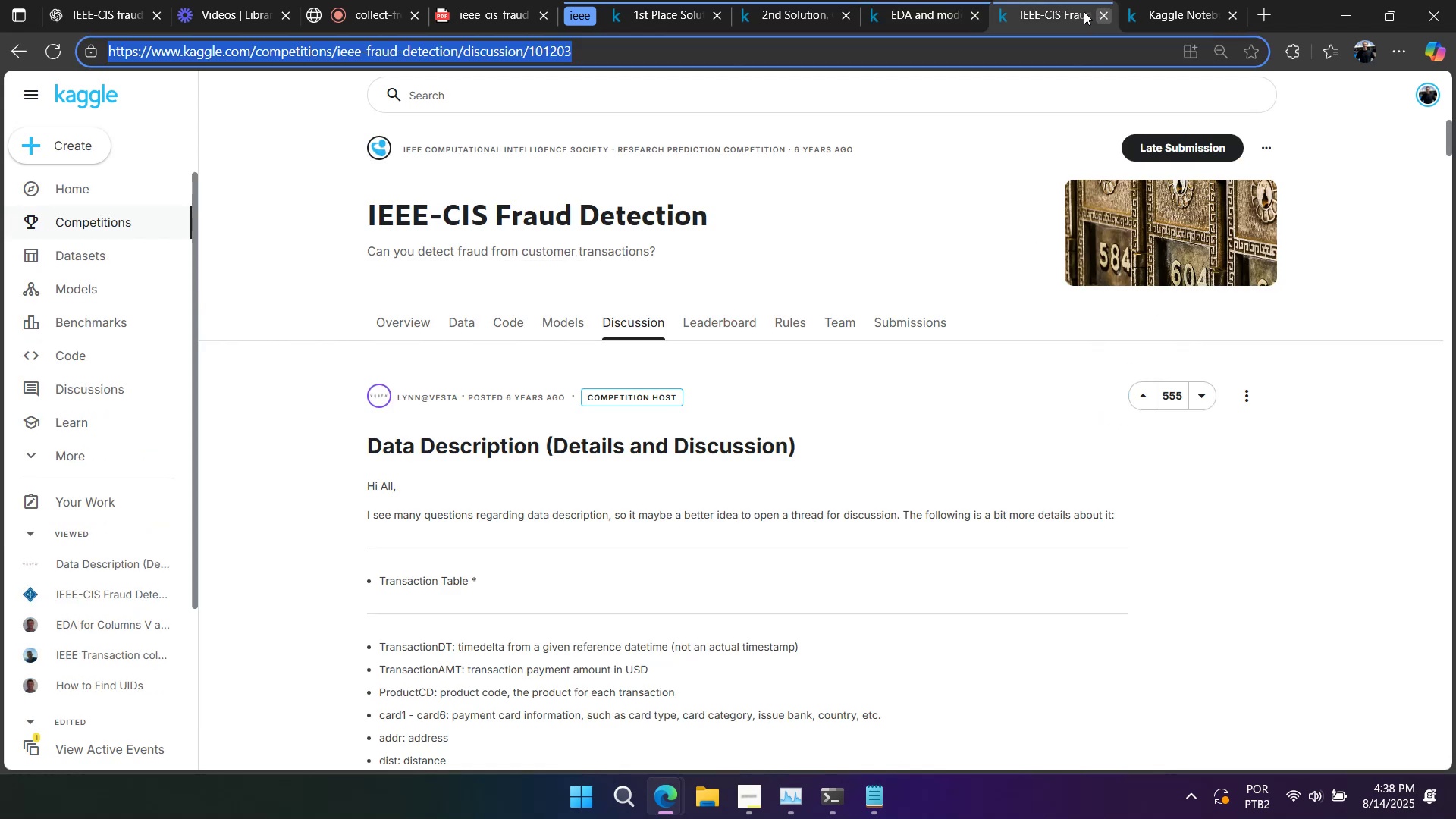 
left_click([921, 8])
 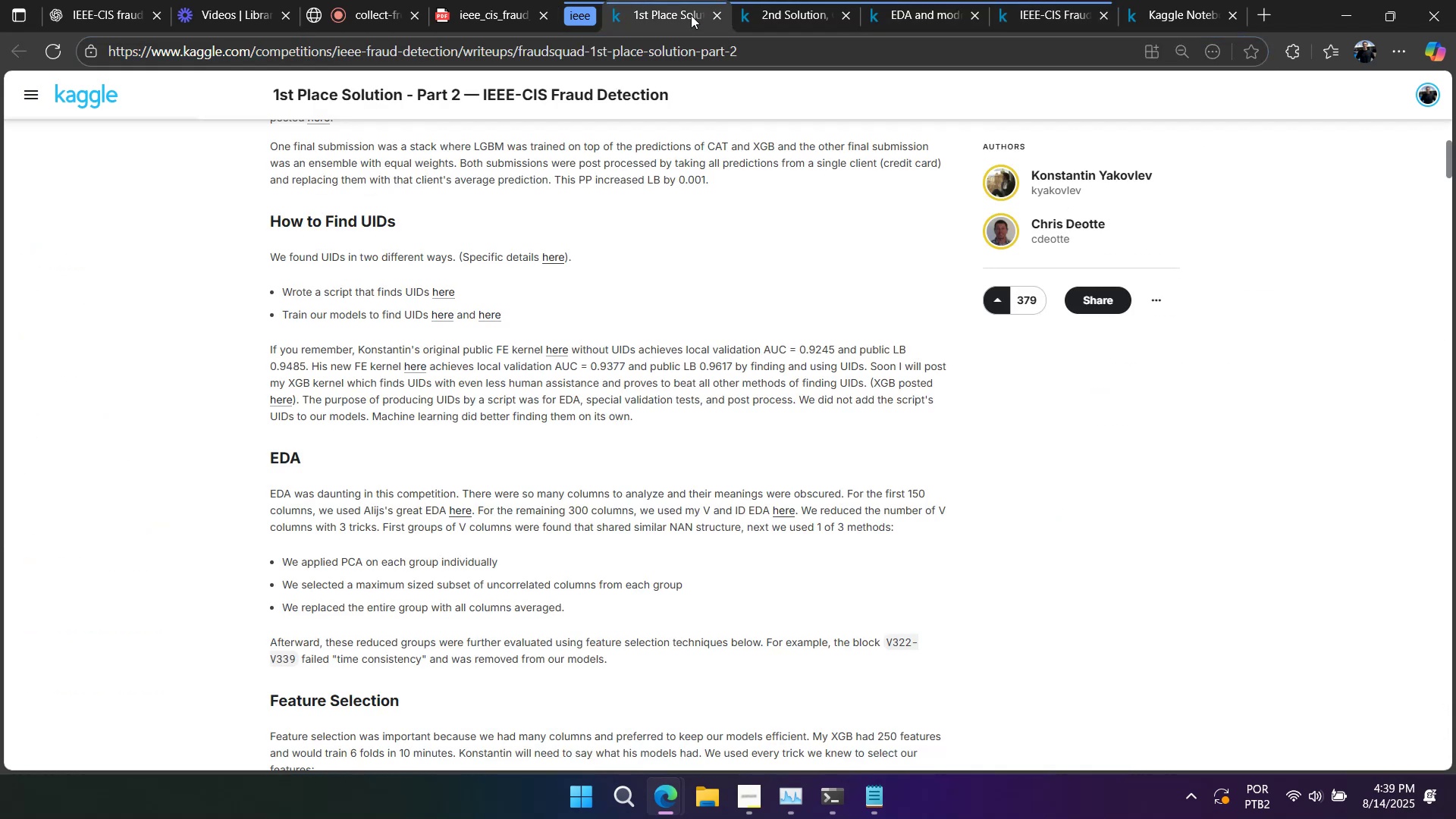 
left_click([744, 11])
 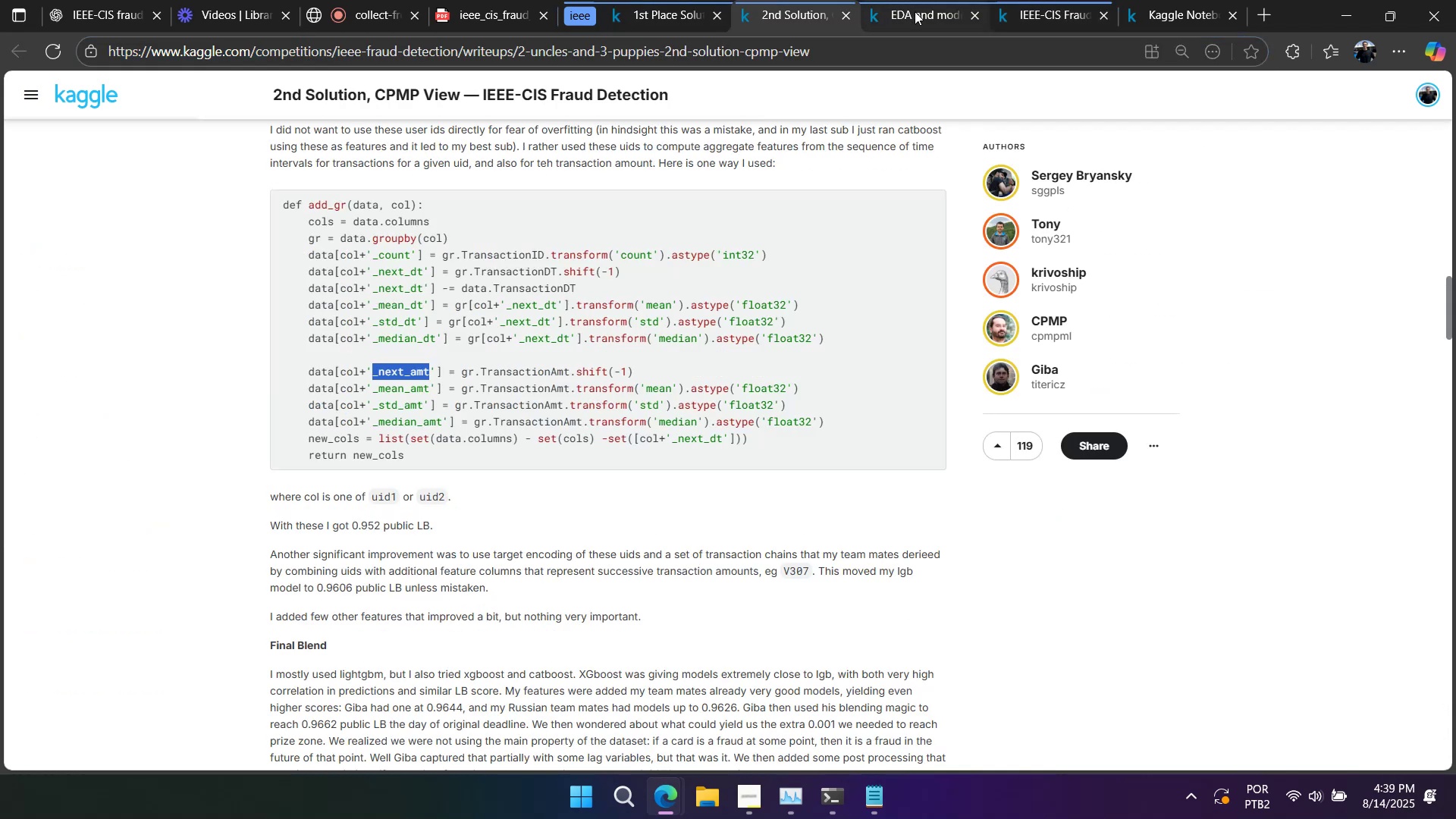 
left_click([919, 12])
 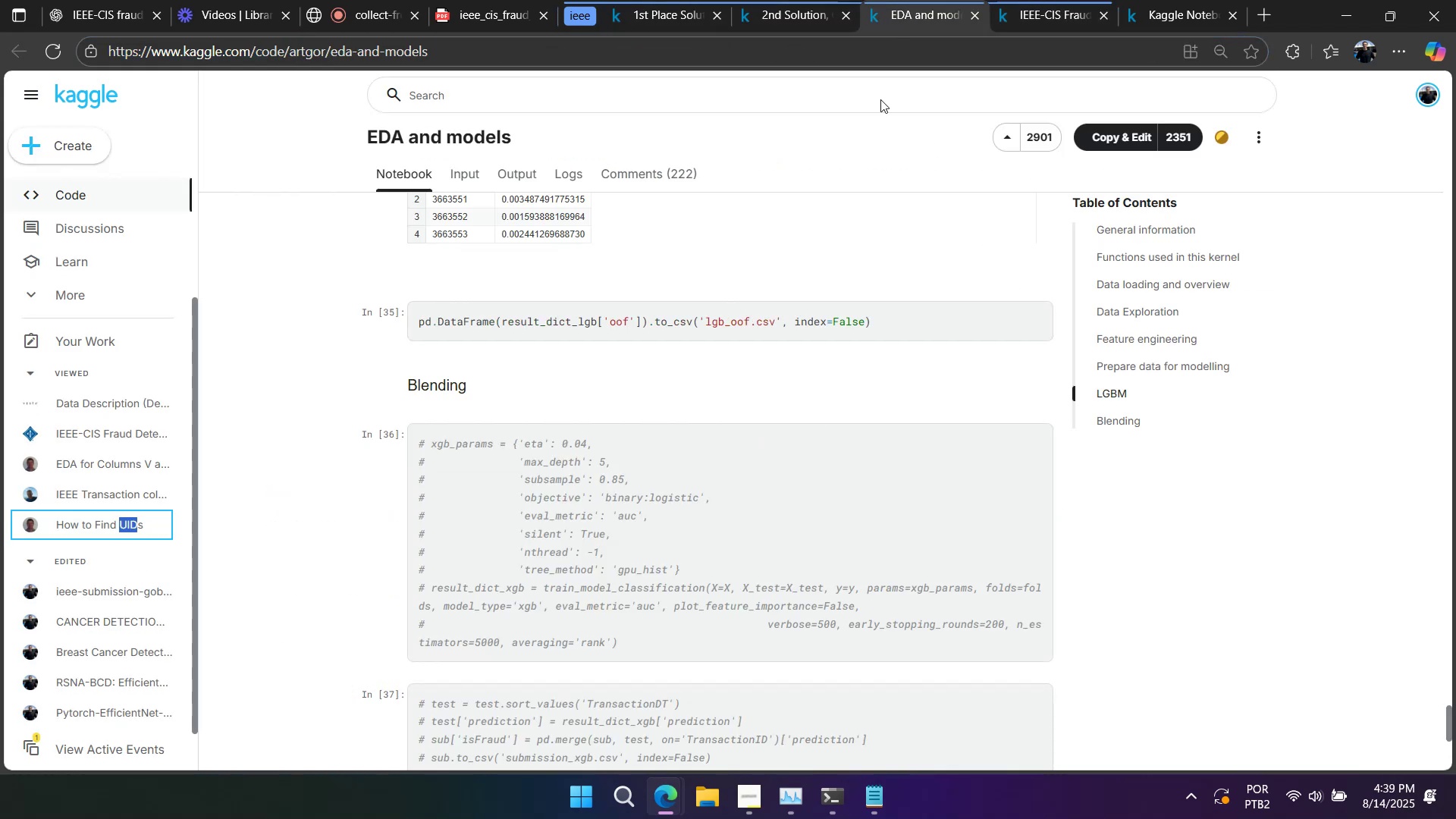 
scroll: coordinate [815, 268], scroll_direction: up, amount: 27.0
 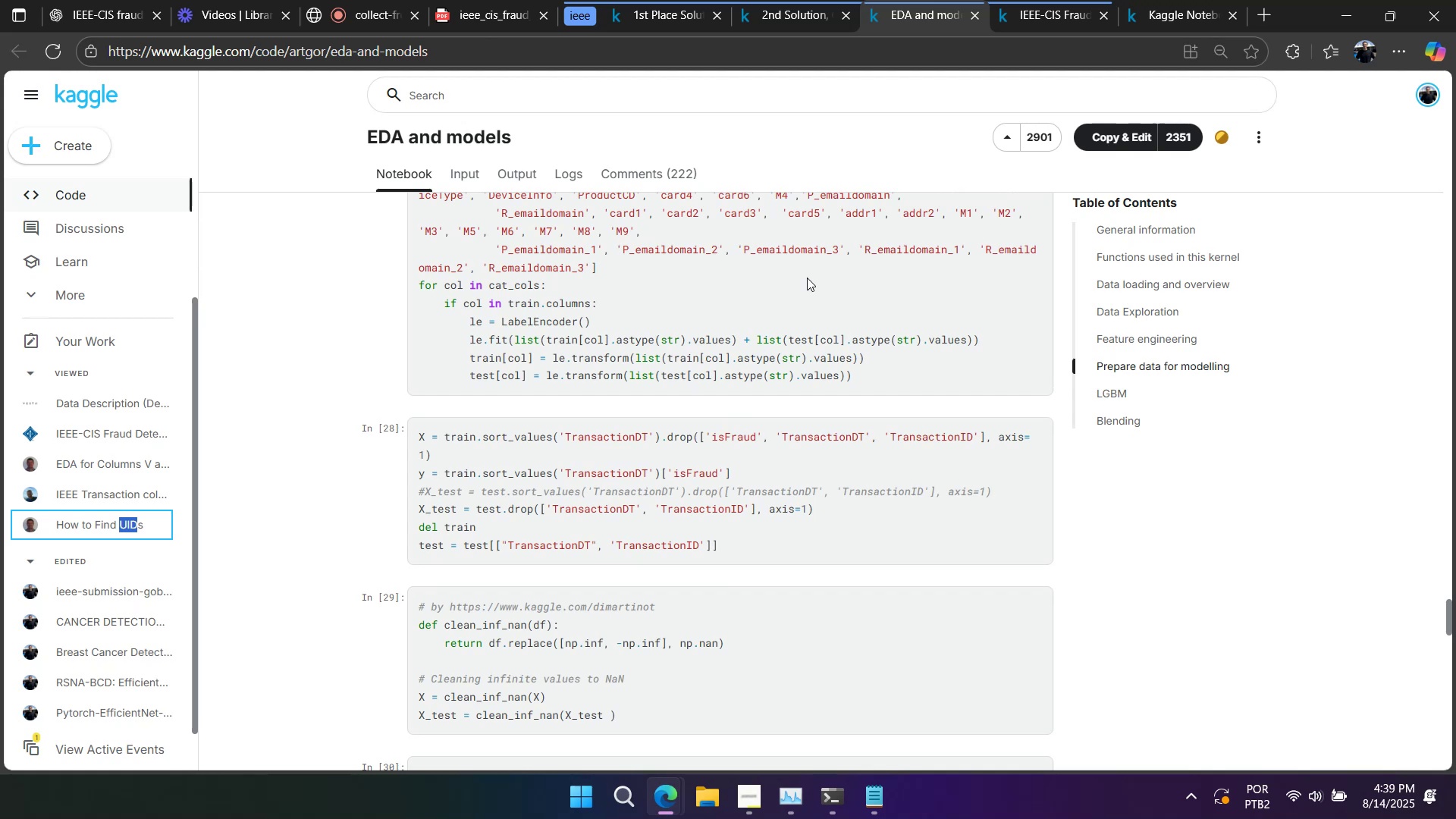 
wait(7.76)
 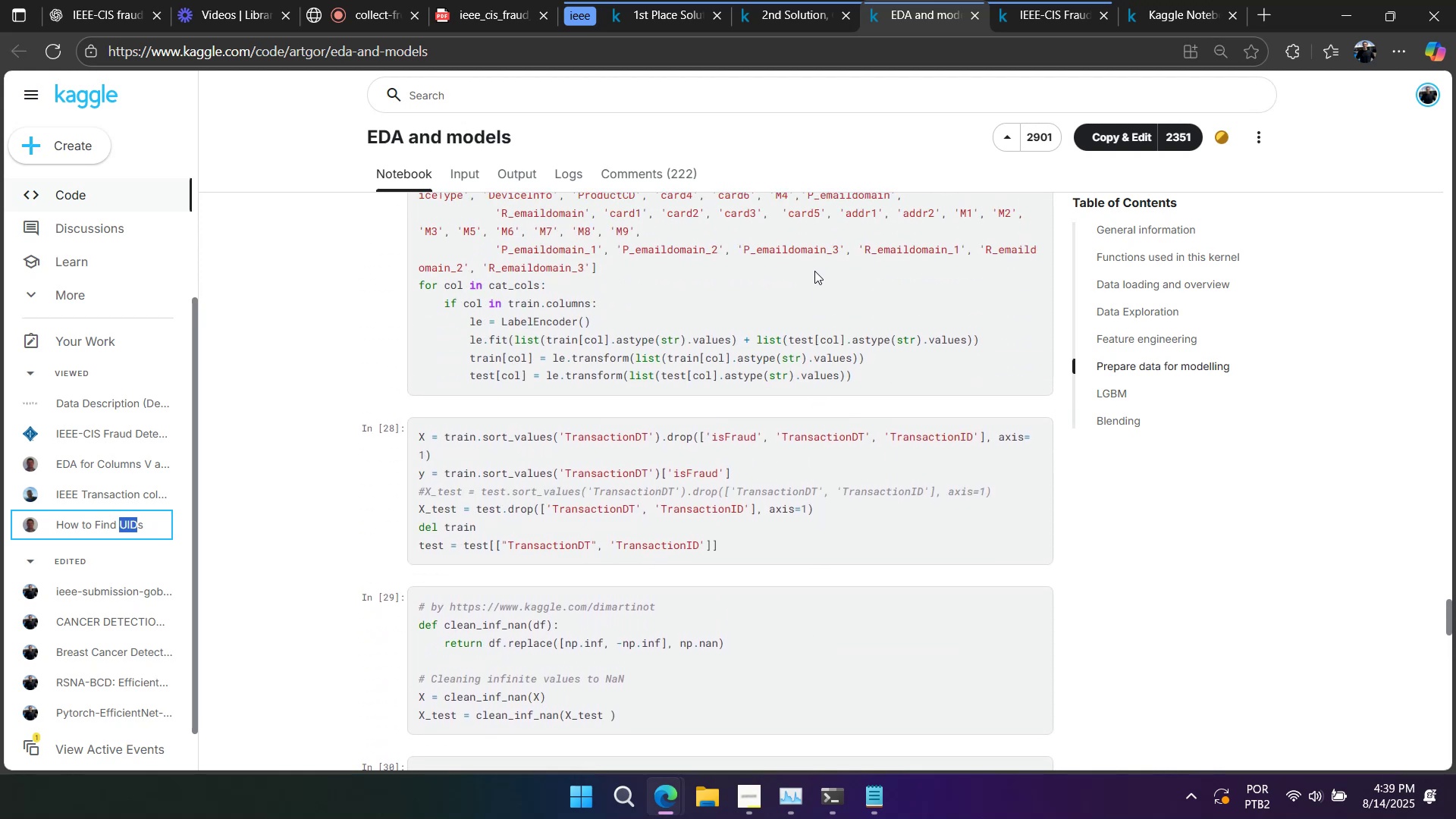 
scroll: coordinate [807, 278], scroll_direction: up, amount: 3.0
 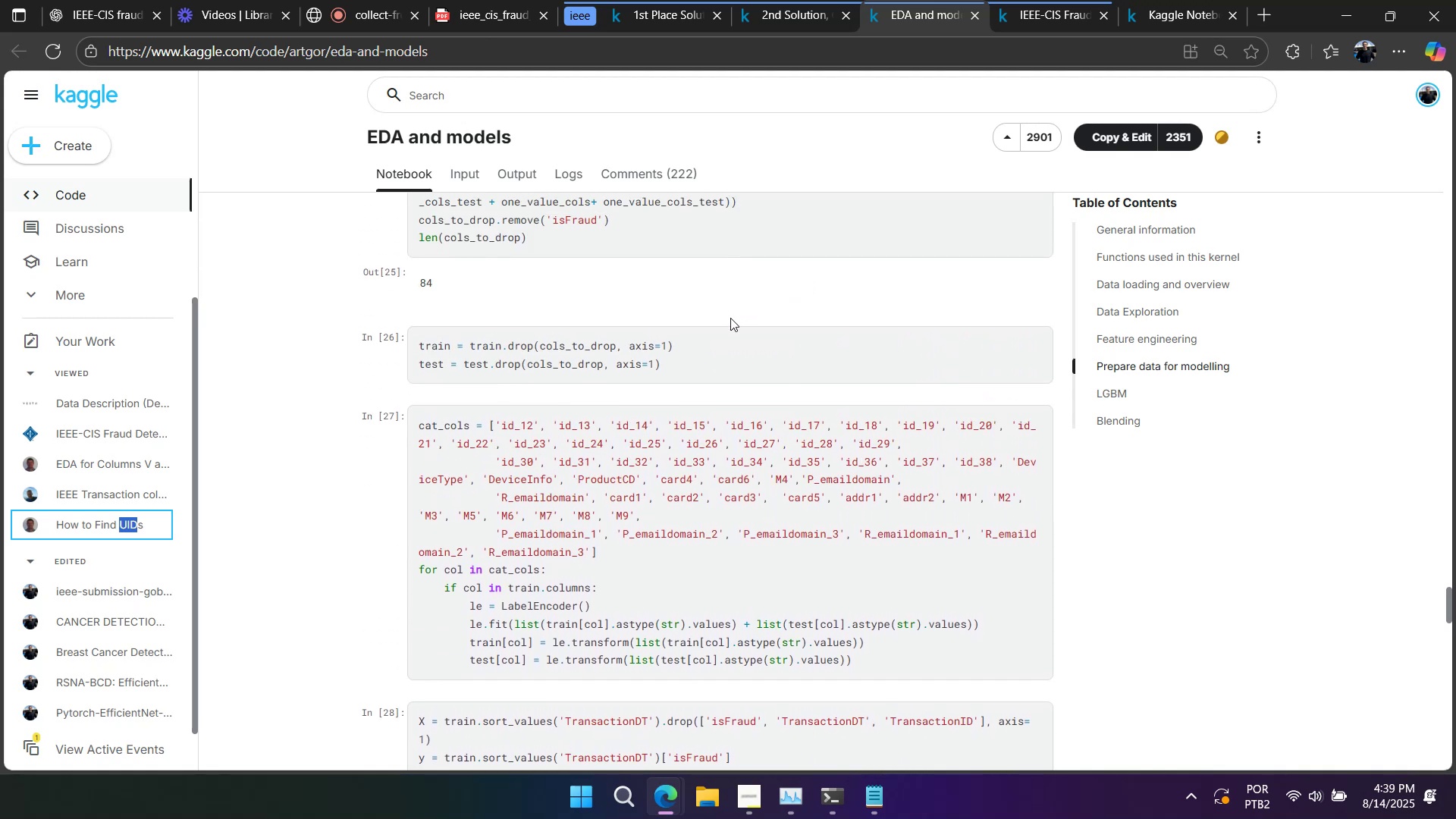 
wait(5.84)
 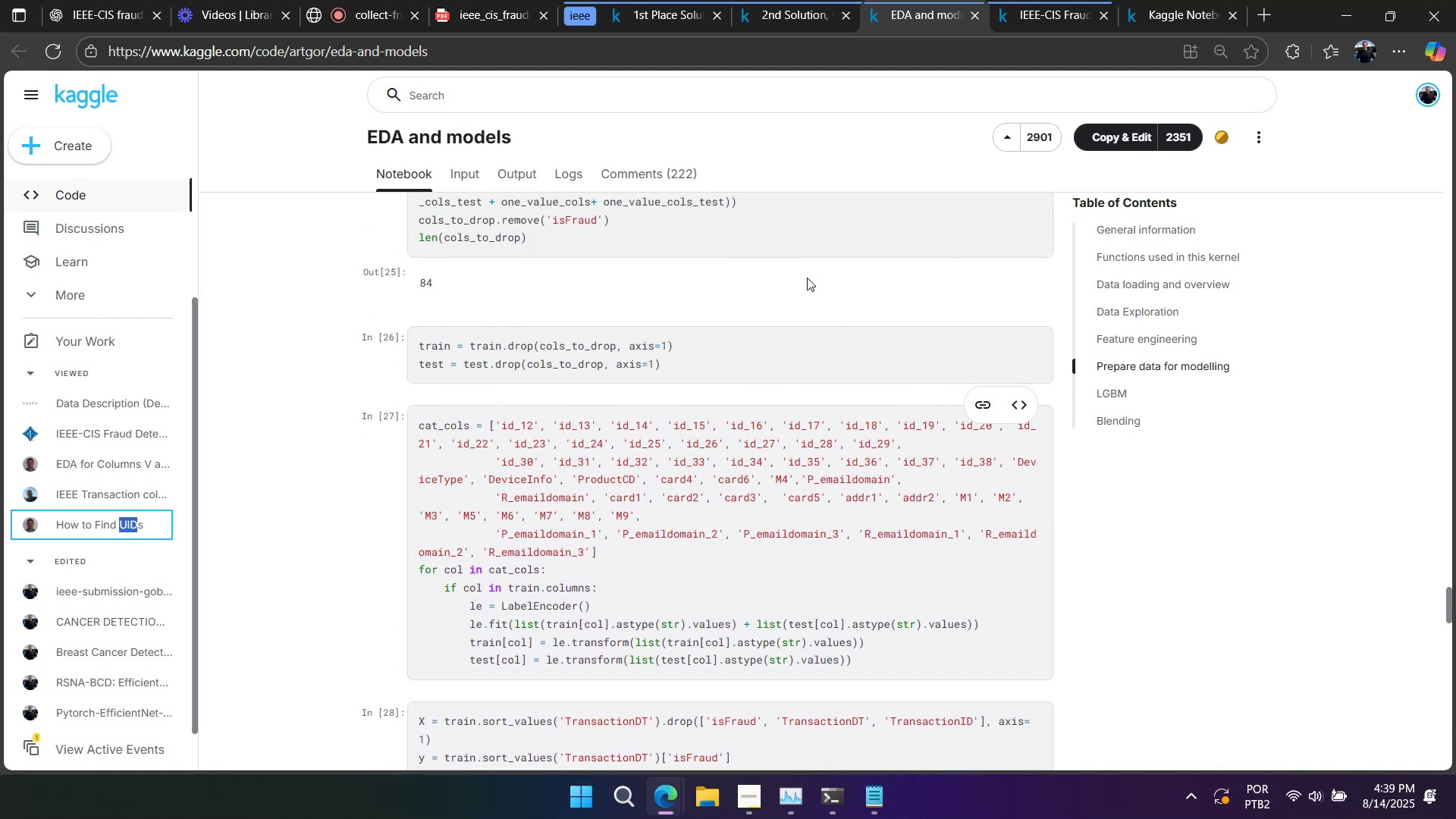 
scroll: coordinate [742, 315], scroll_direction: up, amount: 6.0
 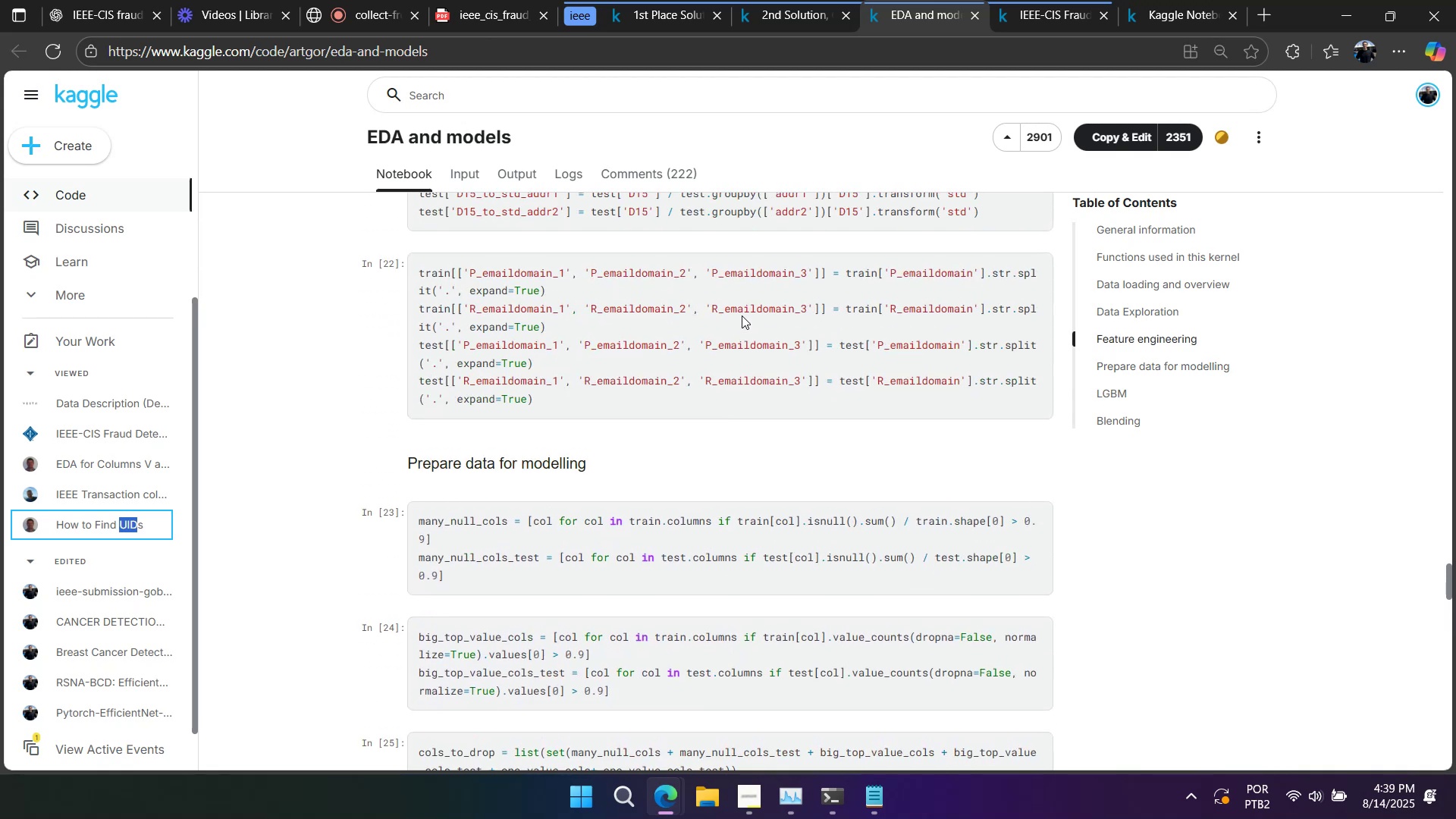 
scroll: coordinate [742, 315], scroll_direction: down, amount: 3.0
 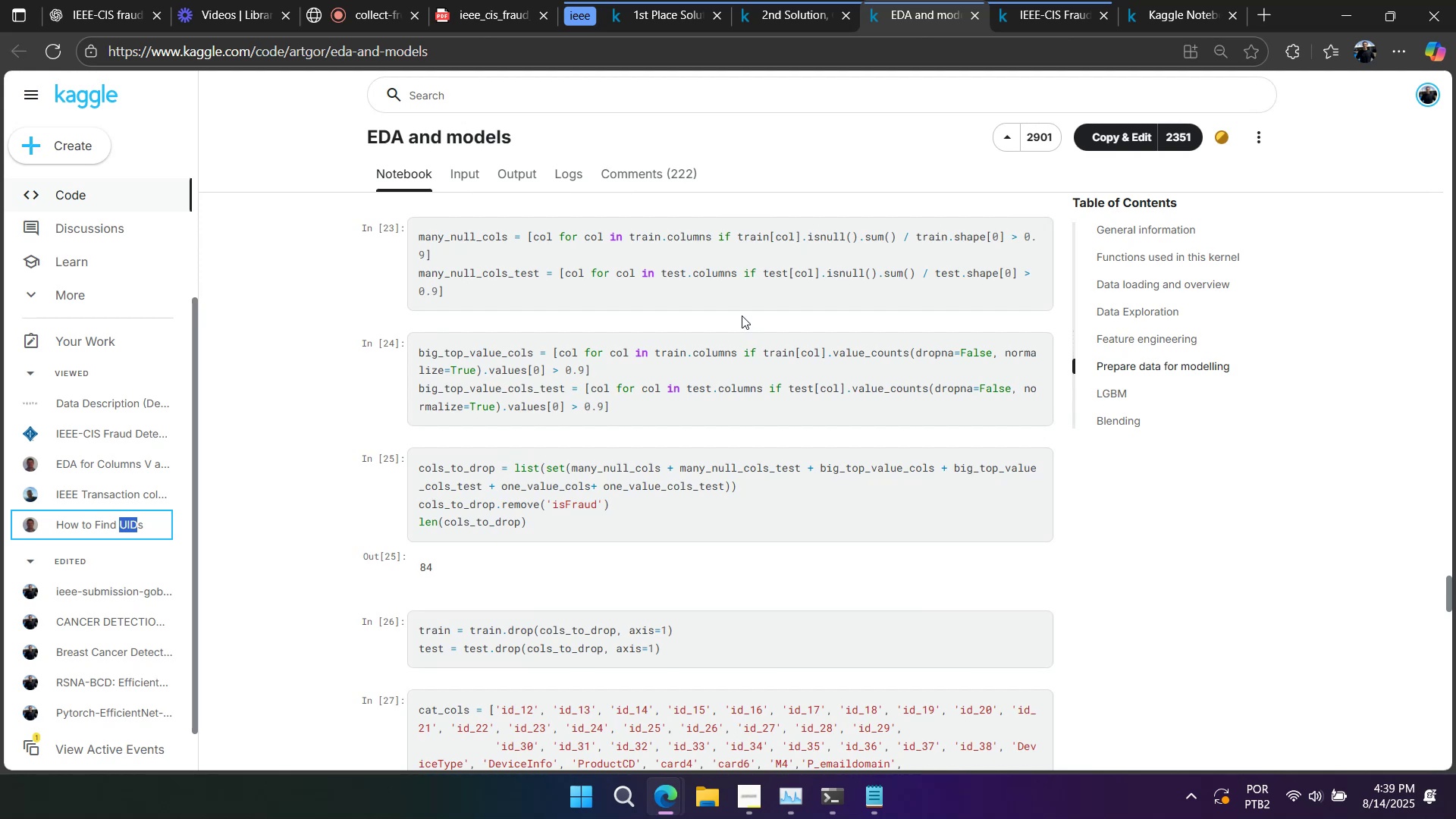 
scroll: coordinate [748, 315], scroll_direction: up, amount: 16.0
 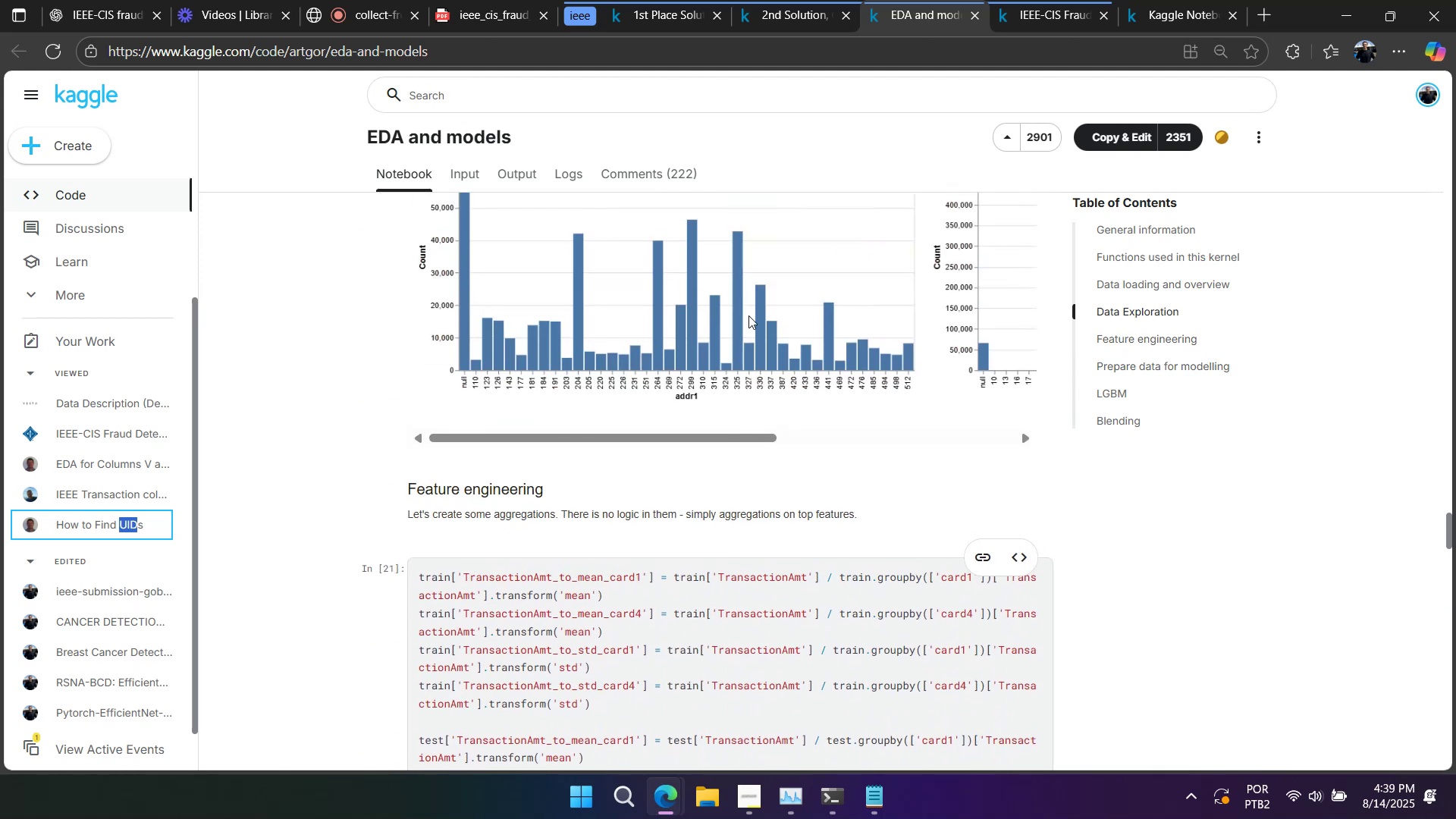 
scroll: coordinate [754, 315], scroll_direction: down, amount: 17.0
 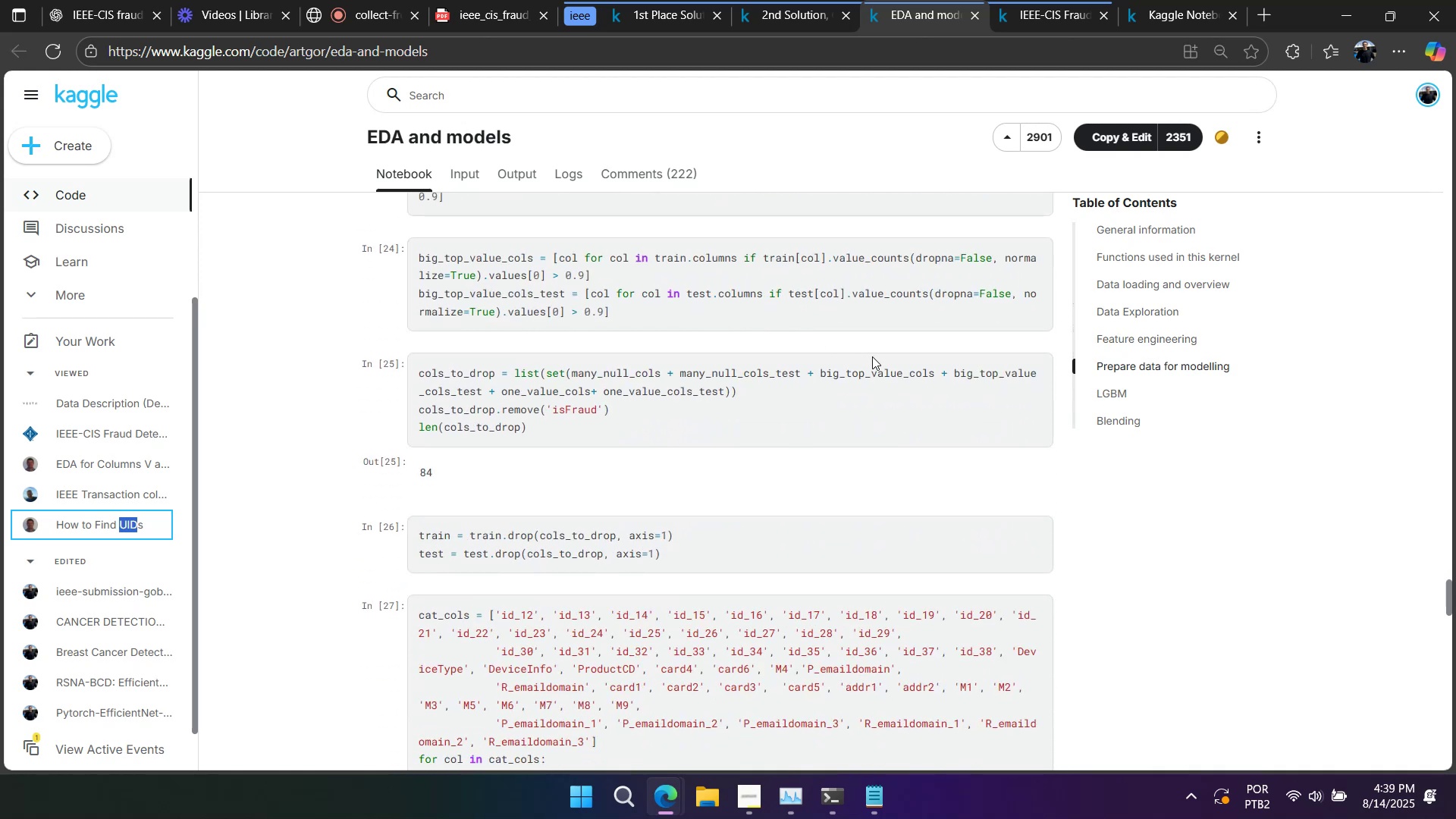 
right_click([872, 356])
 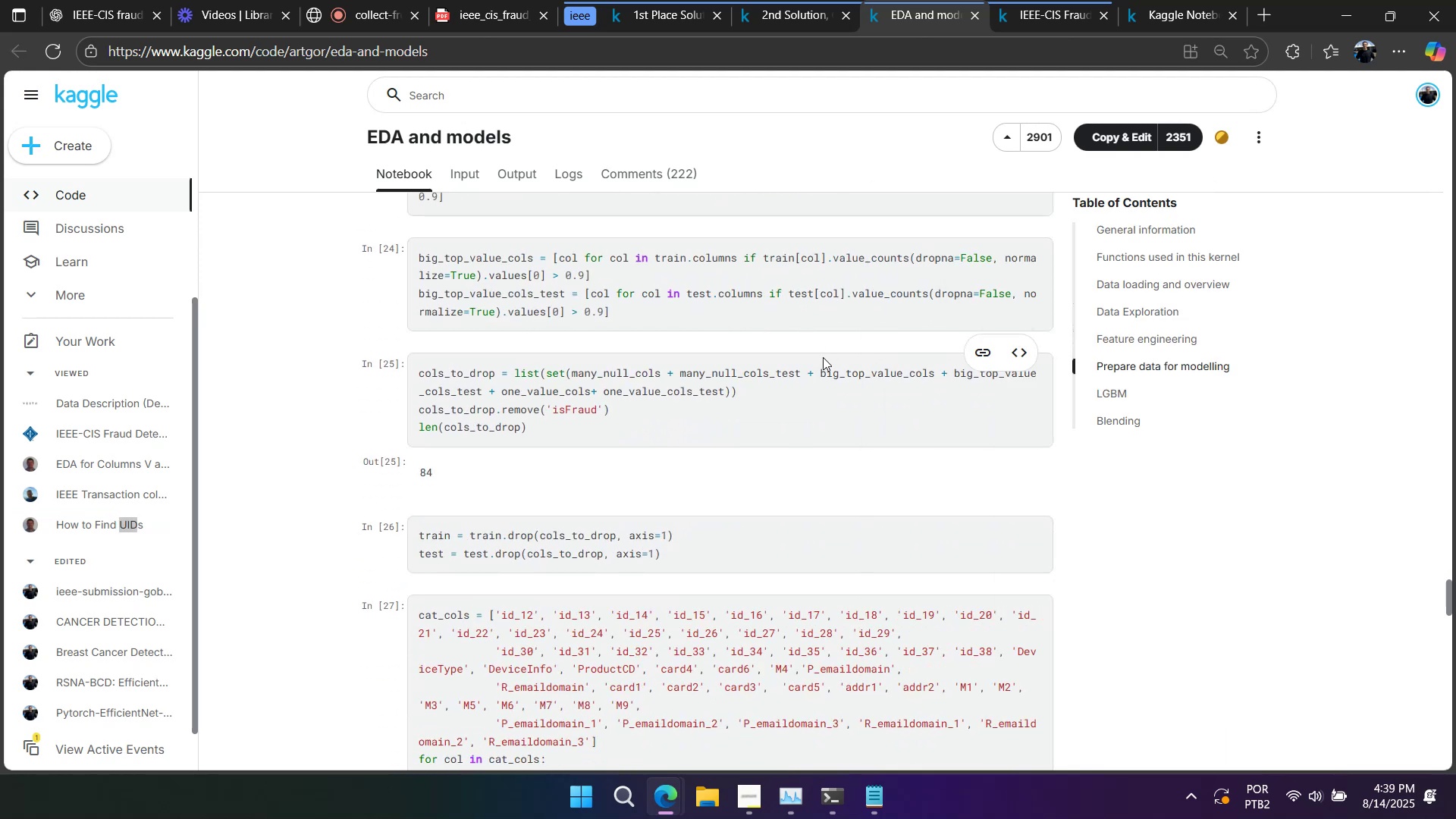 
left_click([823, 357])
 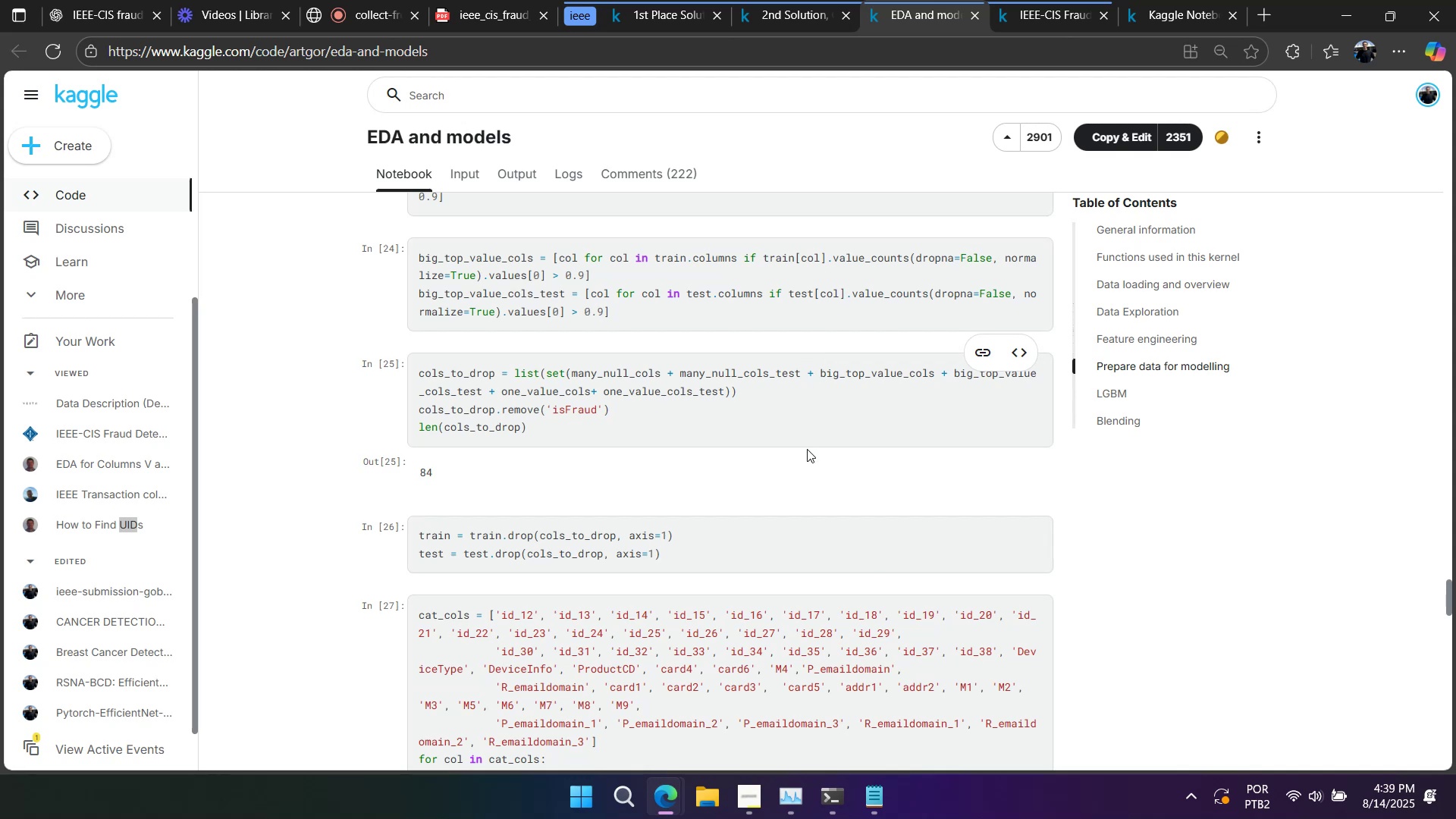 
wait(11.82)
 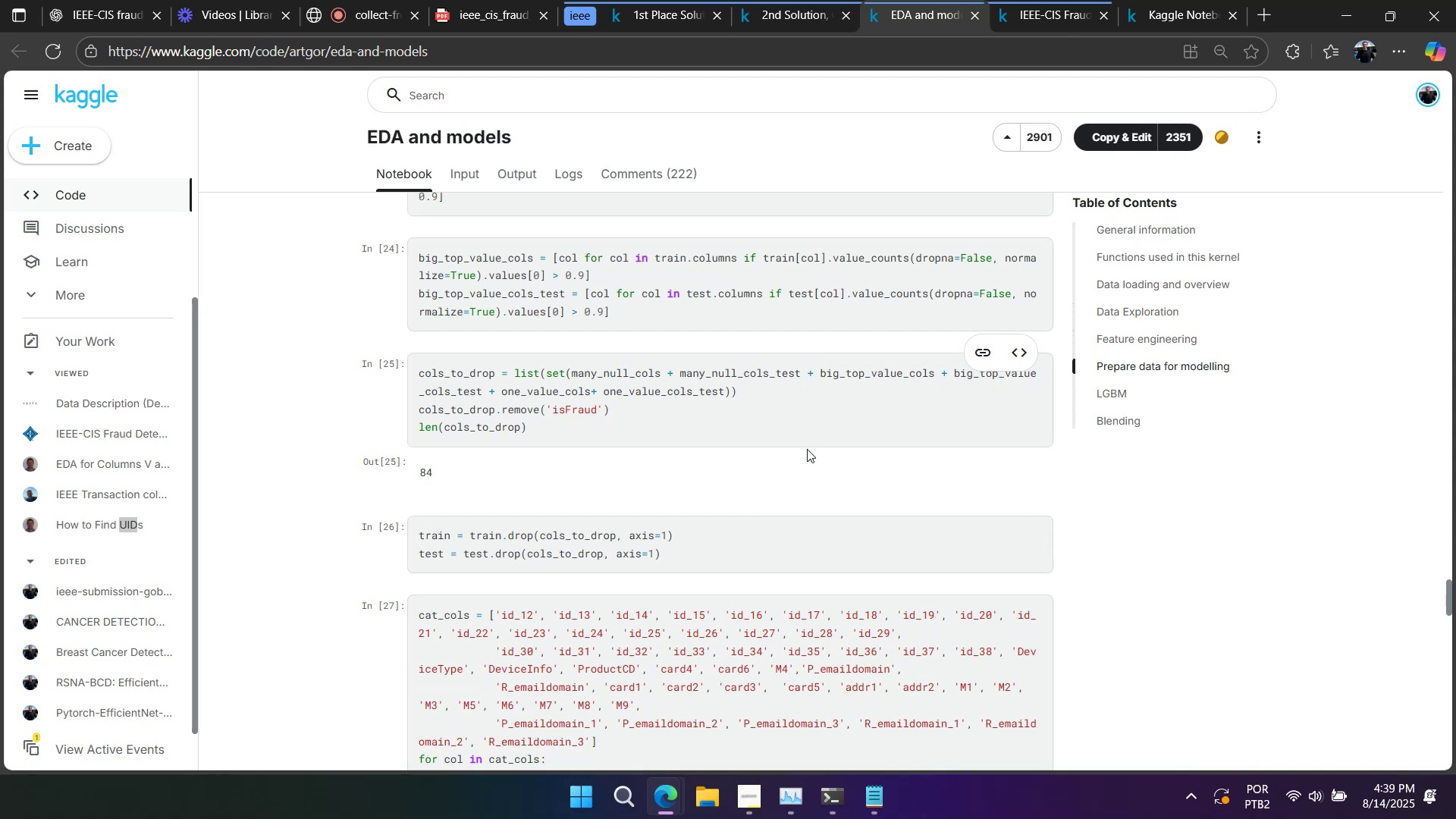 
scroll: coordinate [845, 368], scroll_direction: up, amount: 6.0
 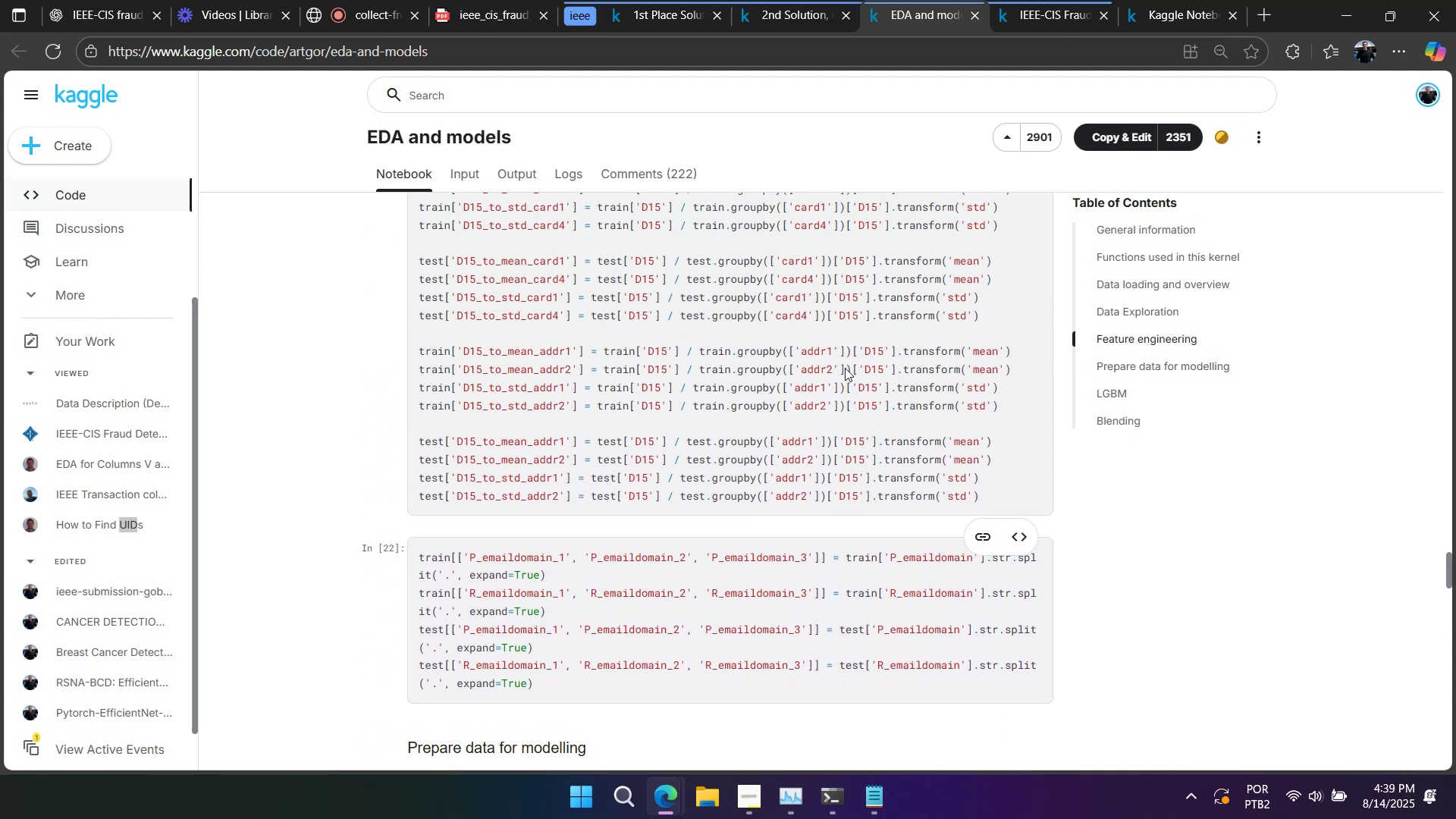 
scroll: coordinate [842, 367], scroll_direction: down, amount: 11.0
 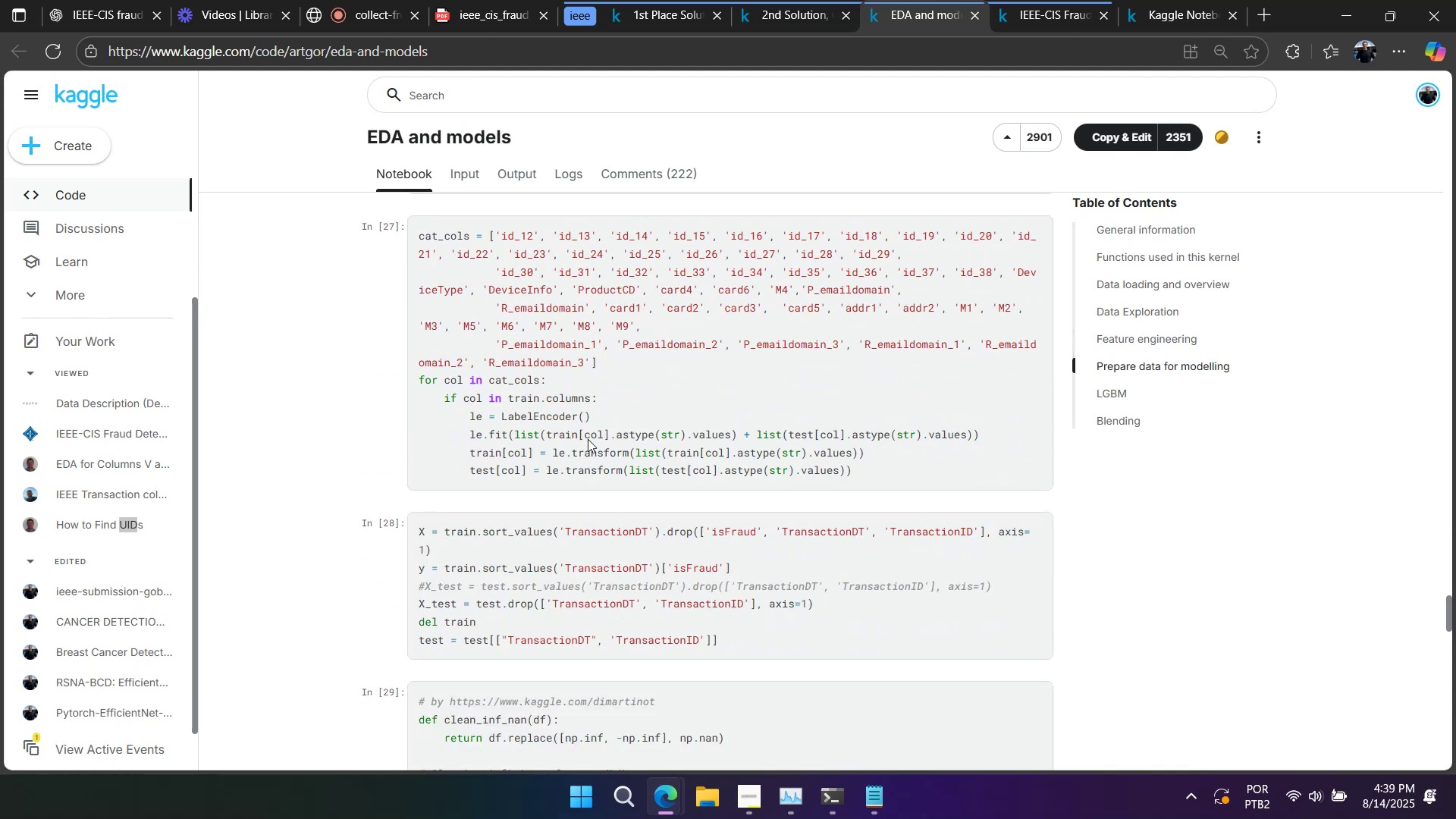 
left_click([582, 445])
 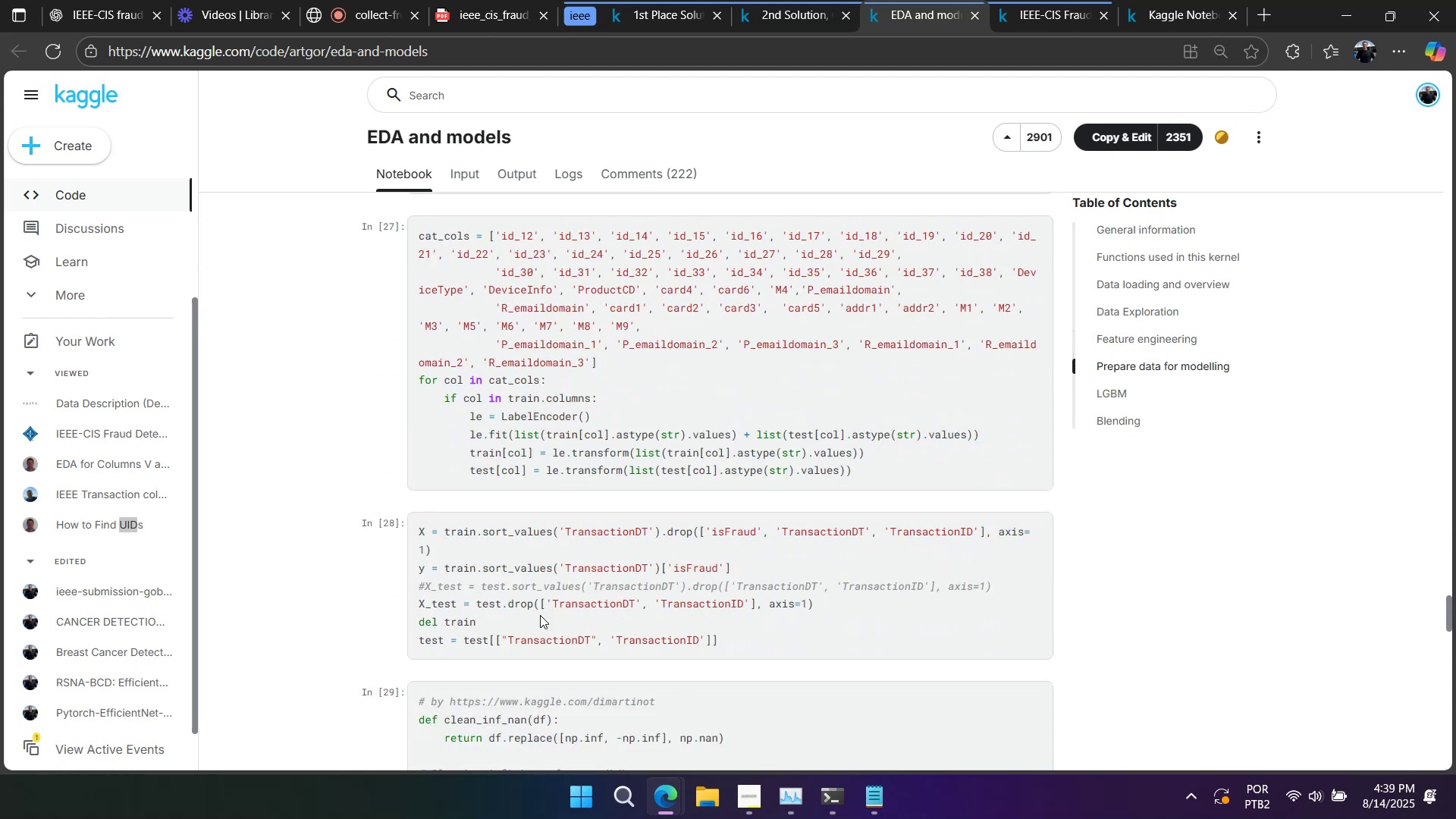 
scroll: coordinate [534, 547], scroll_direction: down, amount: 2.0
 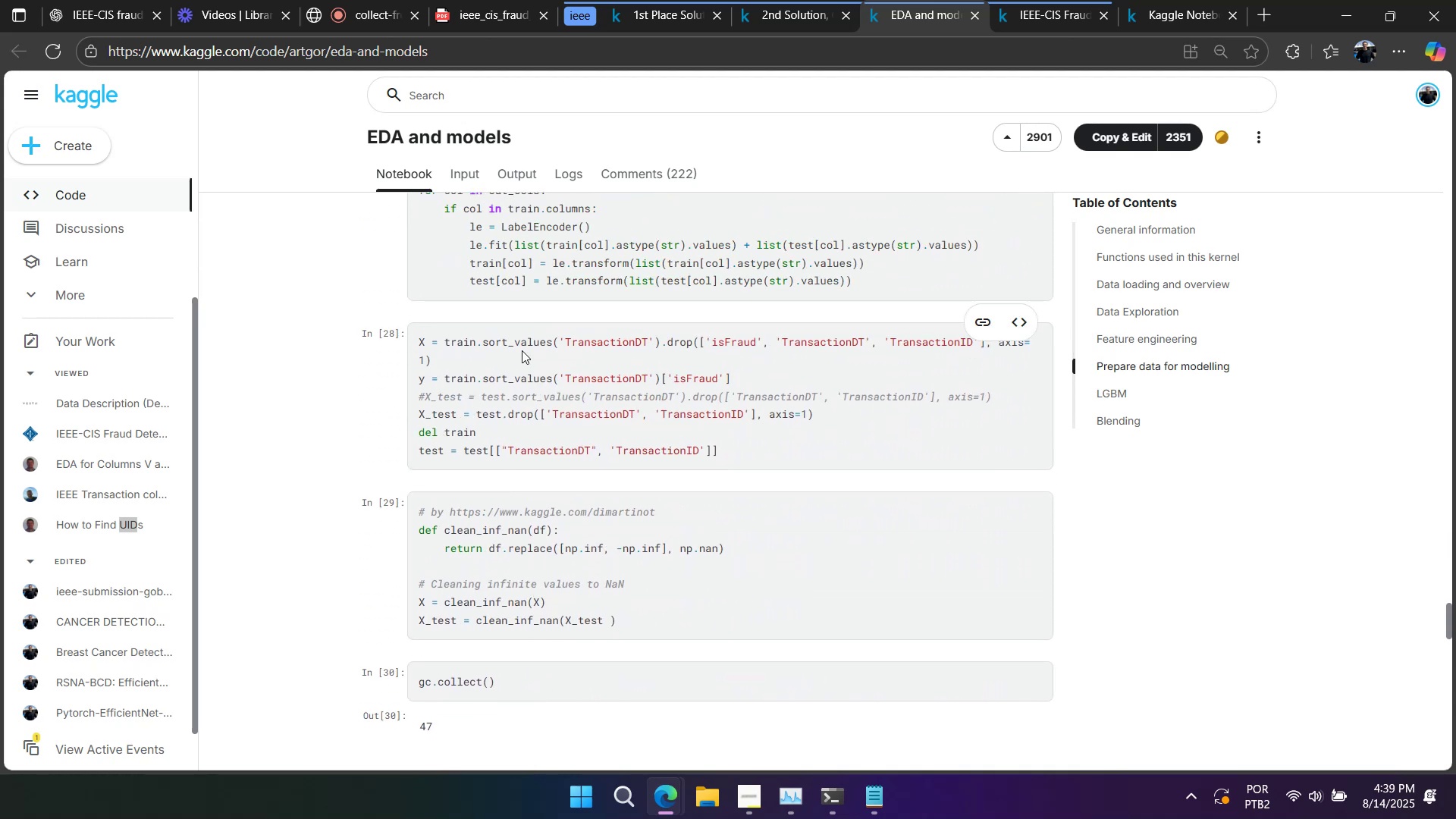 
double_click([536, 361])
 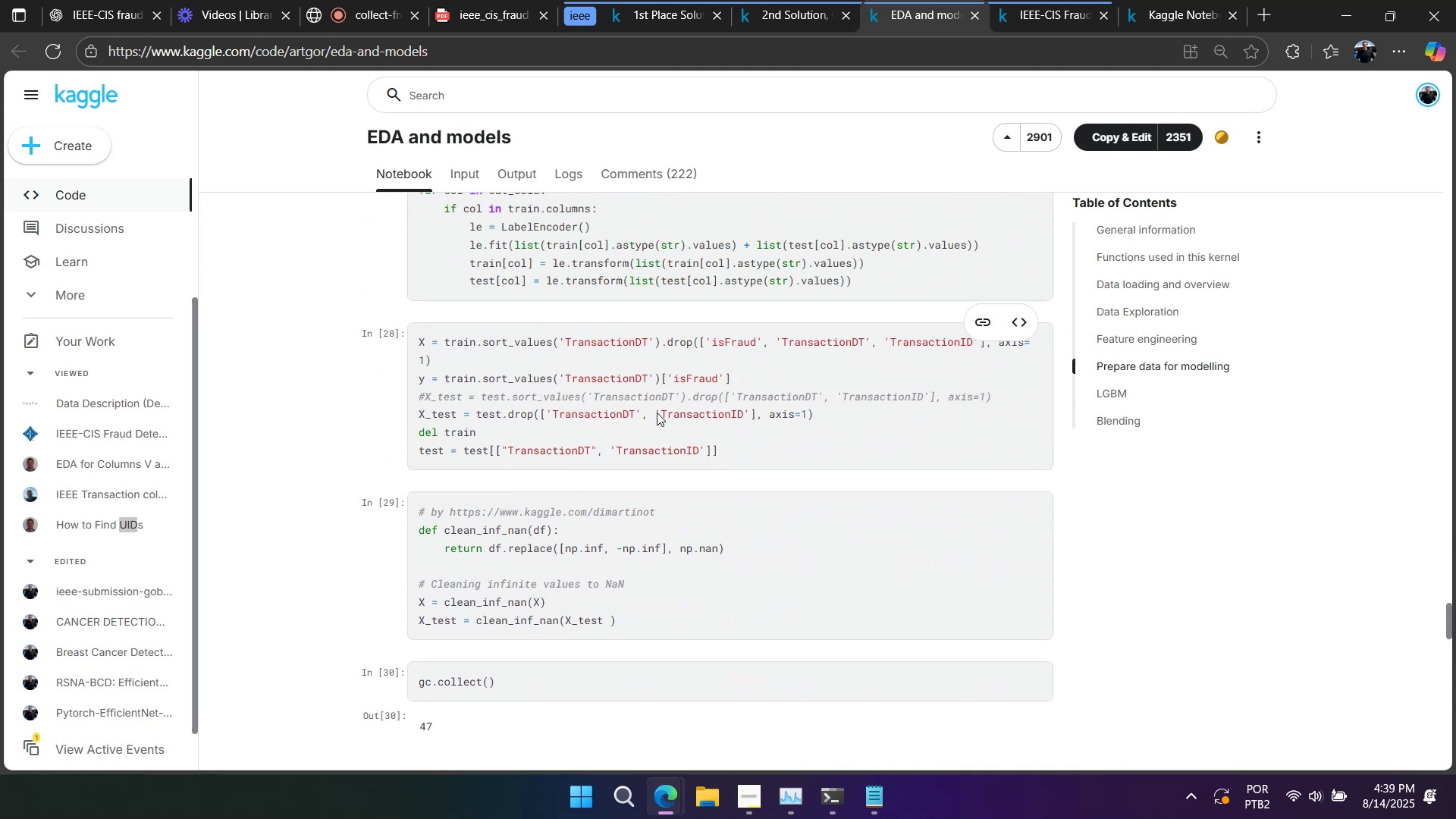 
scroll: coordinate [650, 604], scroll_direction: up, amount: 4.0
 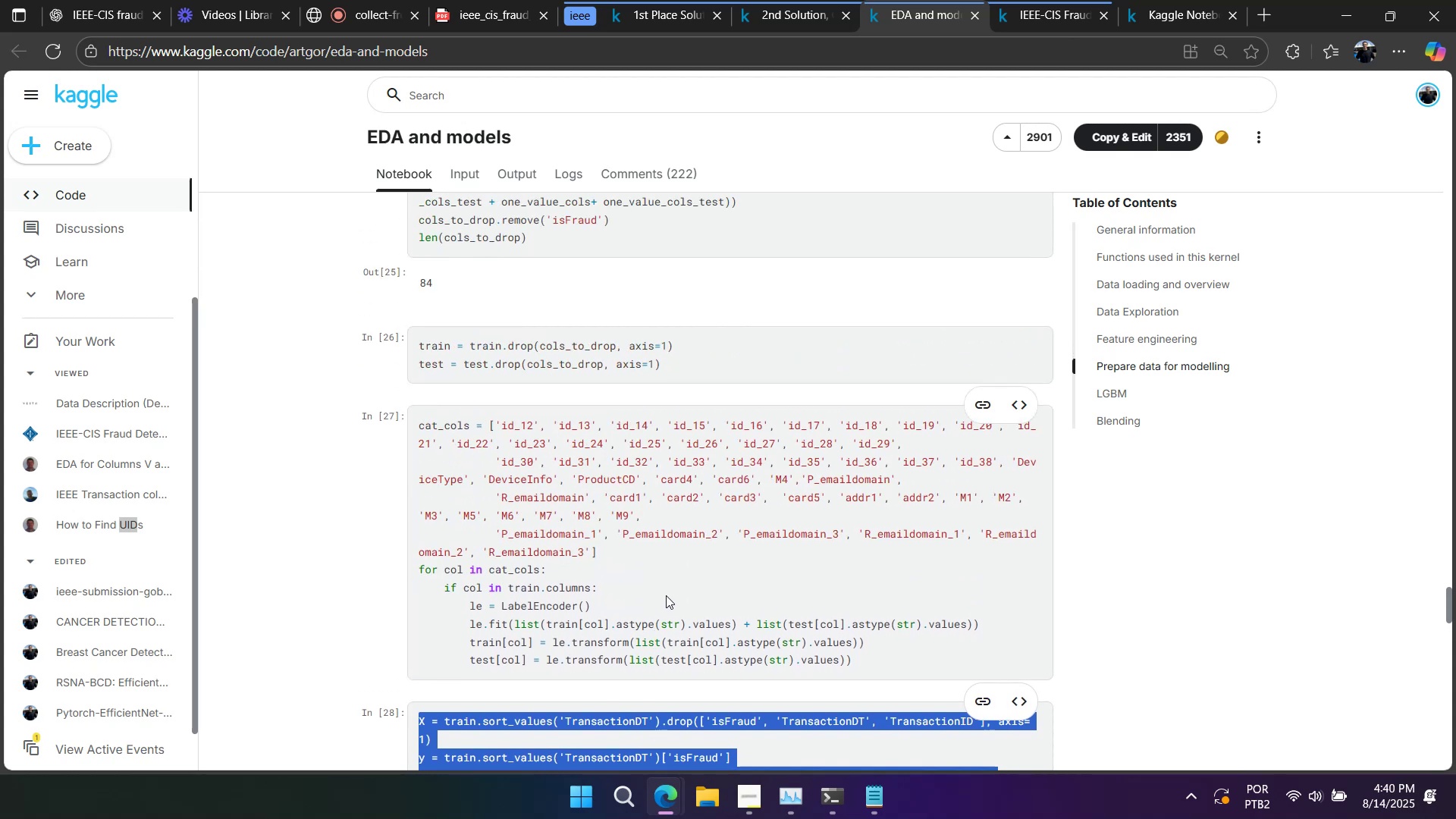 
scroll: coordinate [663, 600], scroll_direction: down, amount: 2.0
 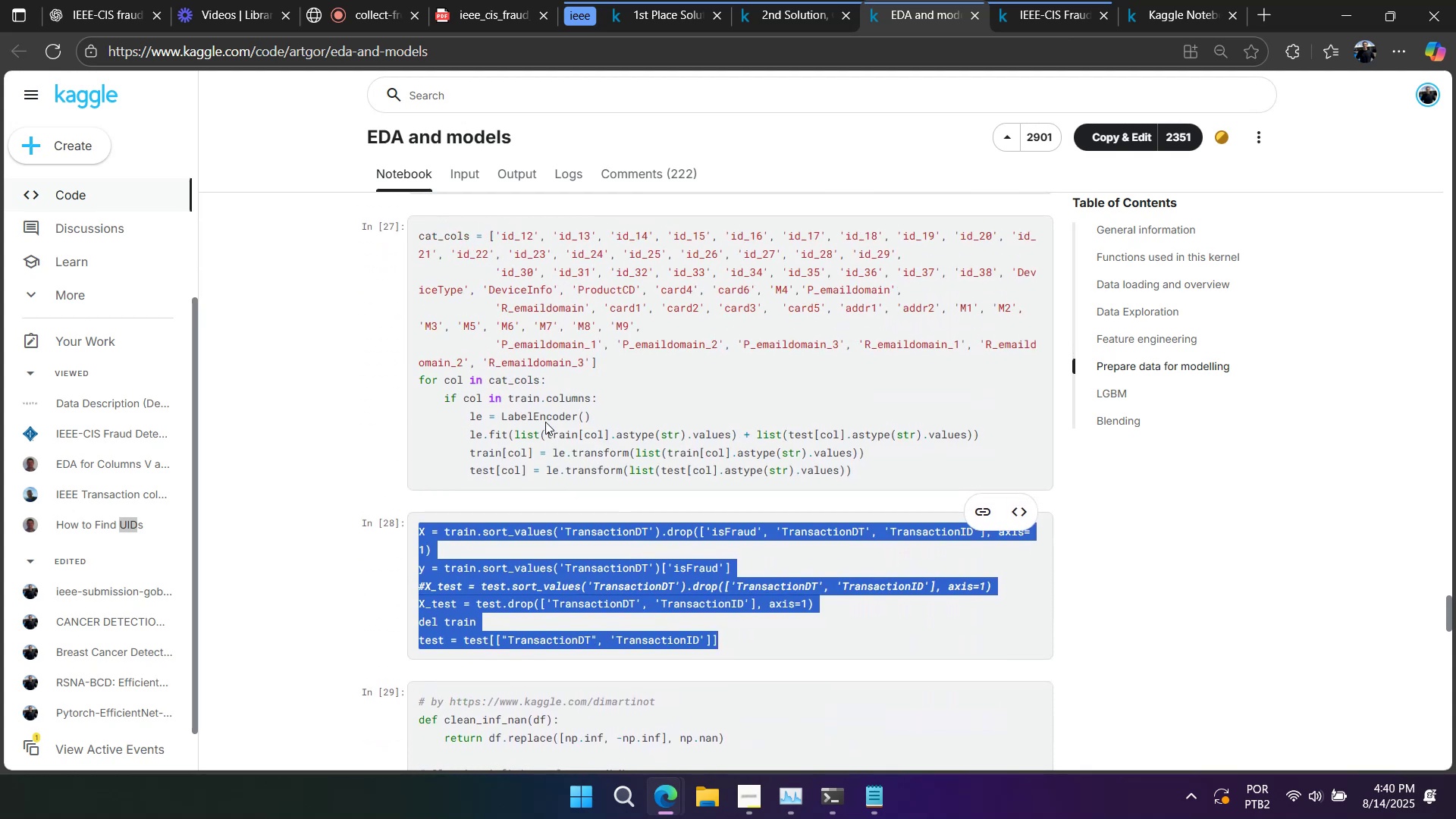 
double_click([541, 417])
 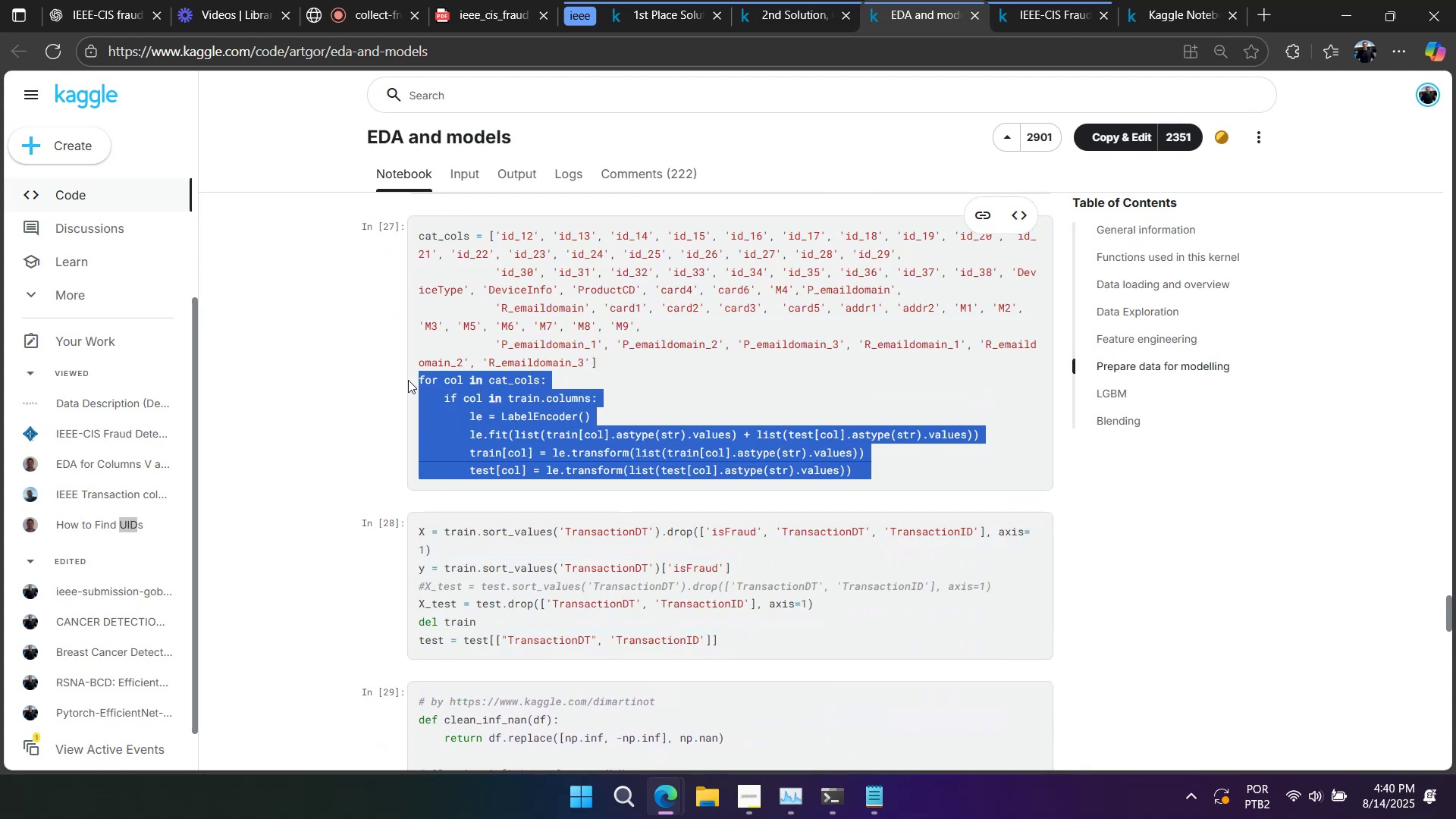 
scroll: coordinate [667, 526], scroll_direction: down, amount: 6.0
 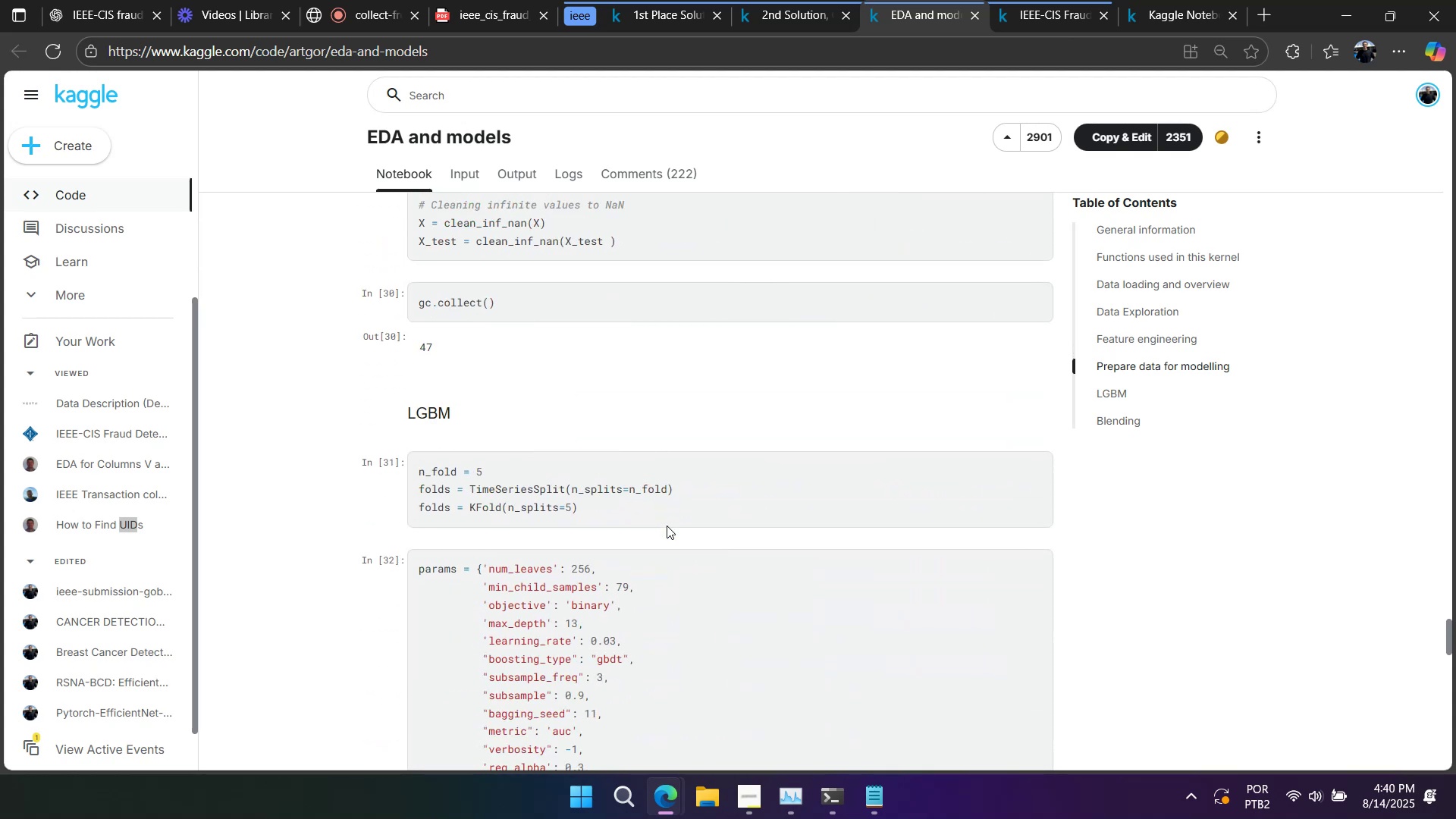 
scroll: coordinate [532, 461], scroll_direction: up, amount: 5.0
 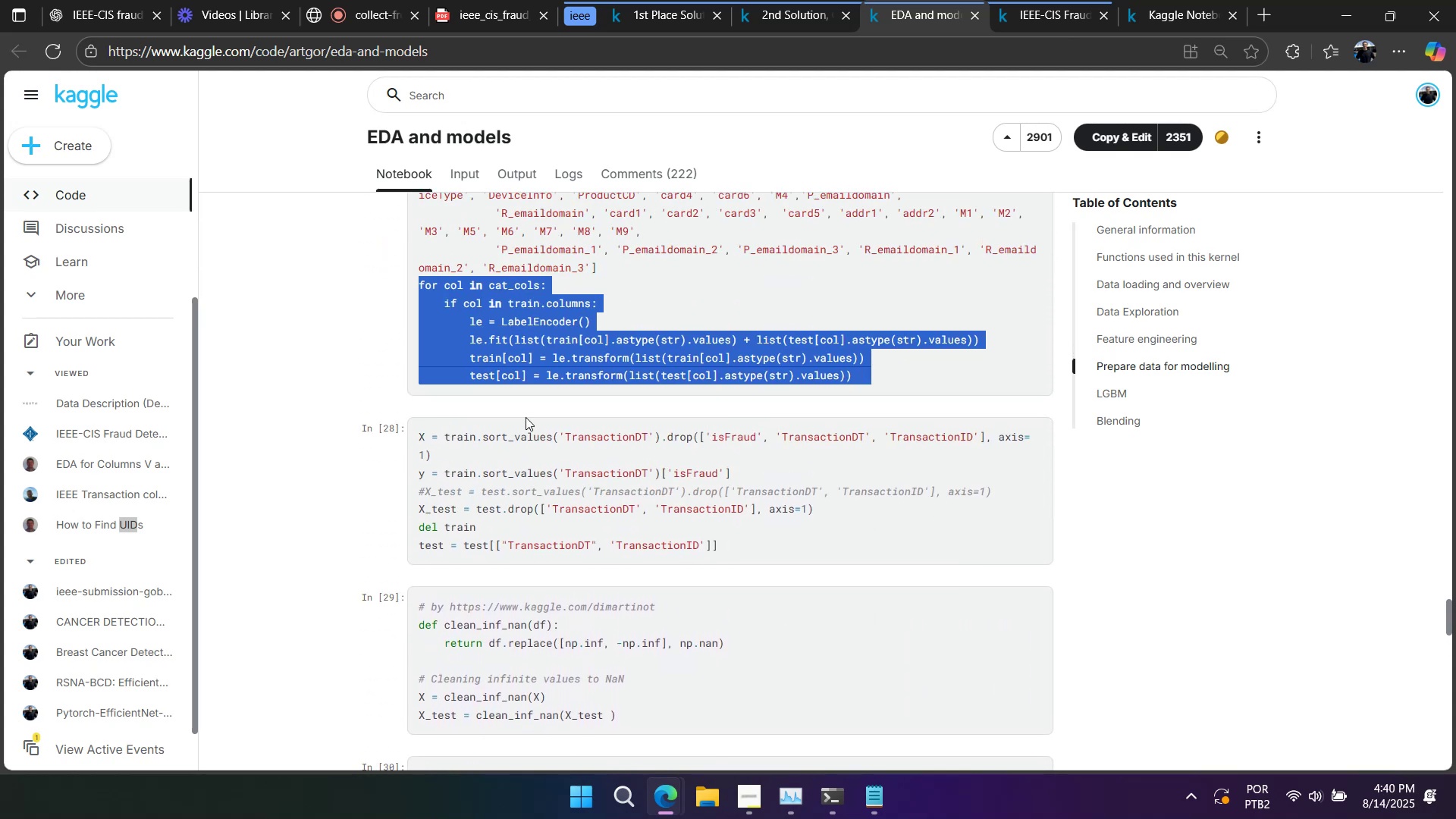 
left_click([526, 378])
 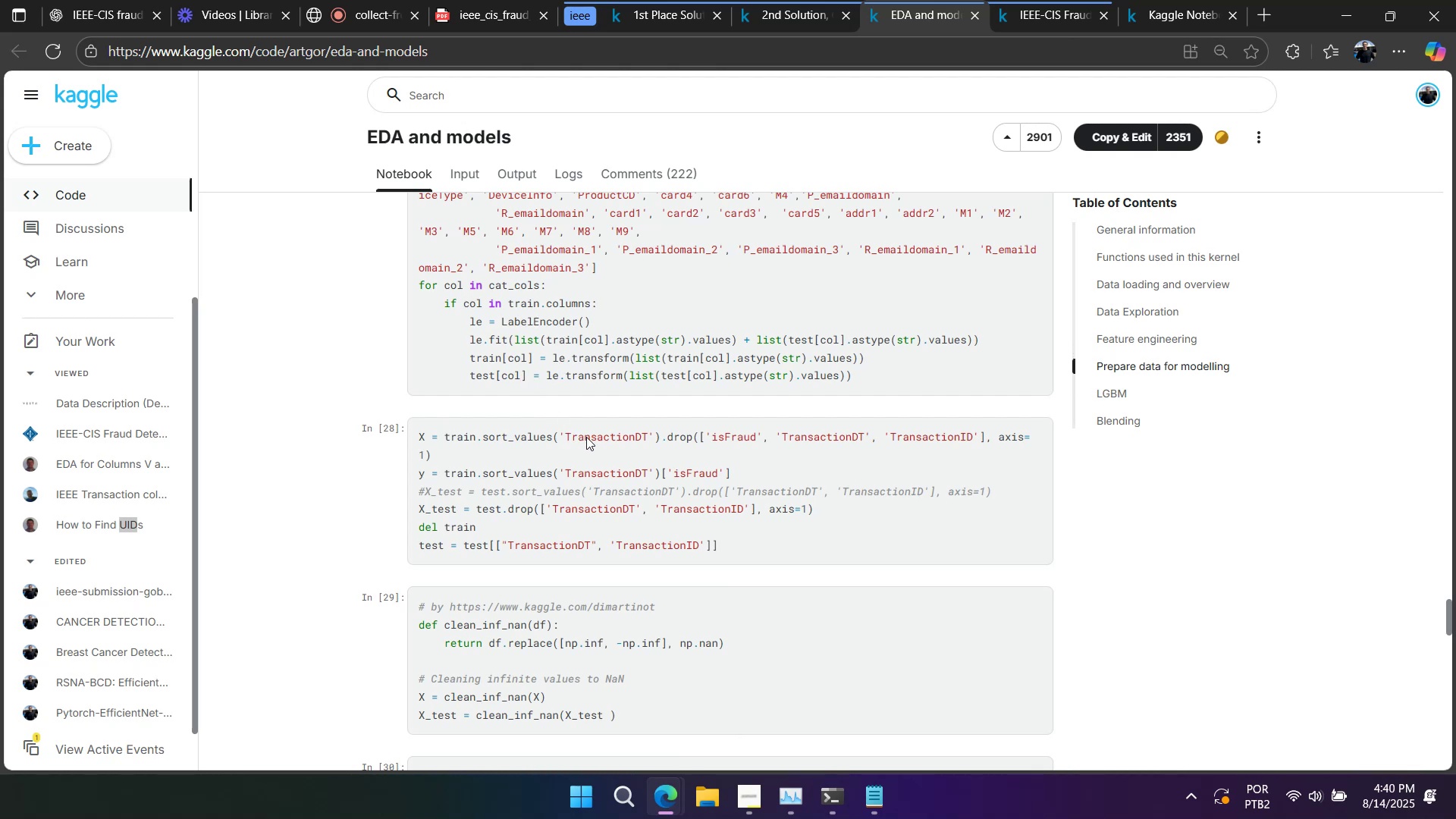 
left_click([87, 14])
 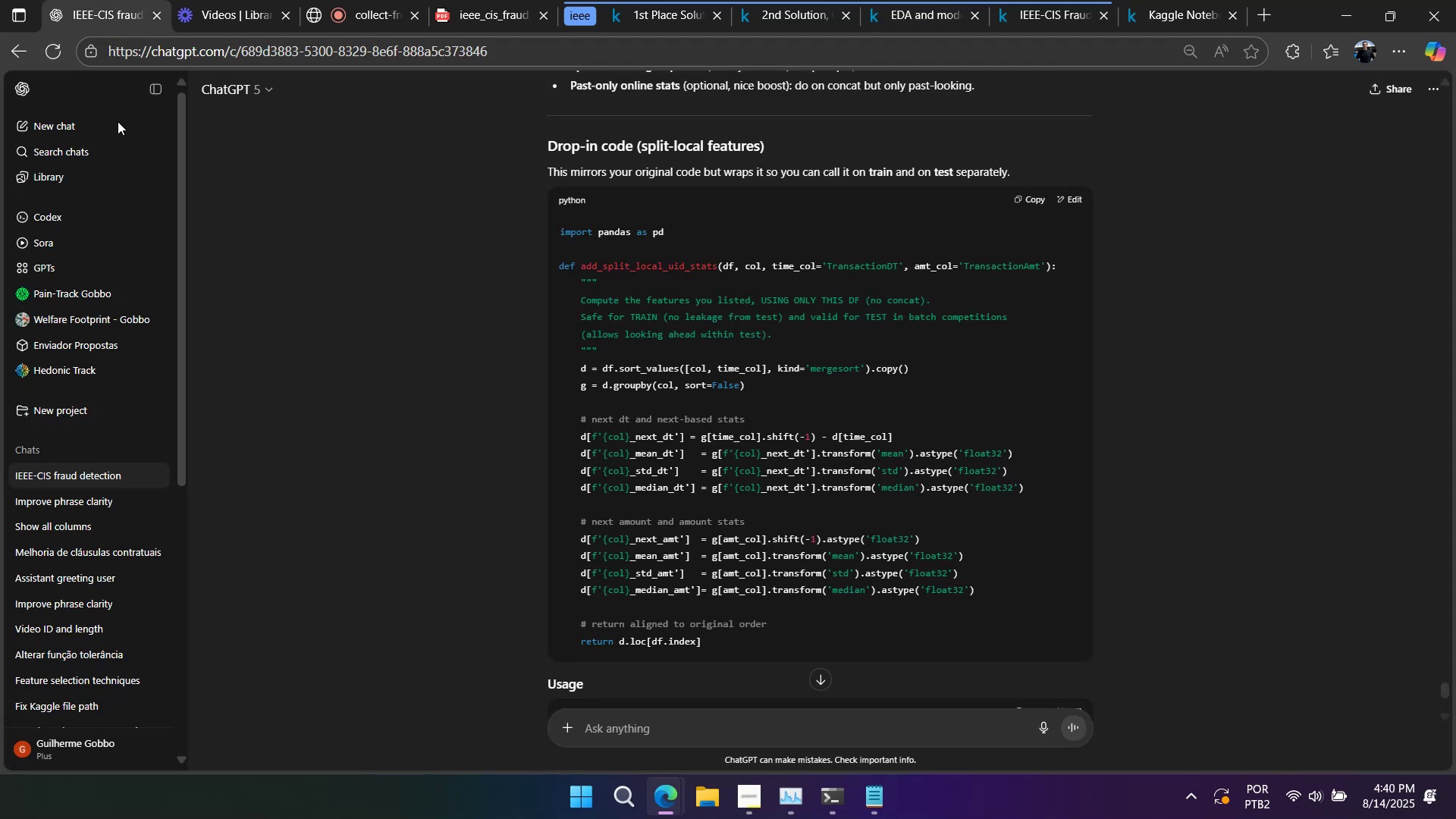 
left_click([667, 725])
 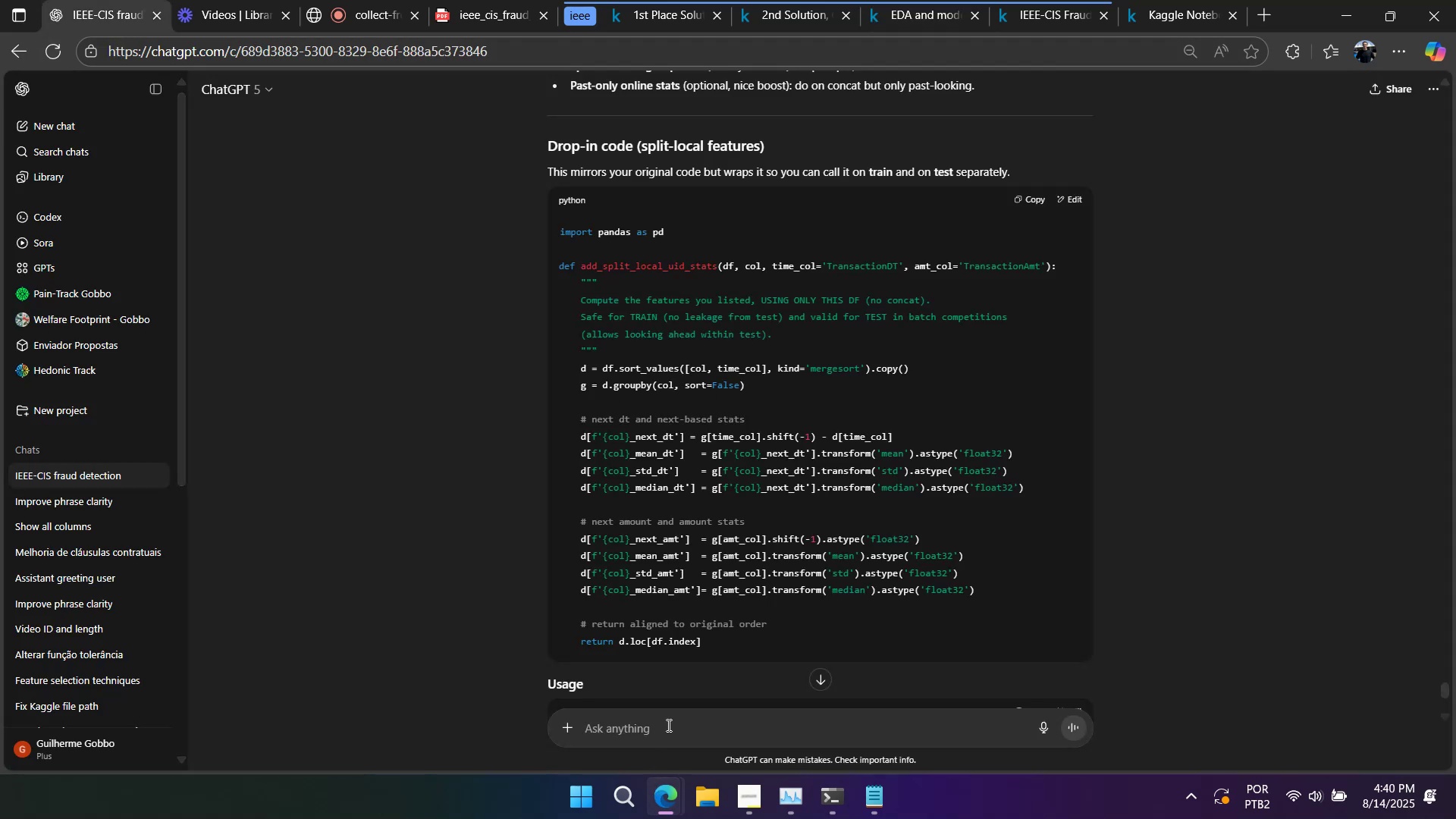 
type(d)
key(Backspace)
key(Backspace)
key(Backspace)
key(Backspace)
key(Backspace)
type(best way t )
key(Backspace)
 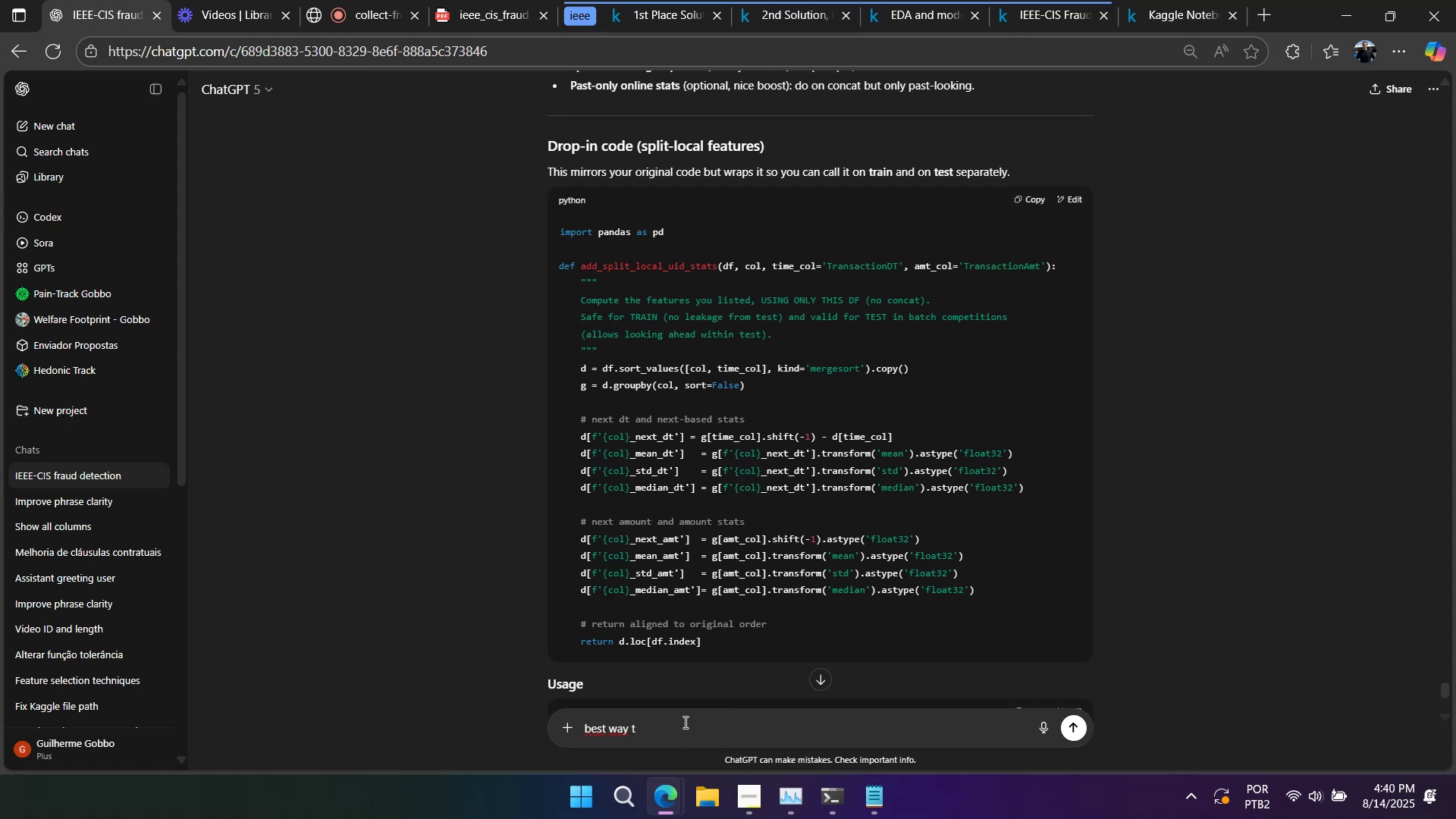 
key(Control+ControlLeft)
 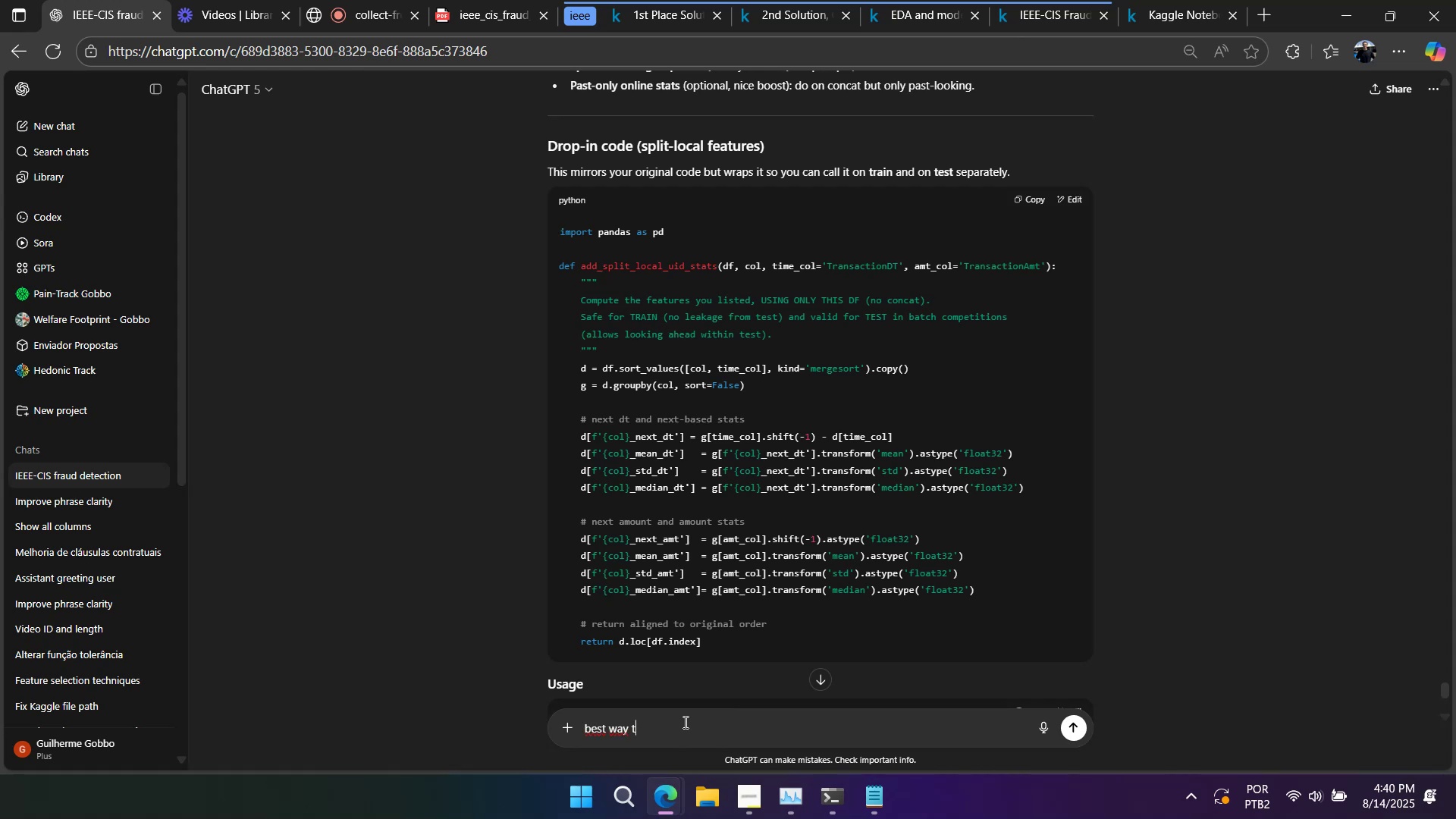 
key(Control+A)
 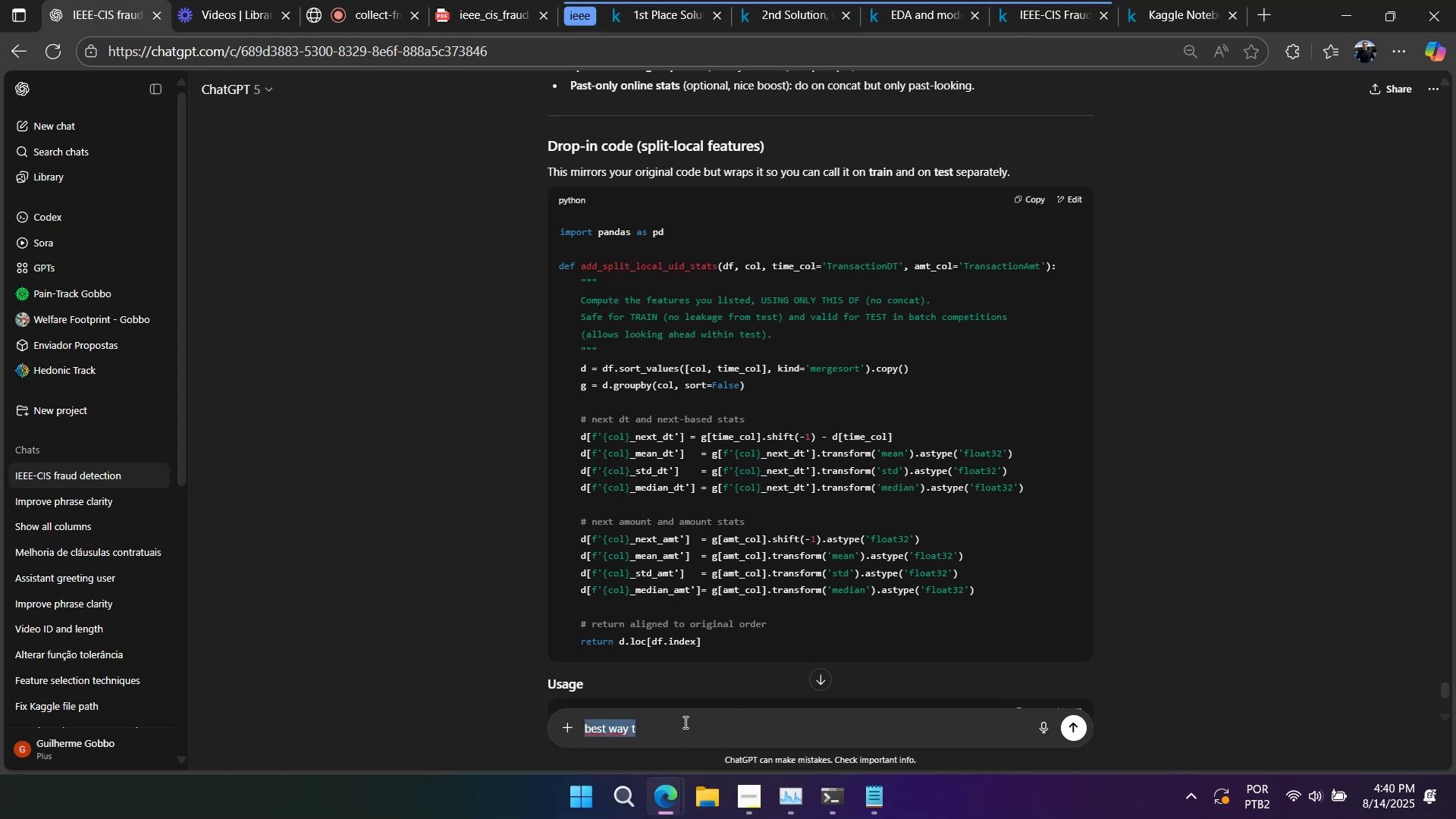 
key(Control+Backspace)
 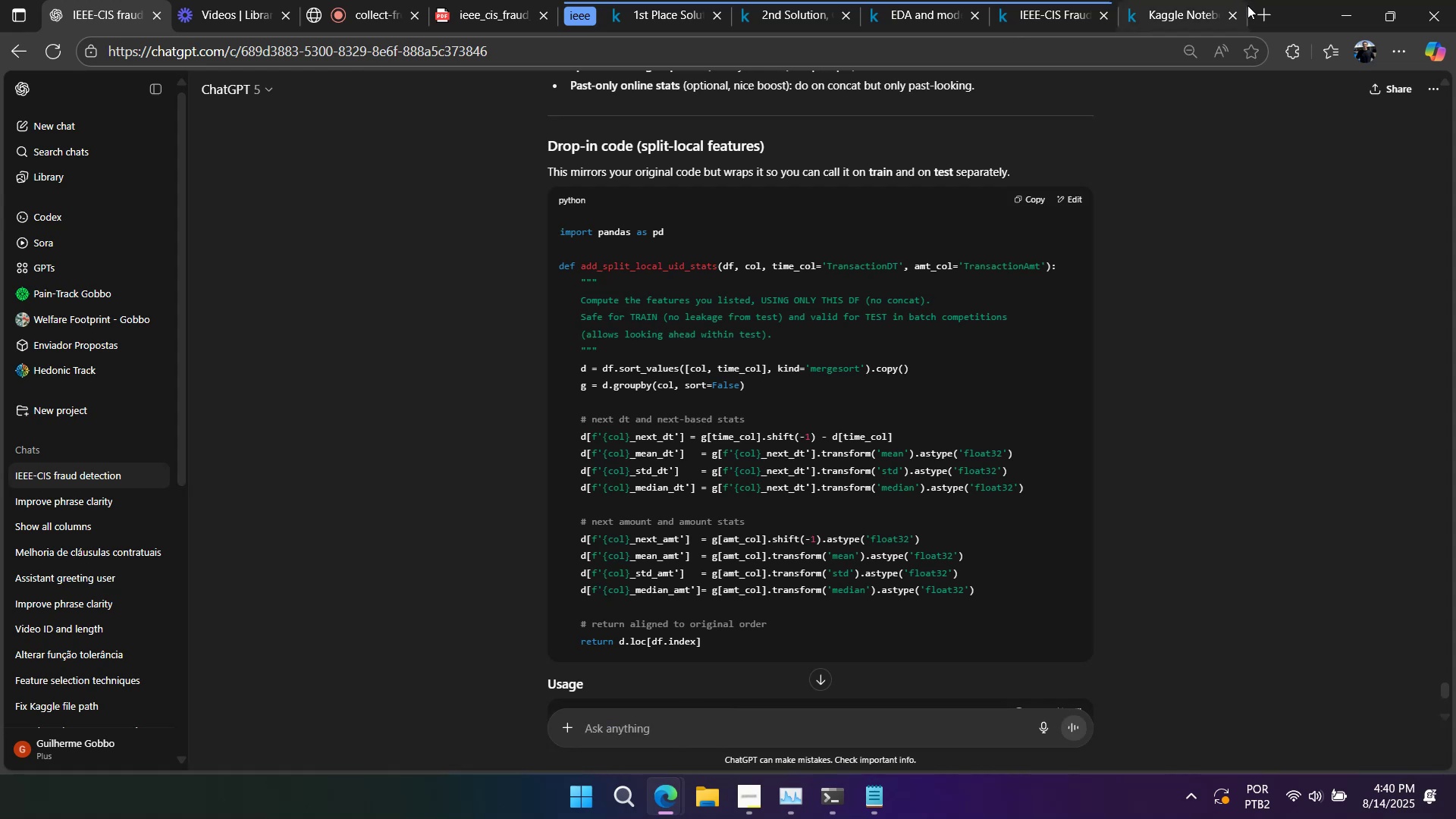 
left_click([1263, 5])
 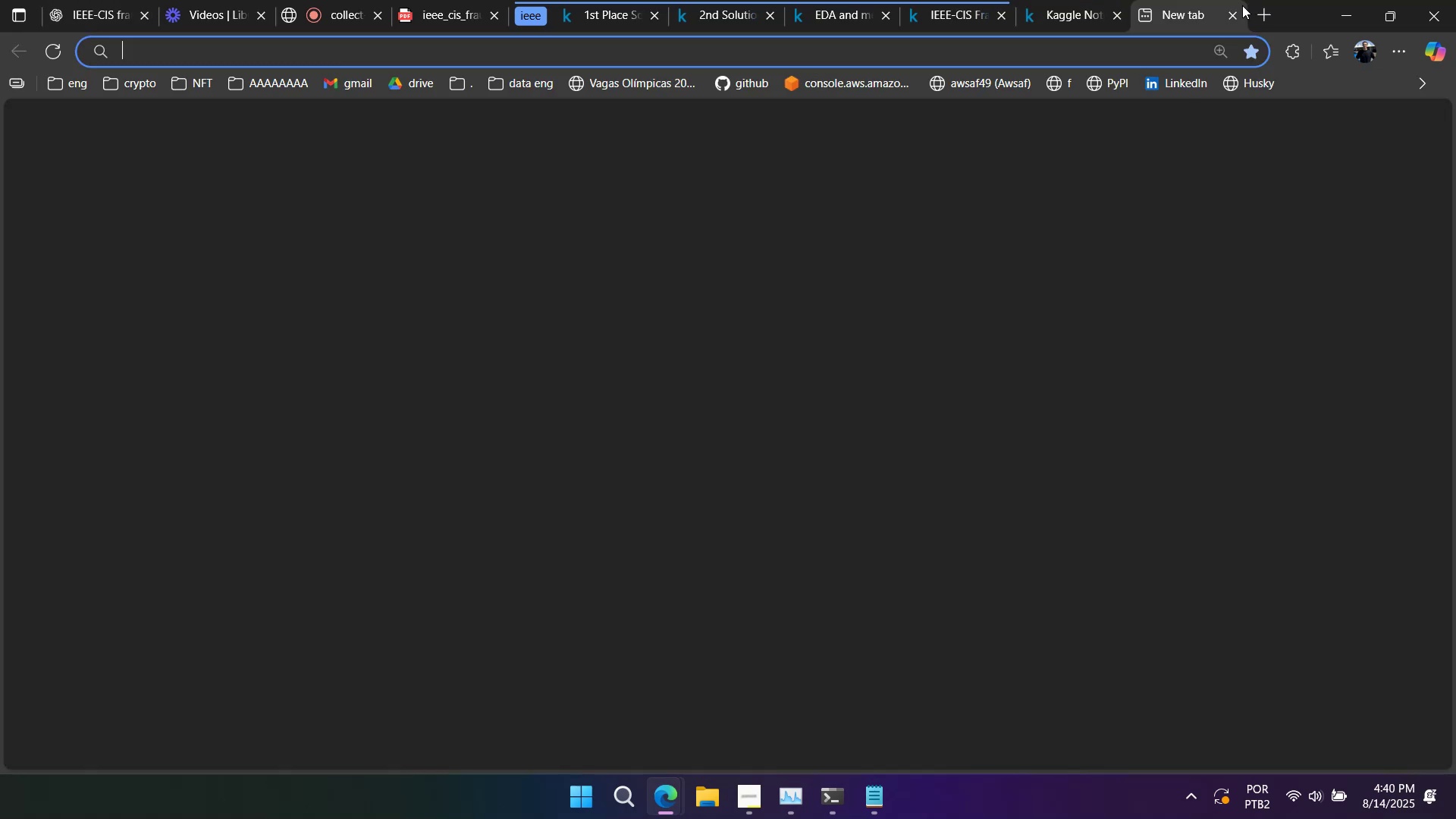 
type(pre prossng)
key(Backspace)
key(Backspace)
type(ing mthod to lgbm)
 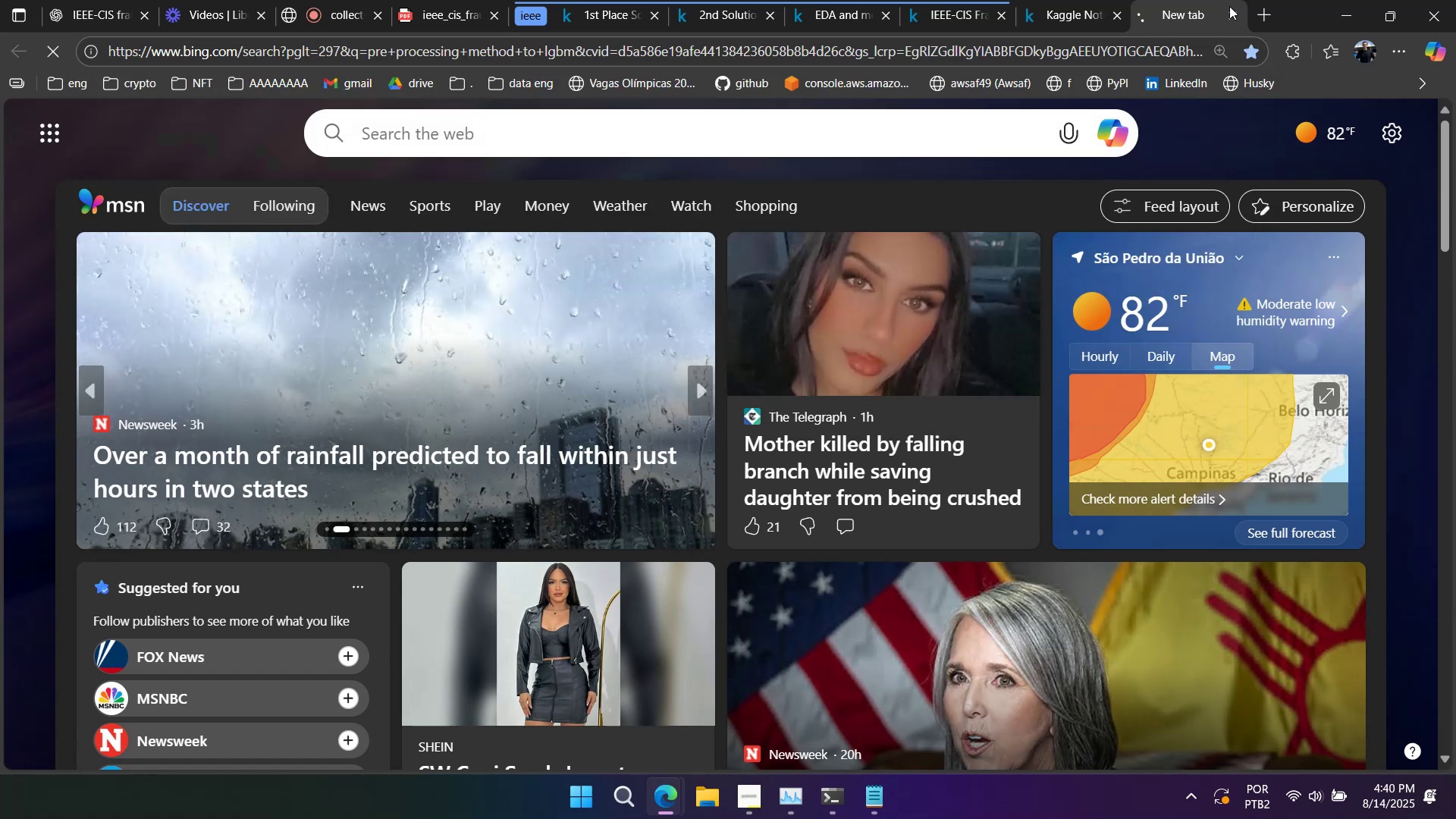 
key(Enter)
 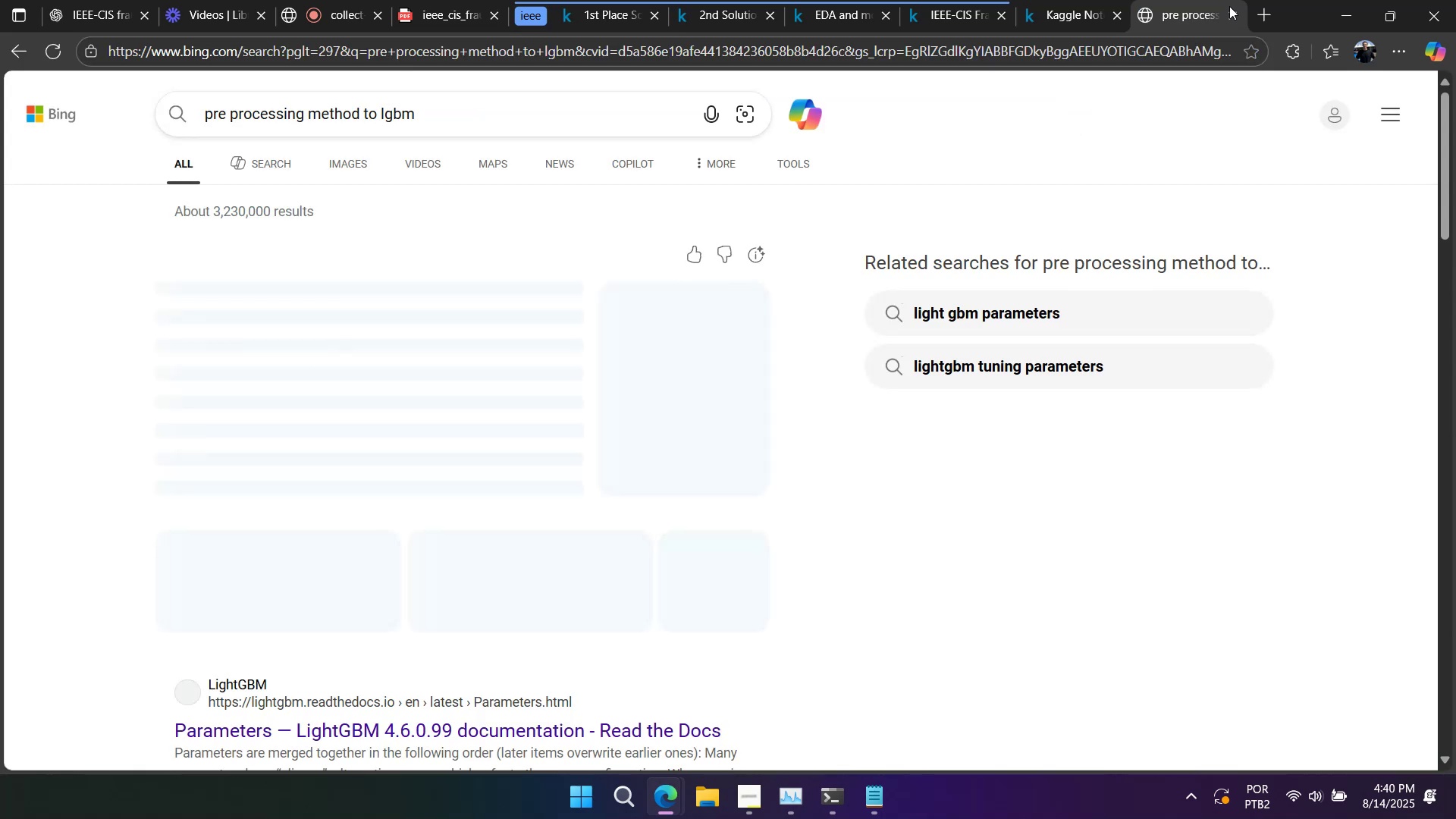 
scroll: coordinate [680, 369], scroll_direction: down, amount: 8.0
 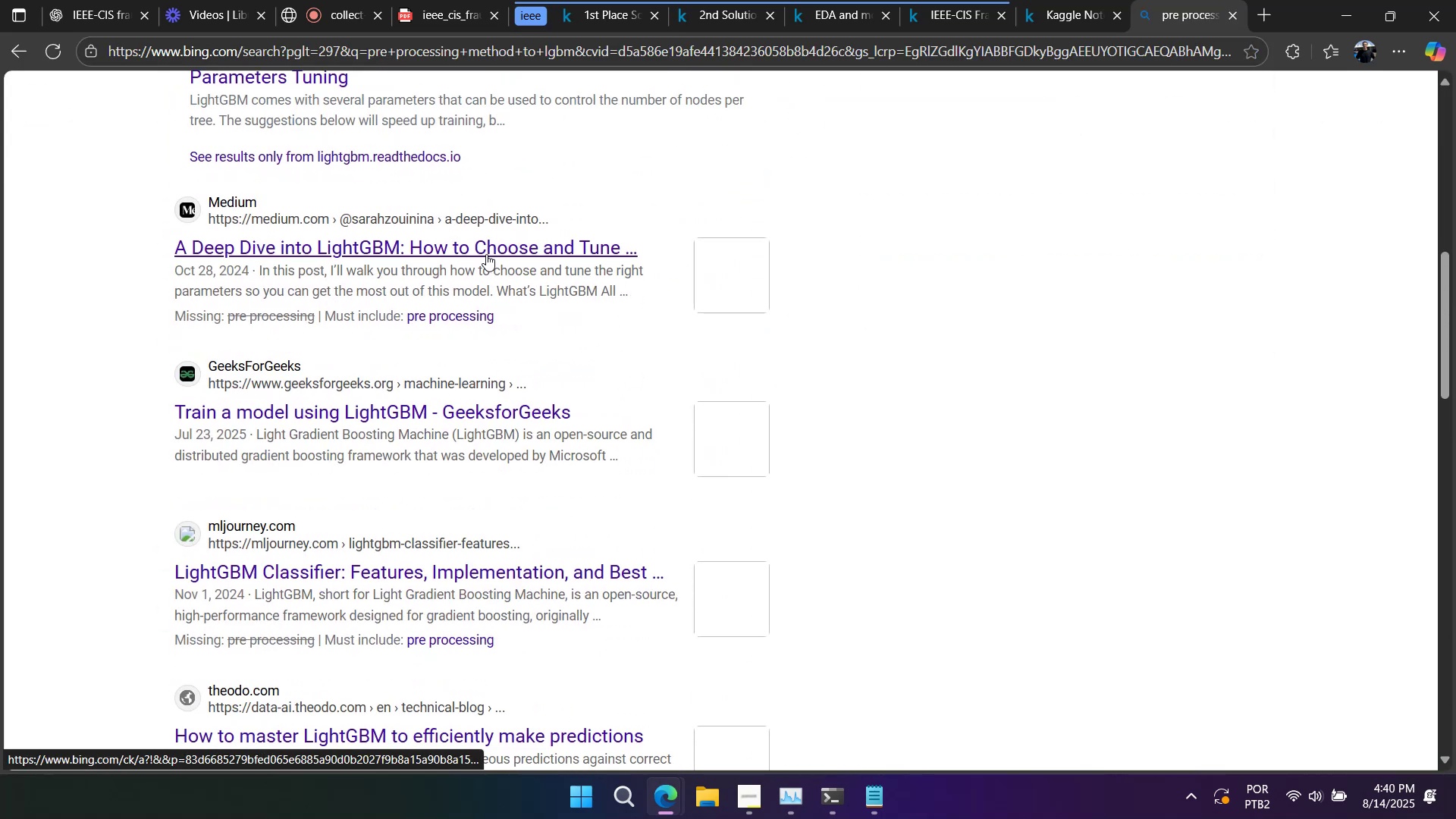 
scroll: coordinate [504, 349], scroll_direction: up, amount: 7.0
 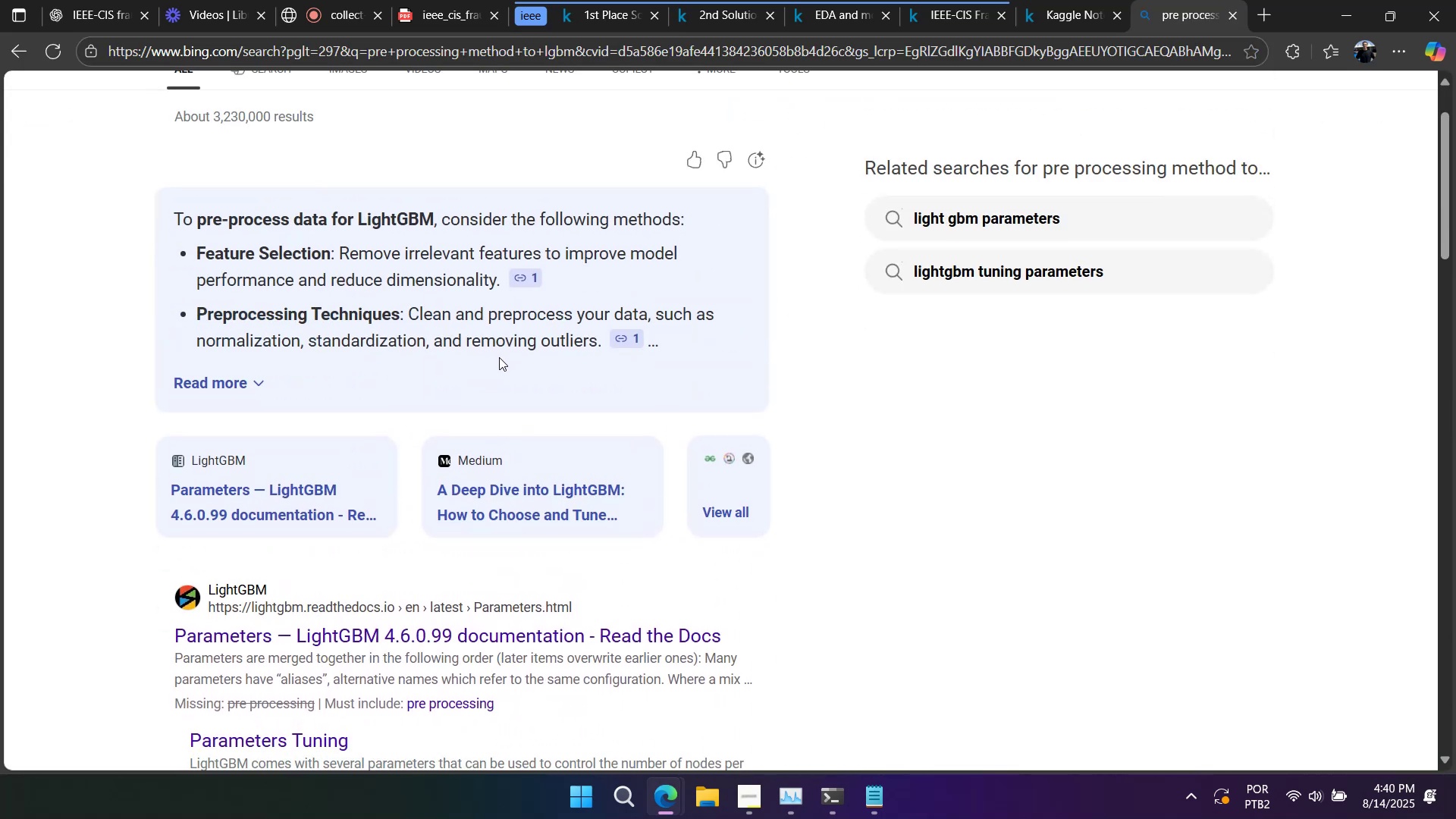 
wait(5.01)
 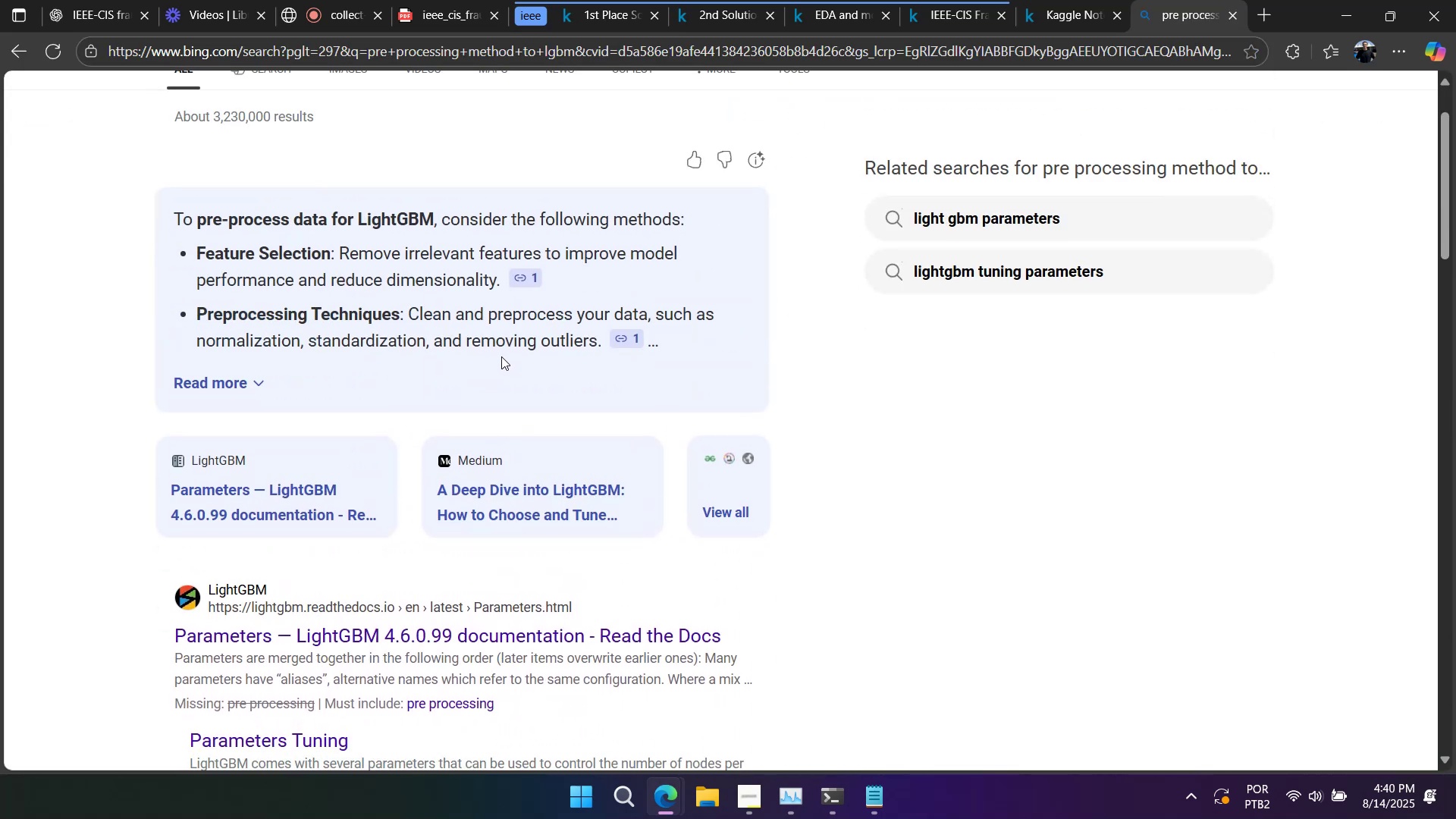 
left_click([256, 377])
 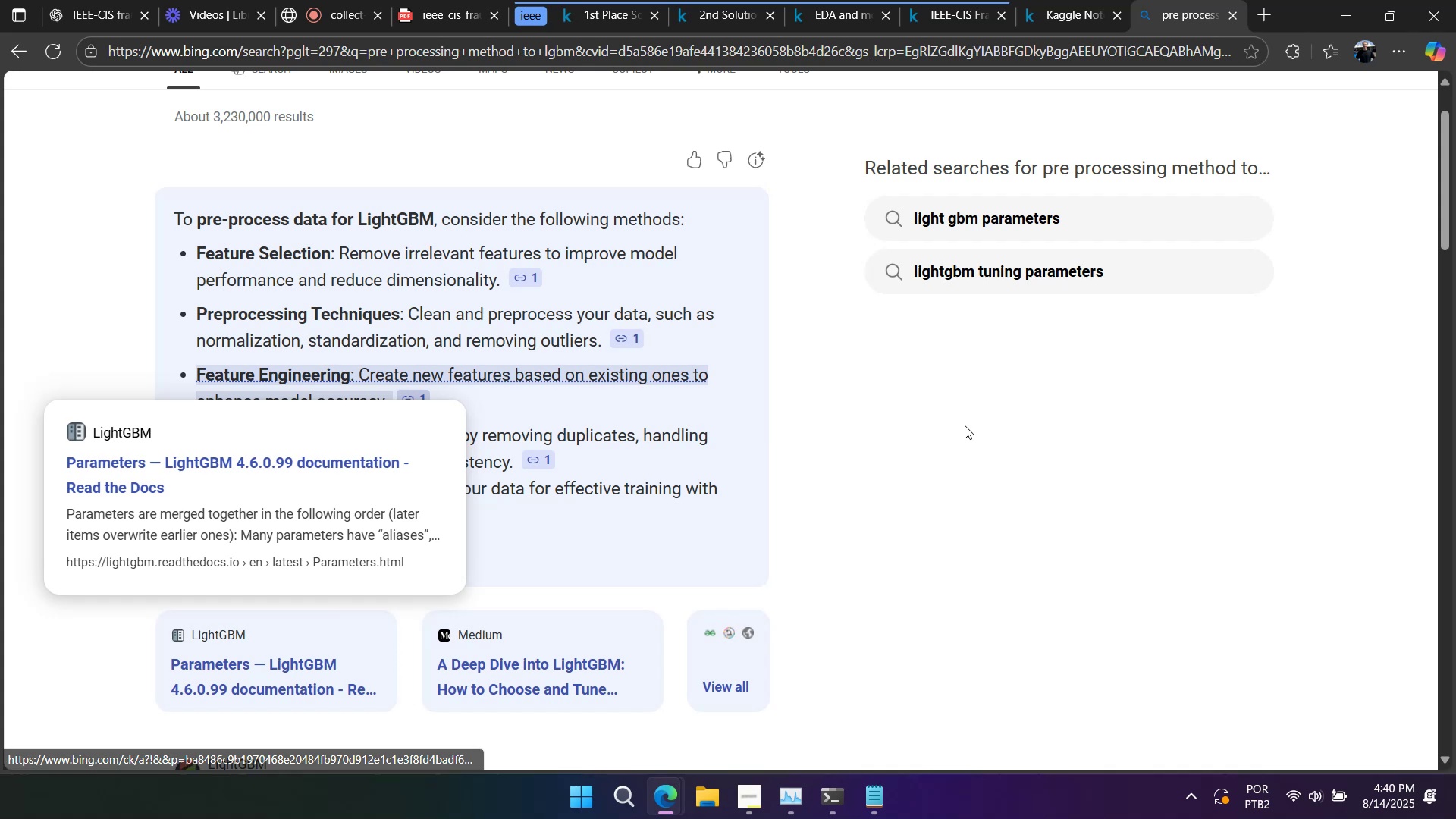 
right_click([985, 422])
 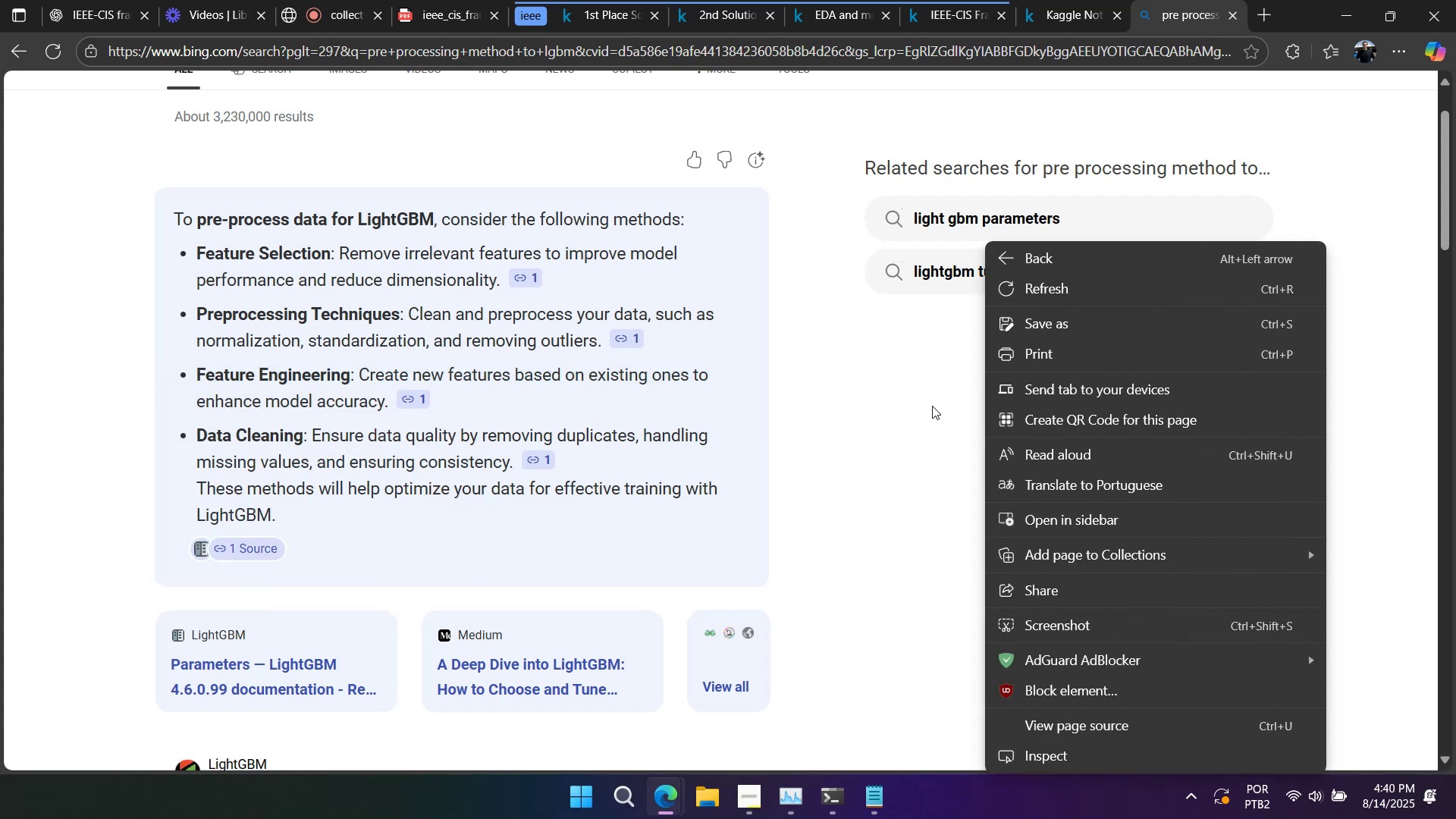 
left_click([932, 406])
 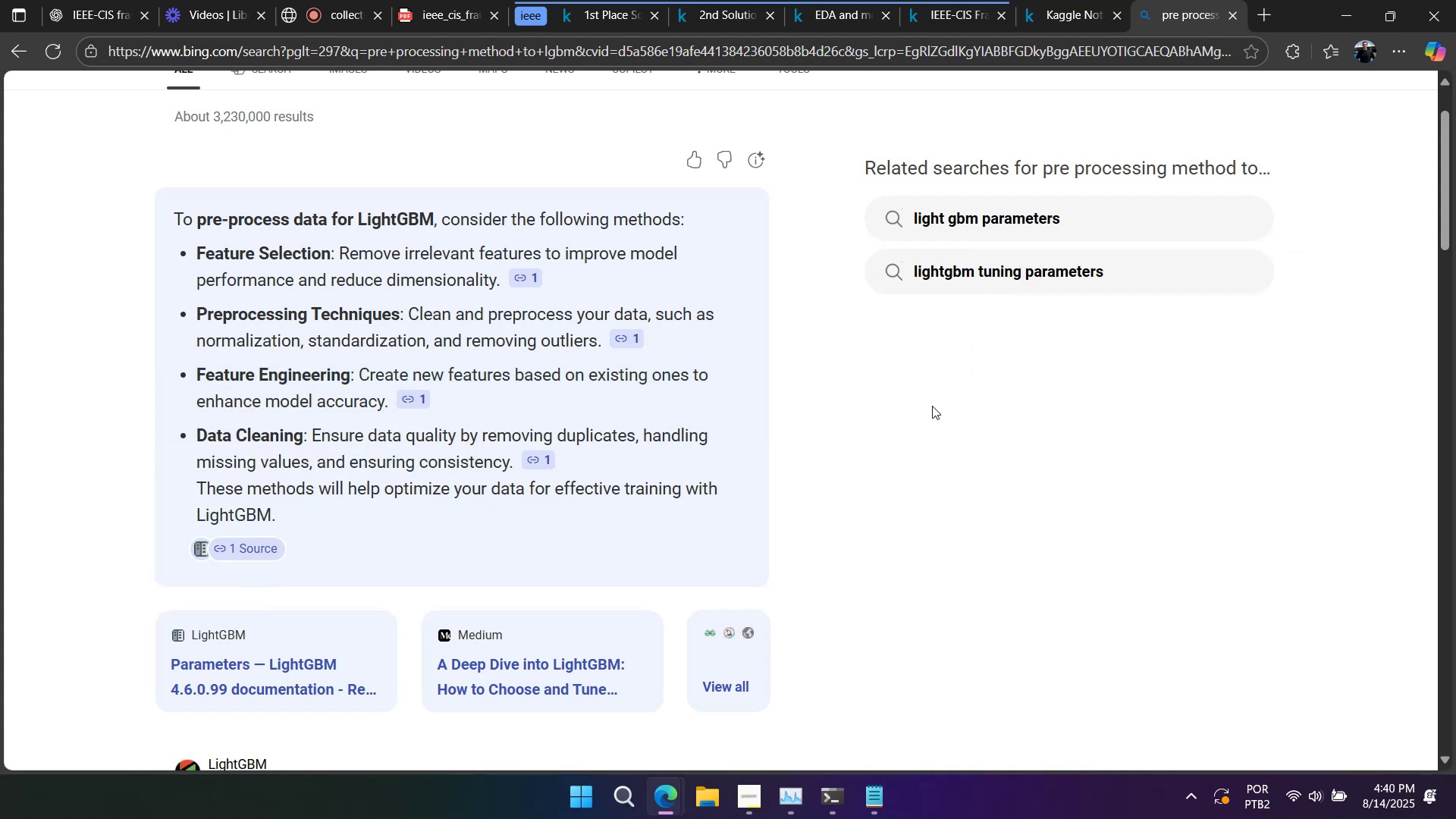 
right_click([932, 406])
 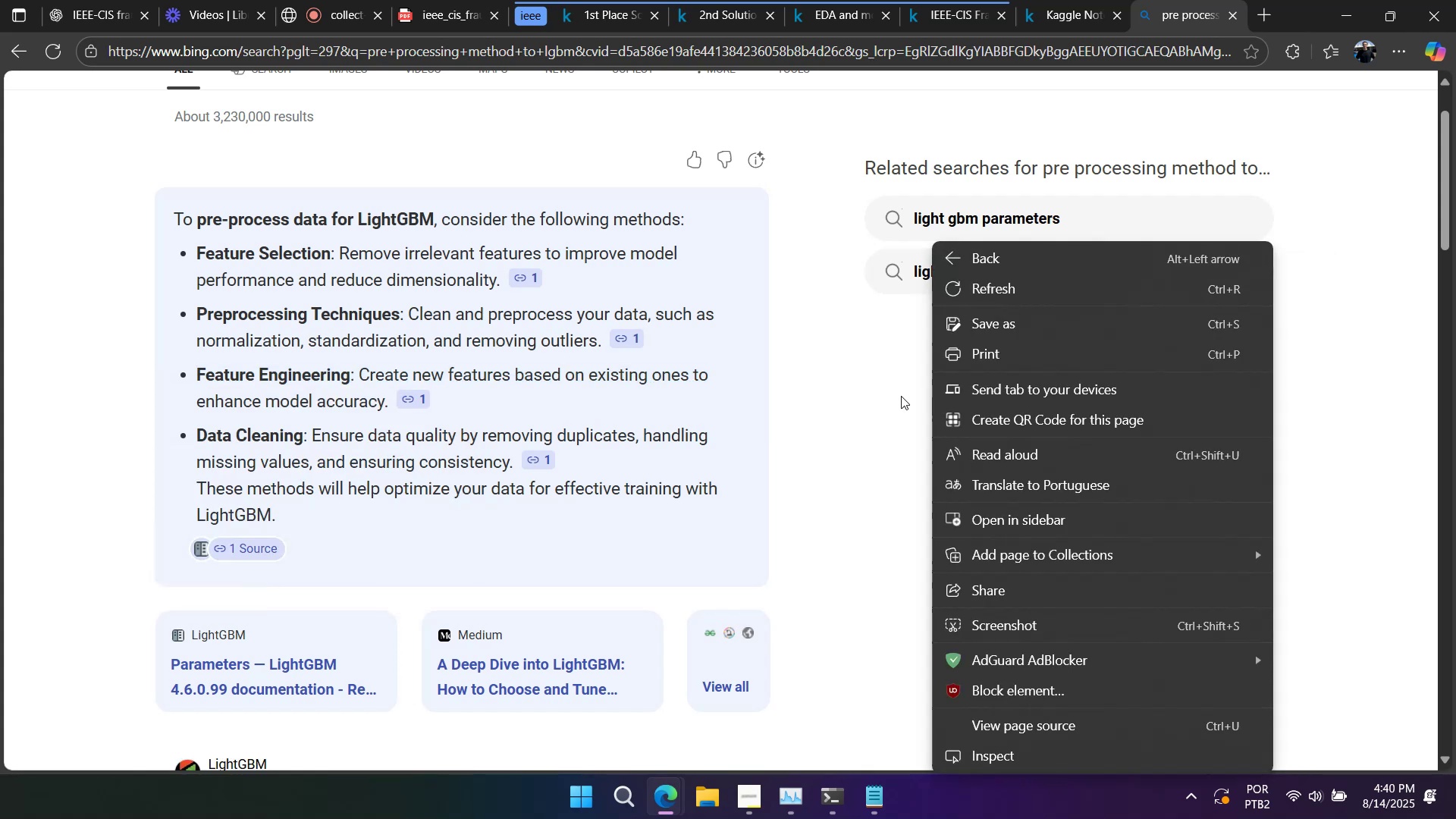 
left_click([901, 396])
 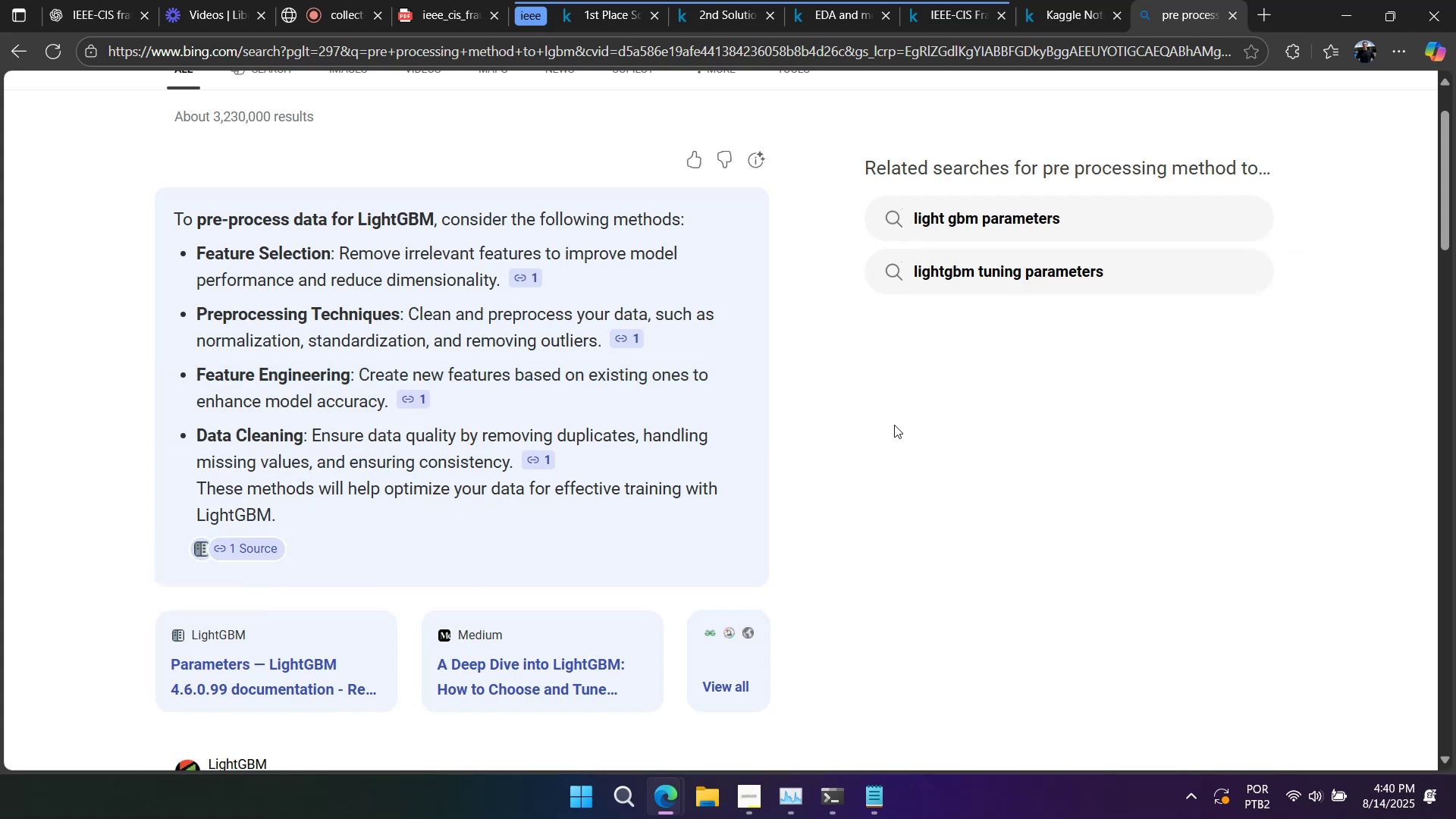 
wait(6.26)
 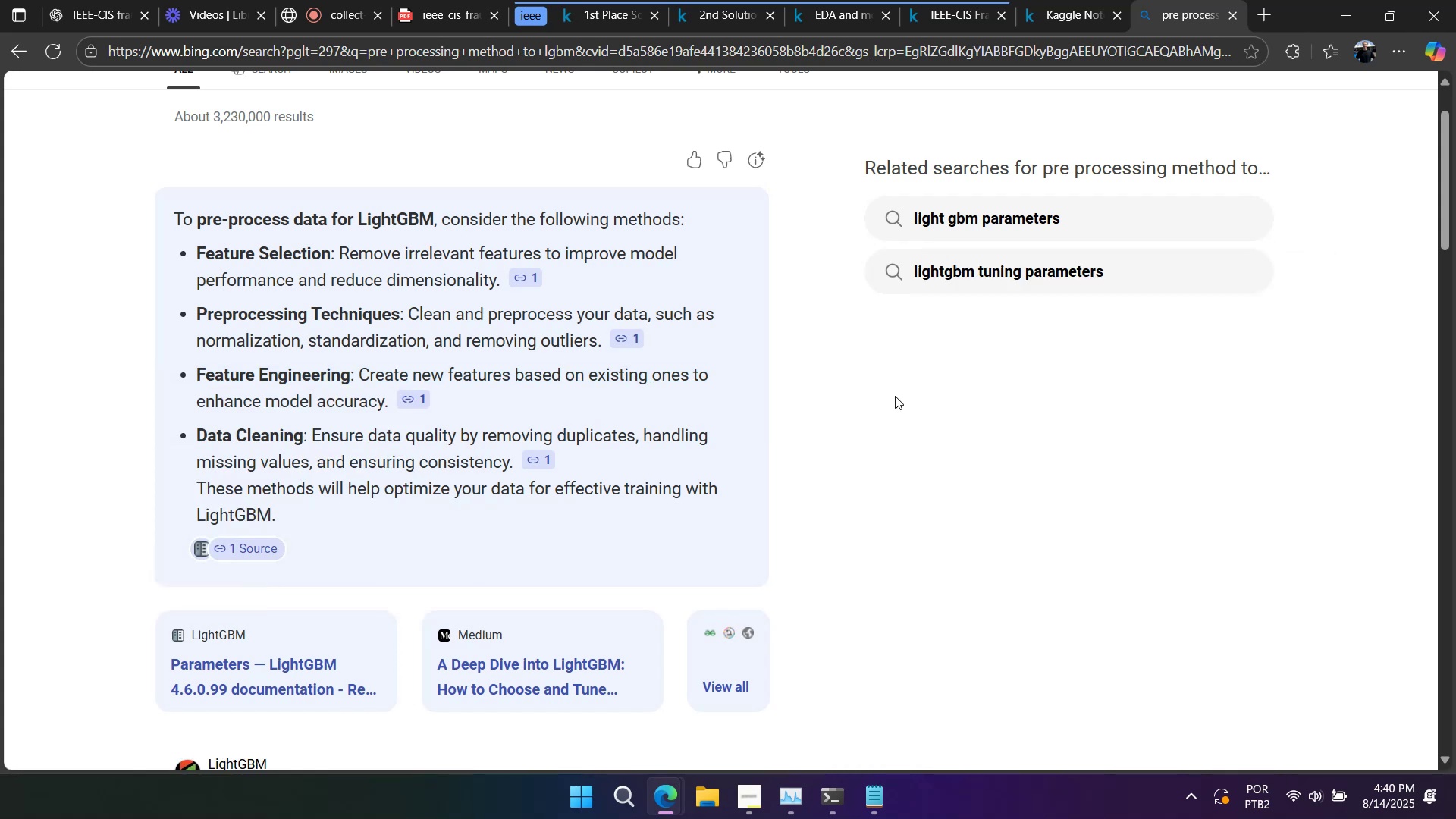 
left_click([1050, 12])
 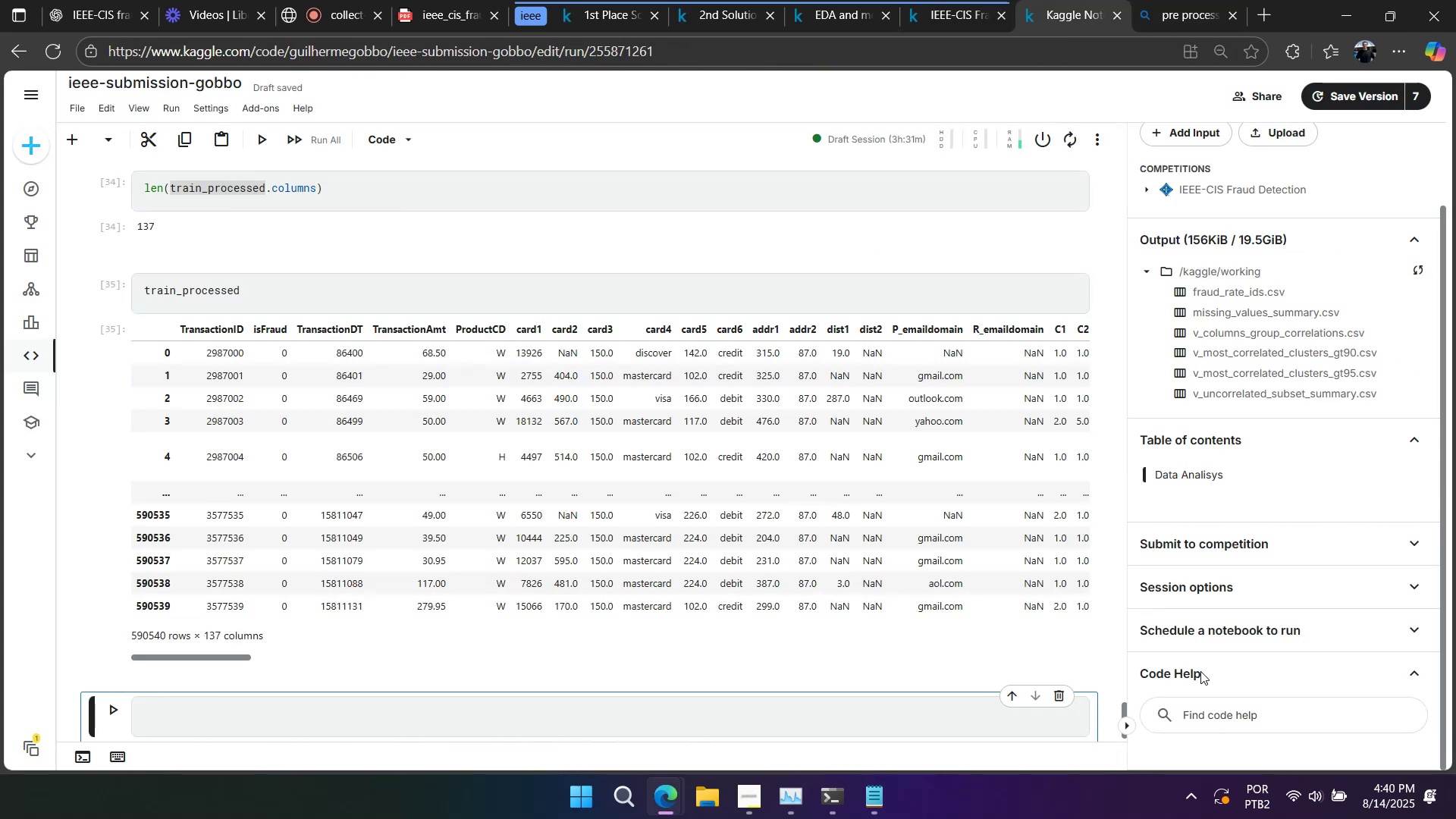 
scroll: coordinate [1047, 610], scroll_direction: down, amount: 6.0
 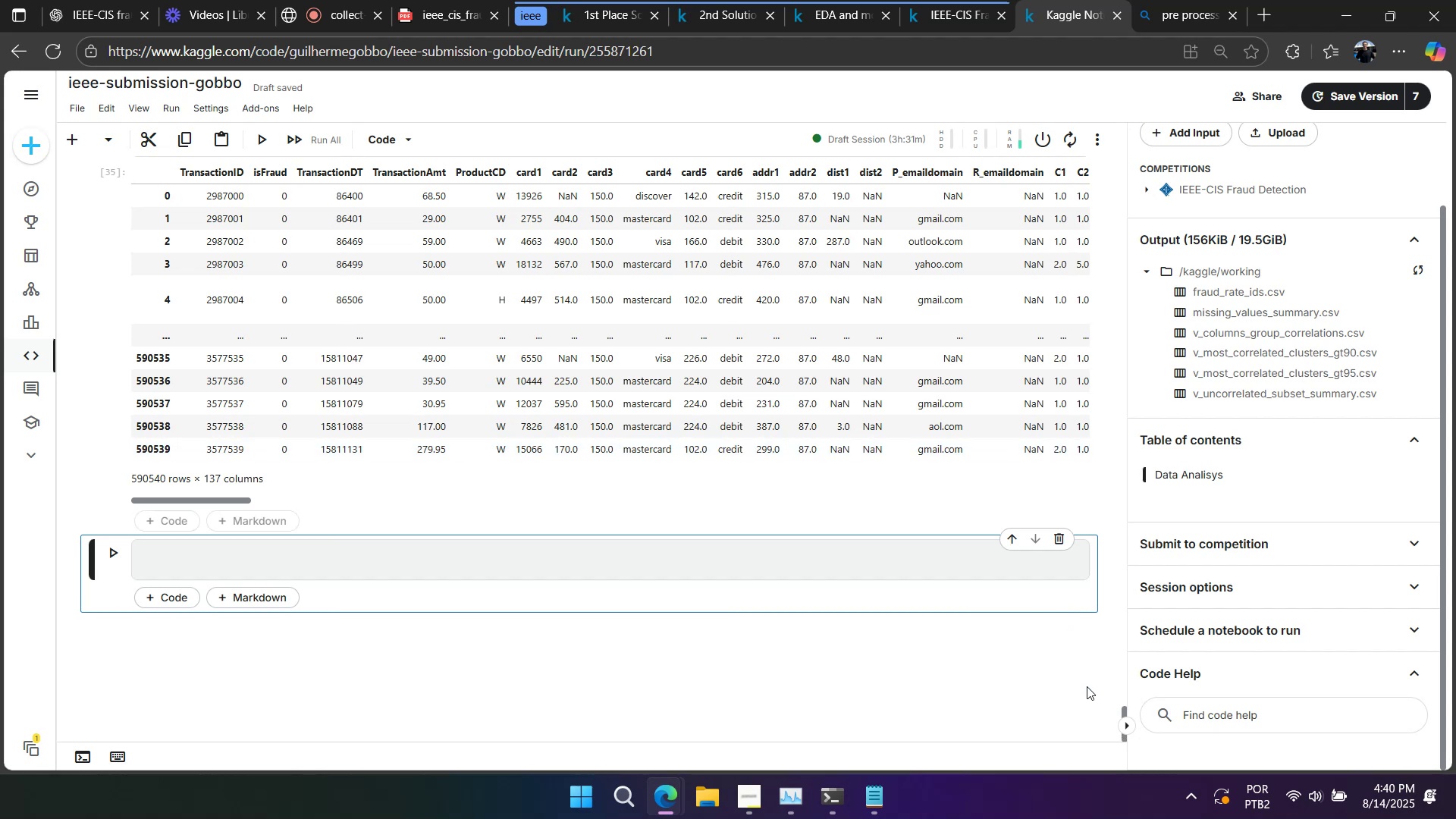 
scroll: coordinate [1112, 681], scroll_direction: up, amount: 15.0
 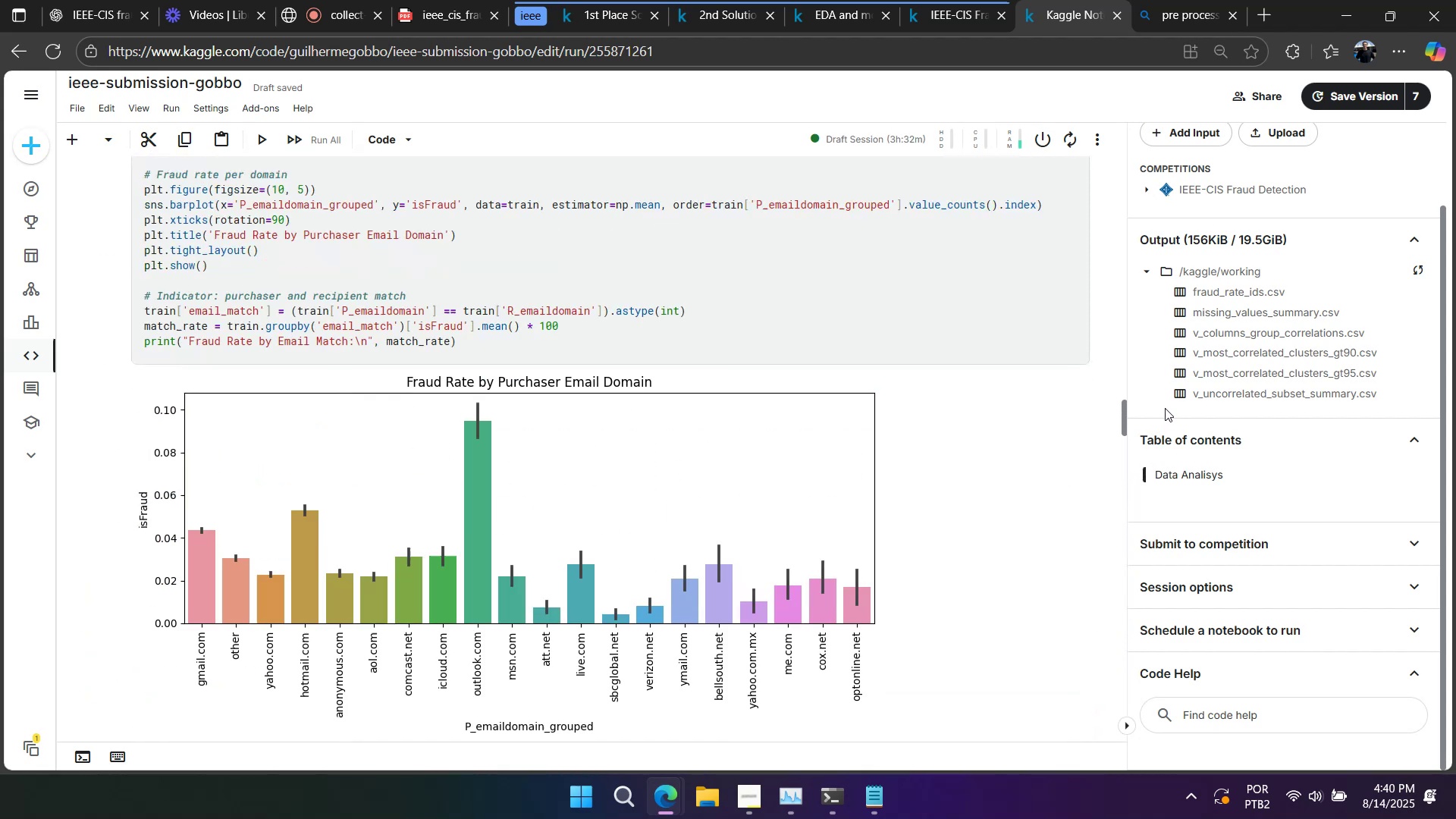 
wait(12.1)
 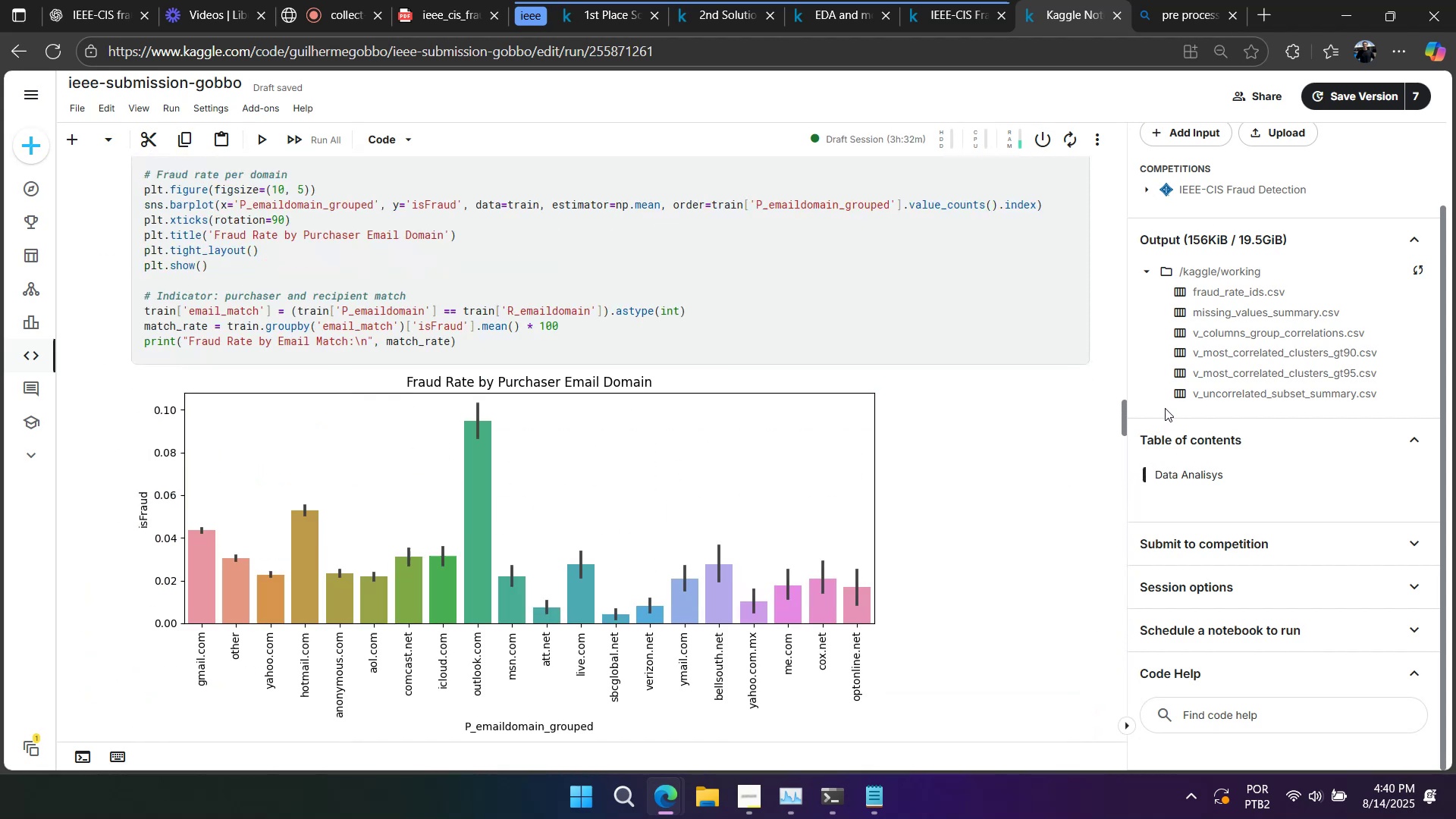 
scroll: coordinate [924, 580], scroll_direction: up, amount: 1.0
 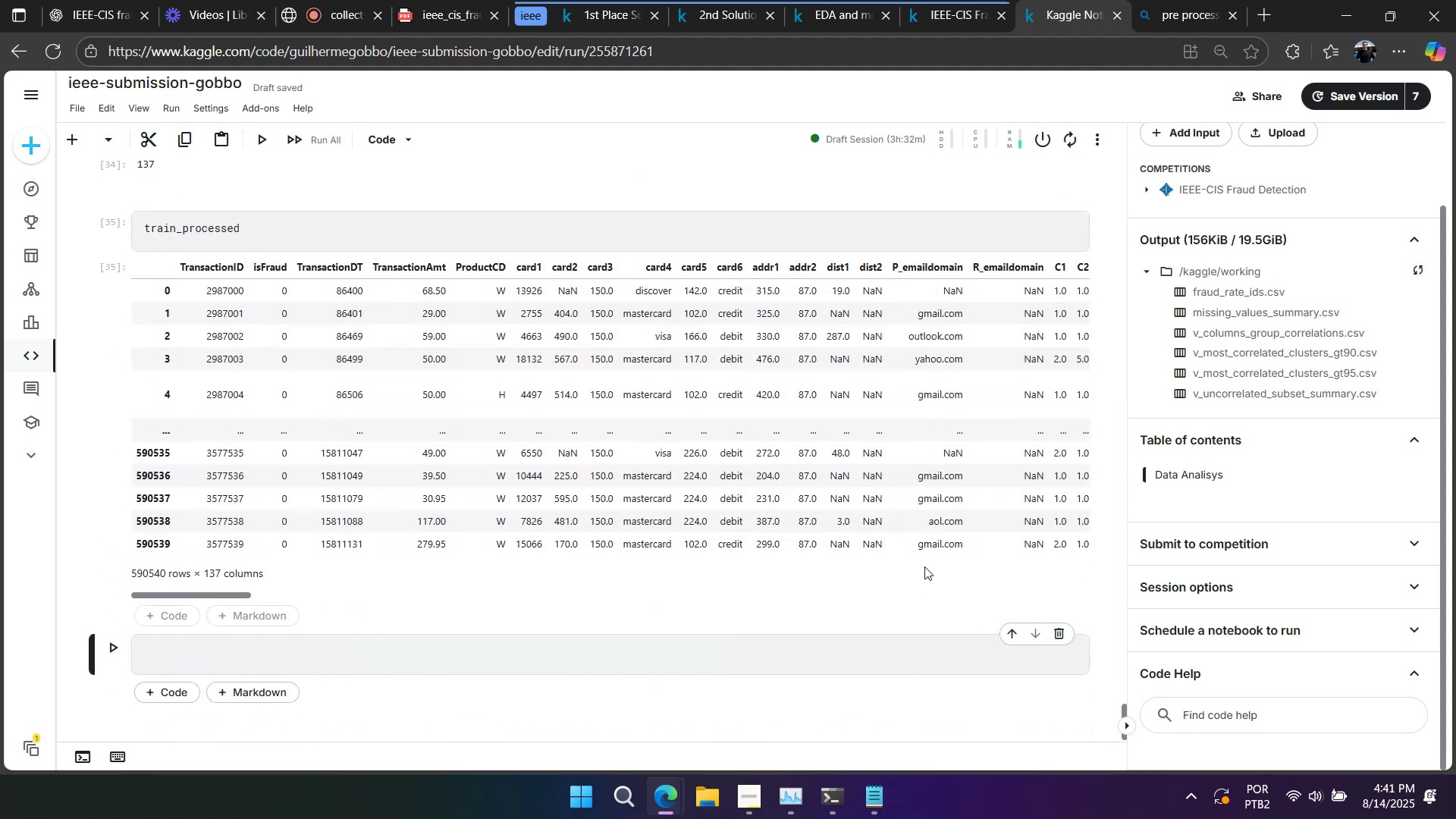 
right_click([936, 500])
 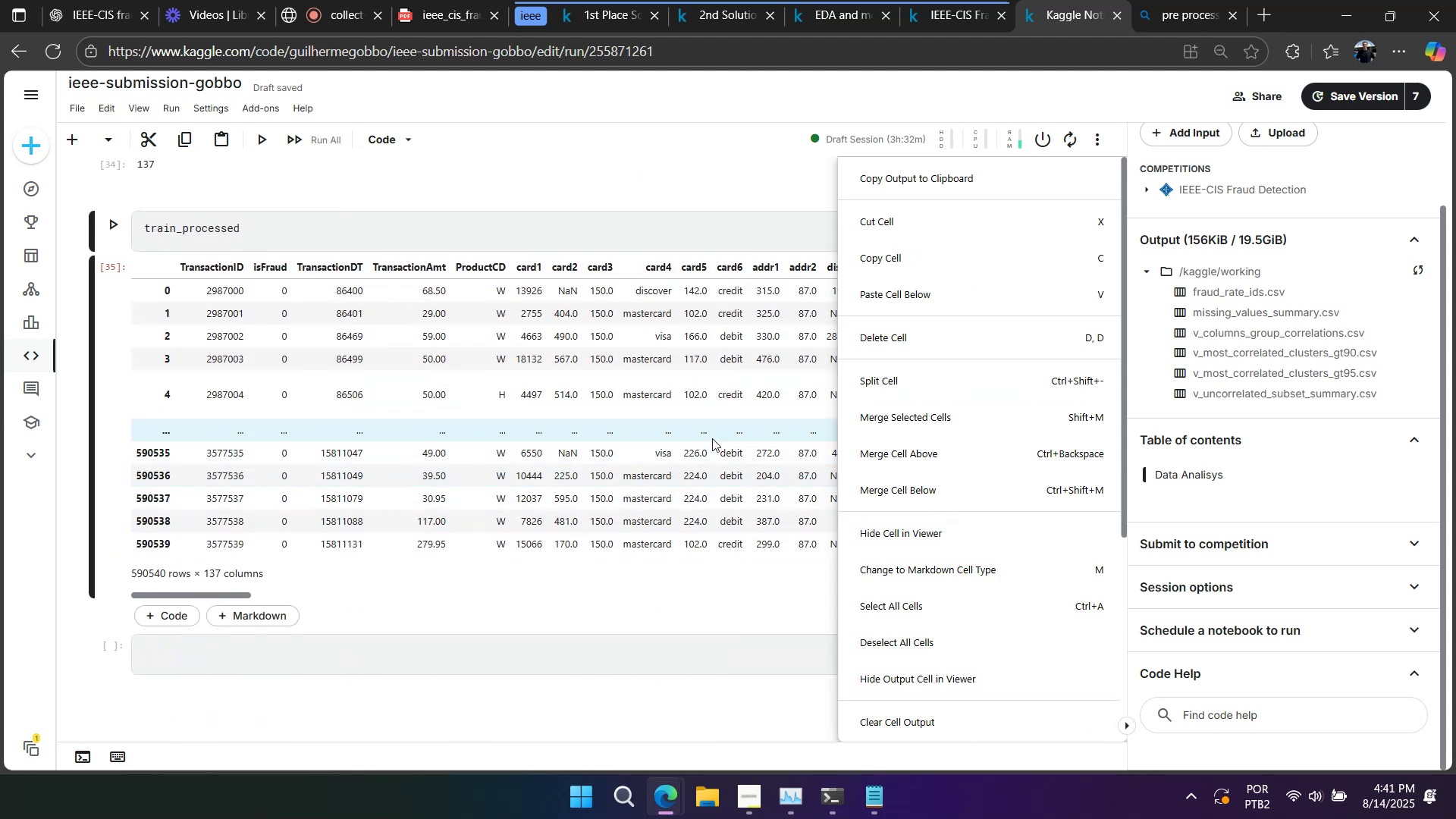 
left_click([712, 438])
 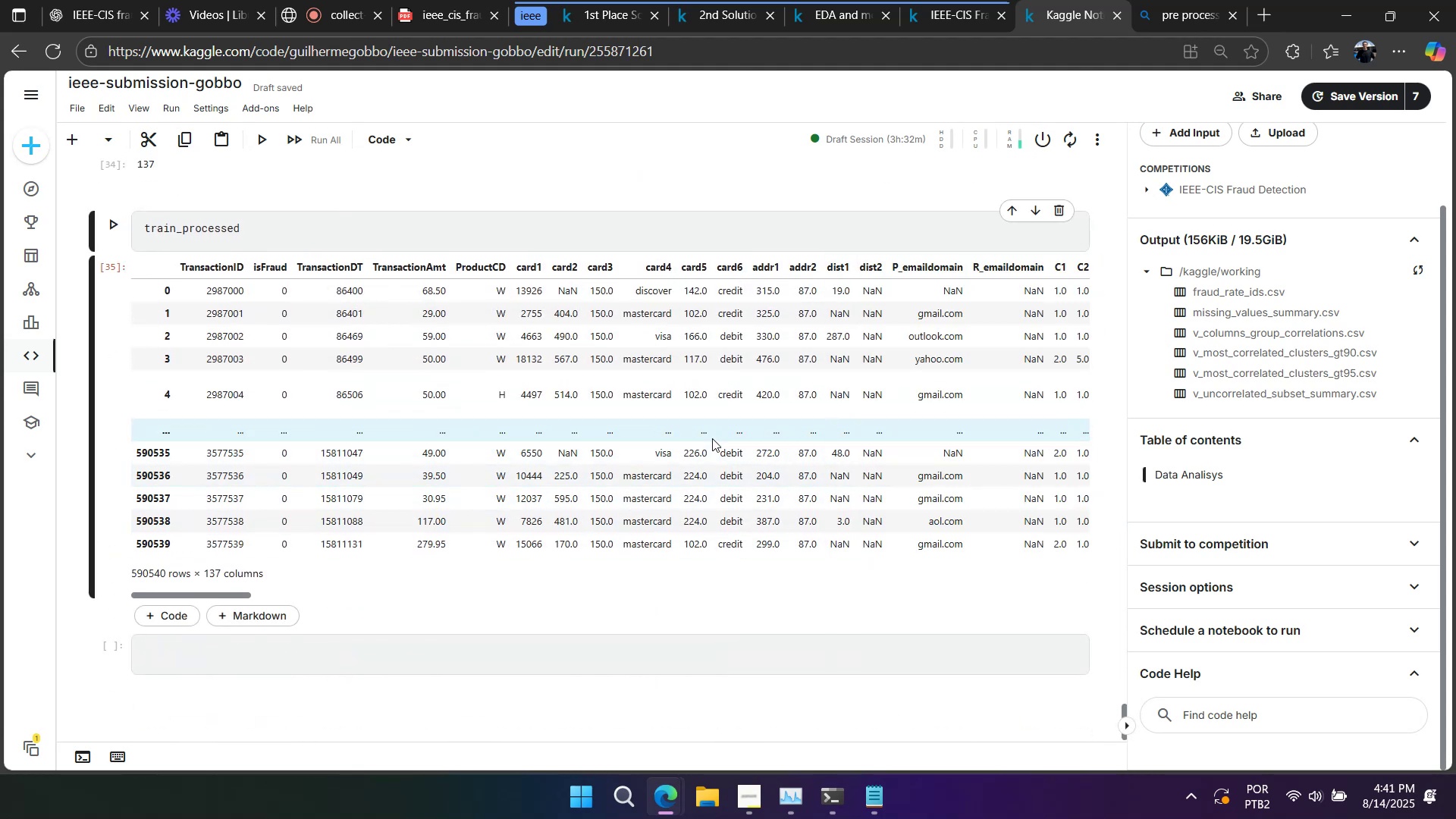 
right_click([712, 438])
 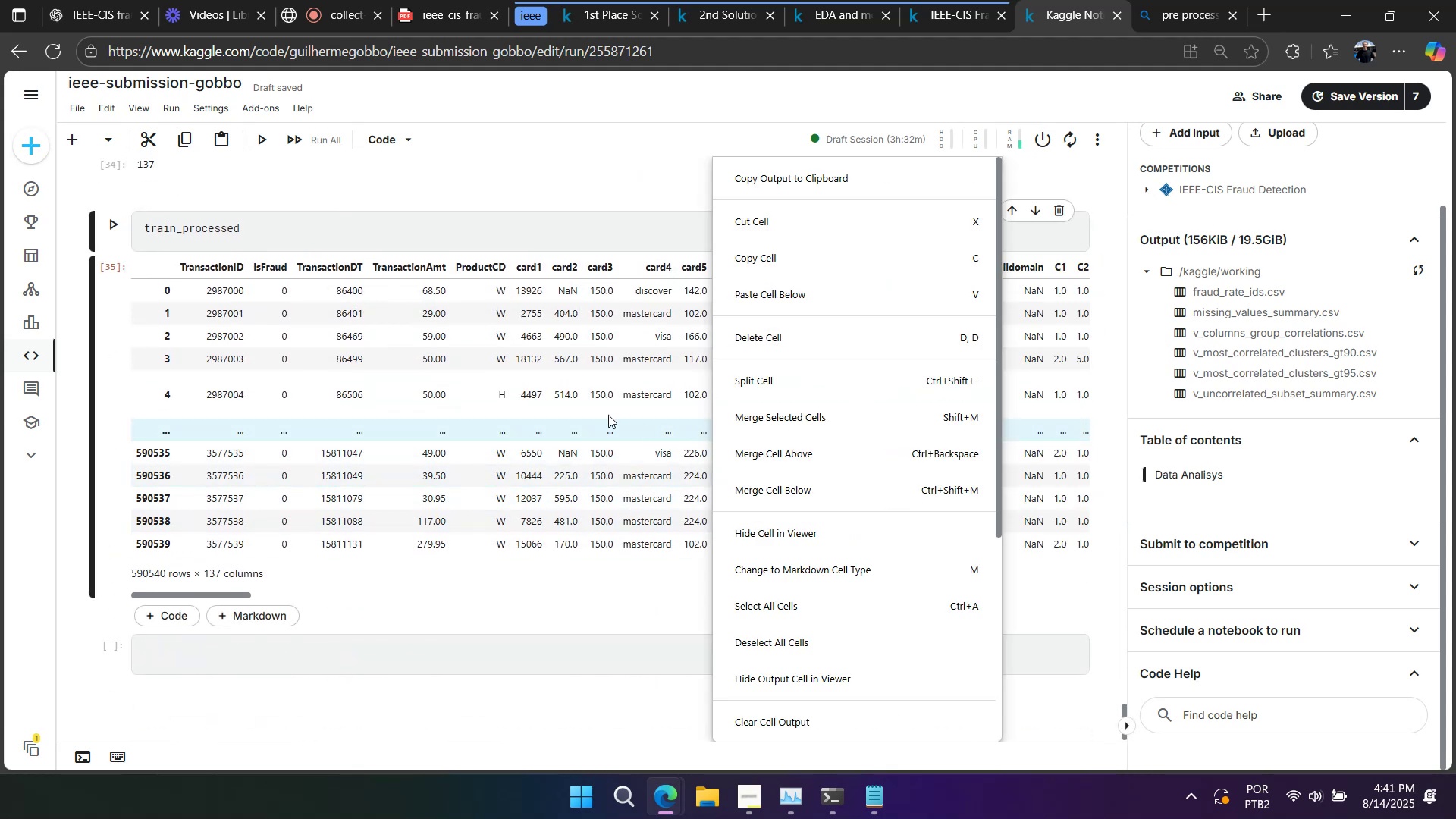 
left_click([595, 412])
 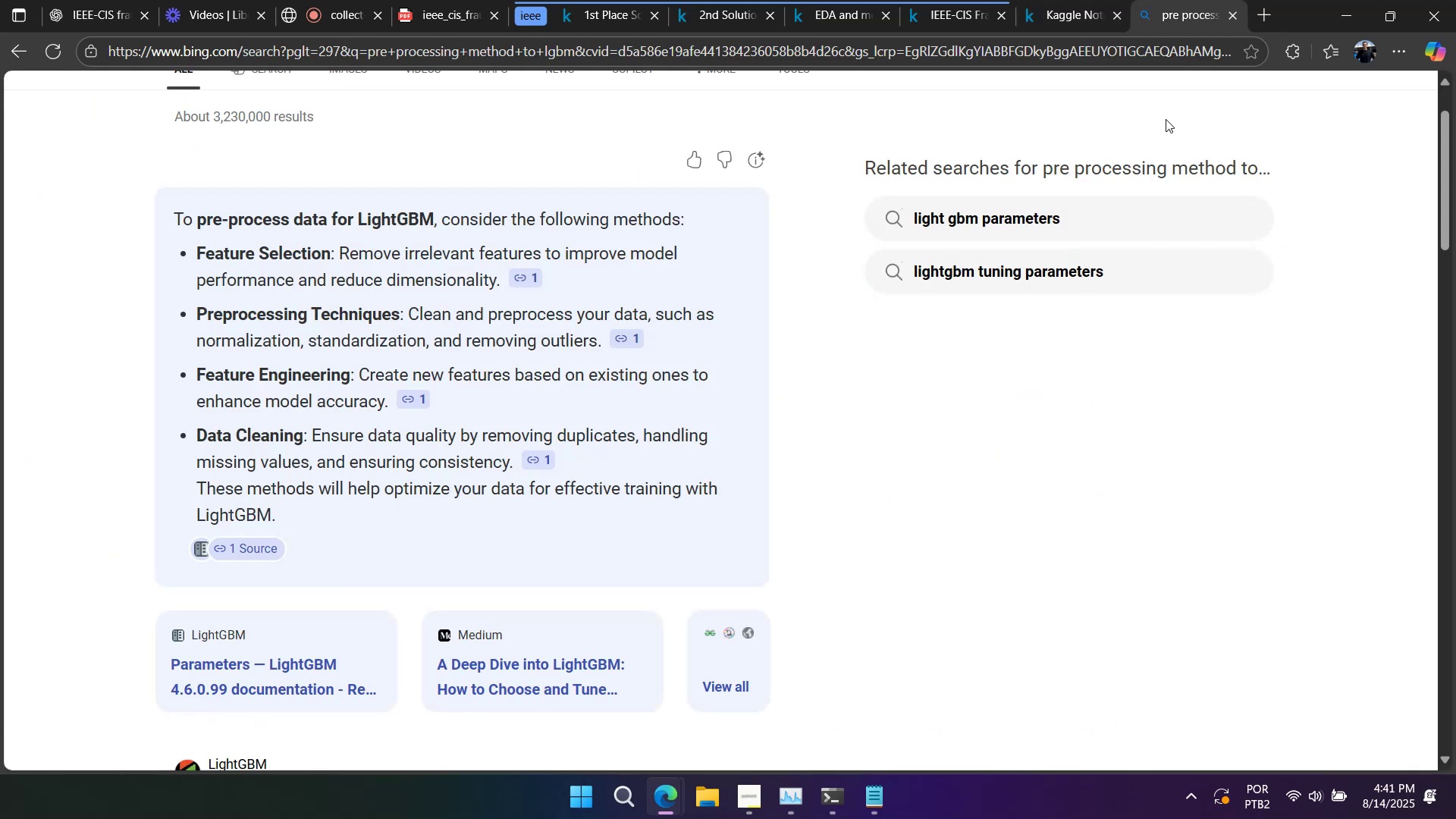 
scroll: coordinate [1123, 228], scroll_direction: down, amount: 6.0
 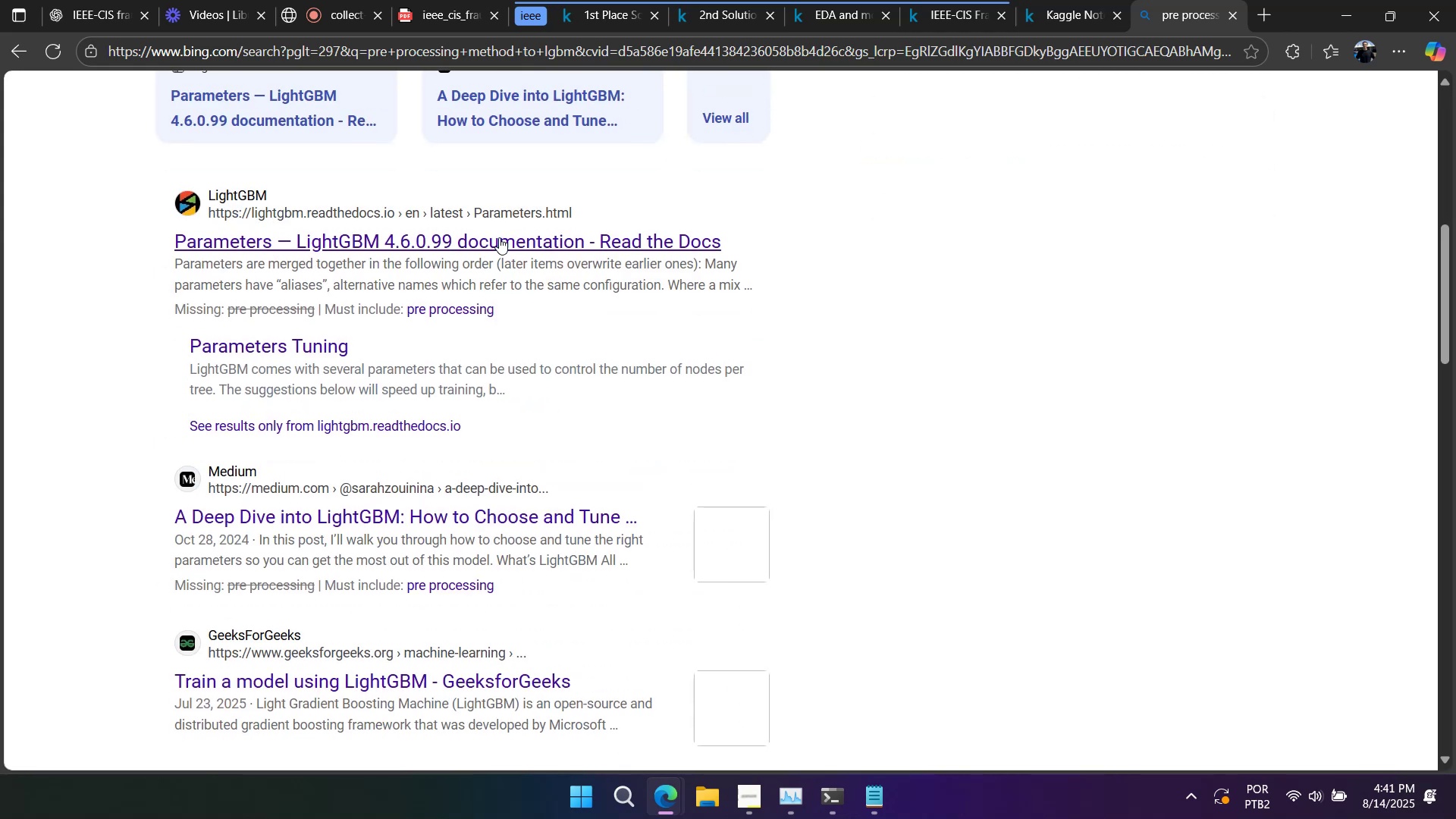 
left_click([499, 237])
 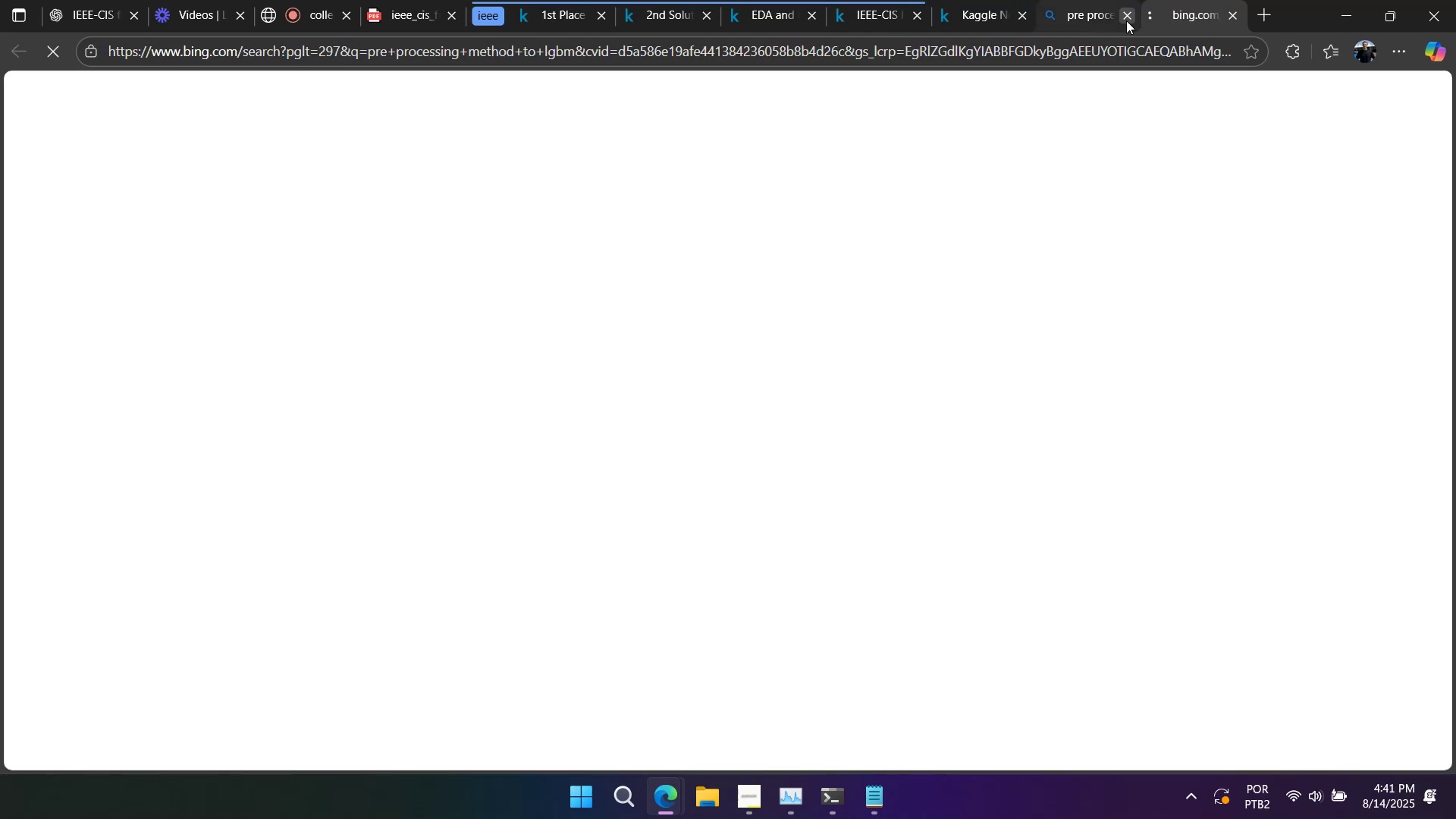 
left_click([1130, 18])
 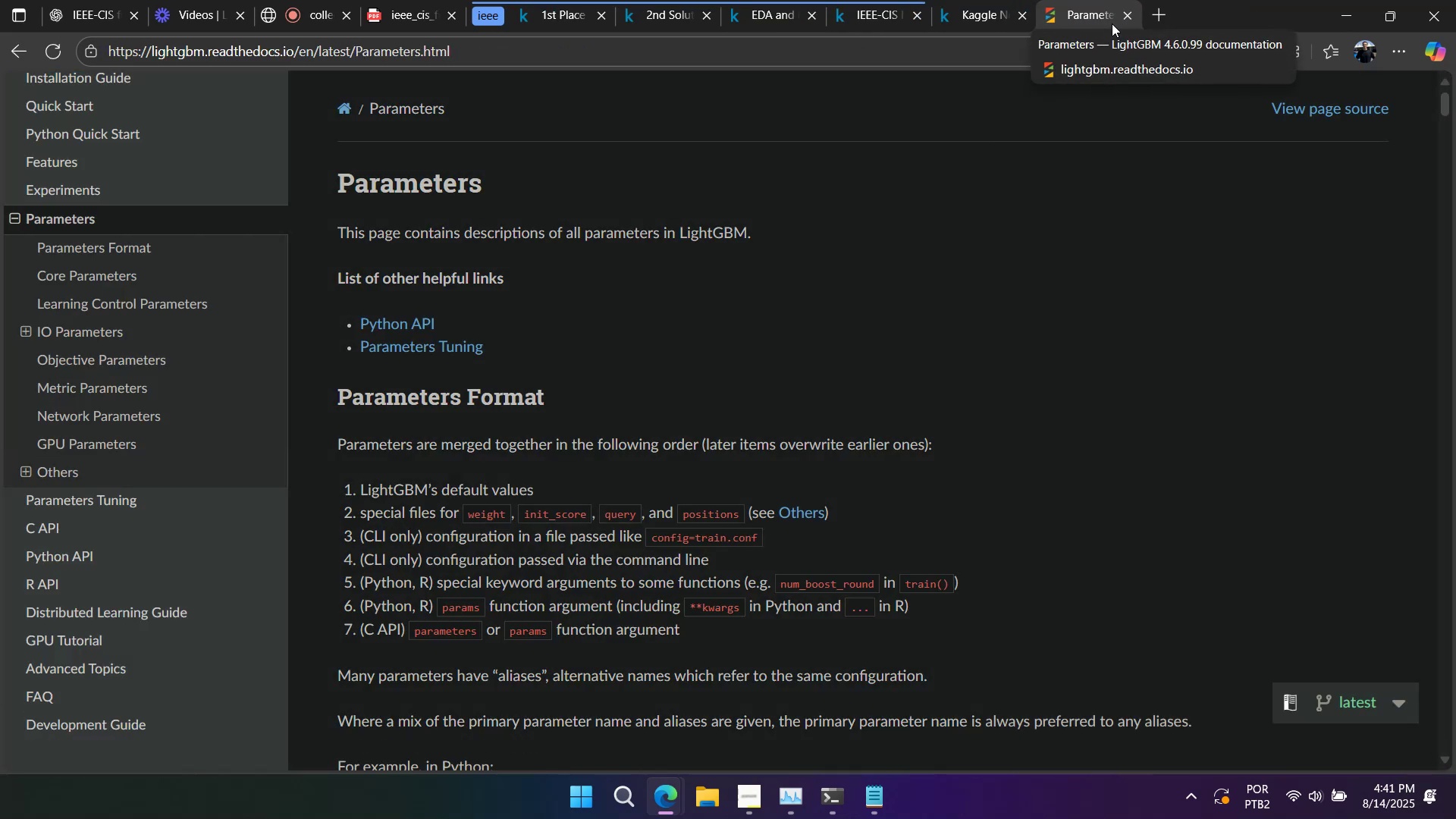 
scroll: coordinate [895, 231], scroll_direction: down, amount: 11.0
 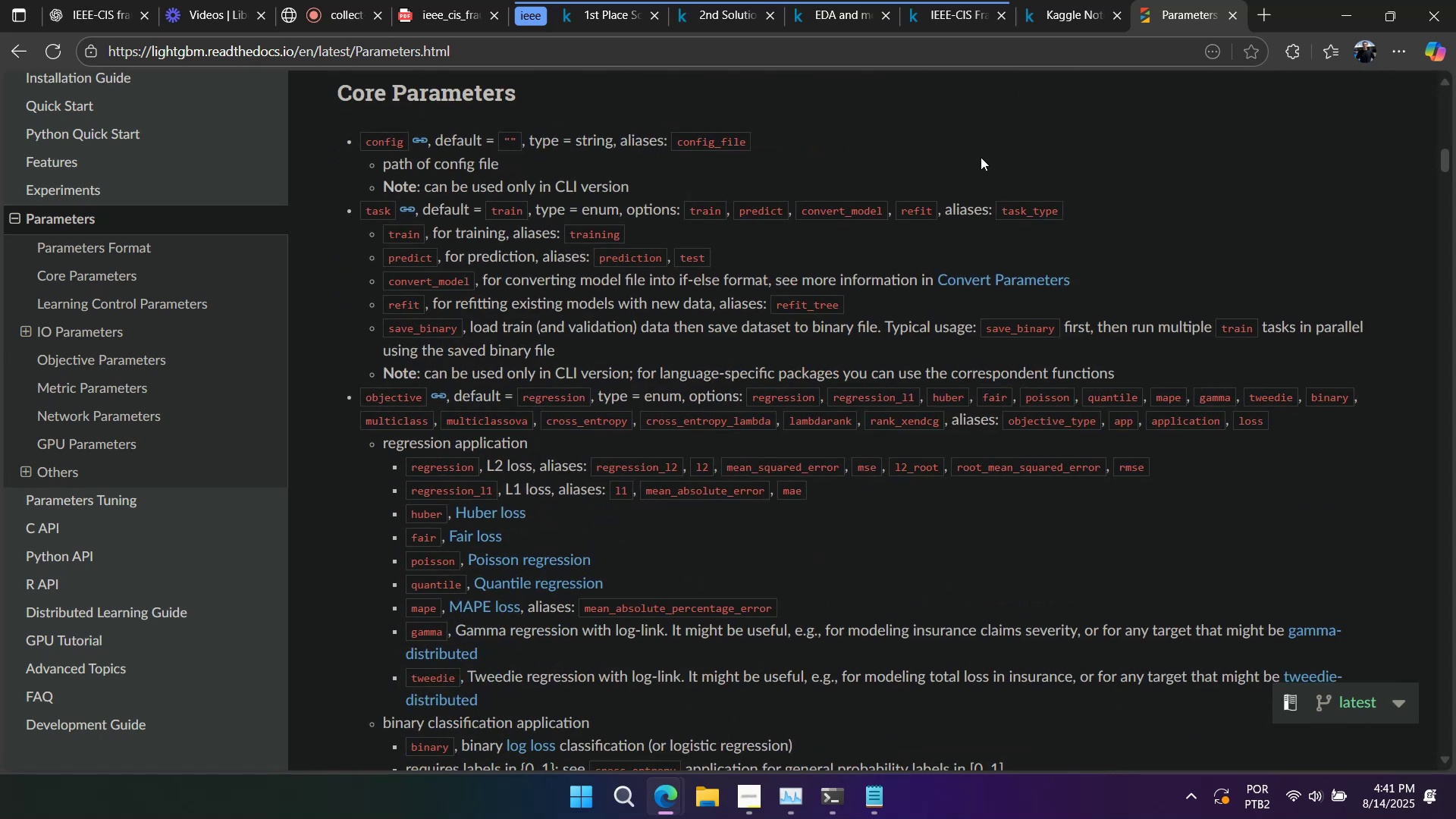 
left_click([1046, 19])
 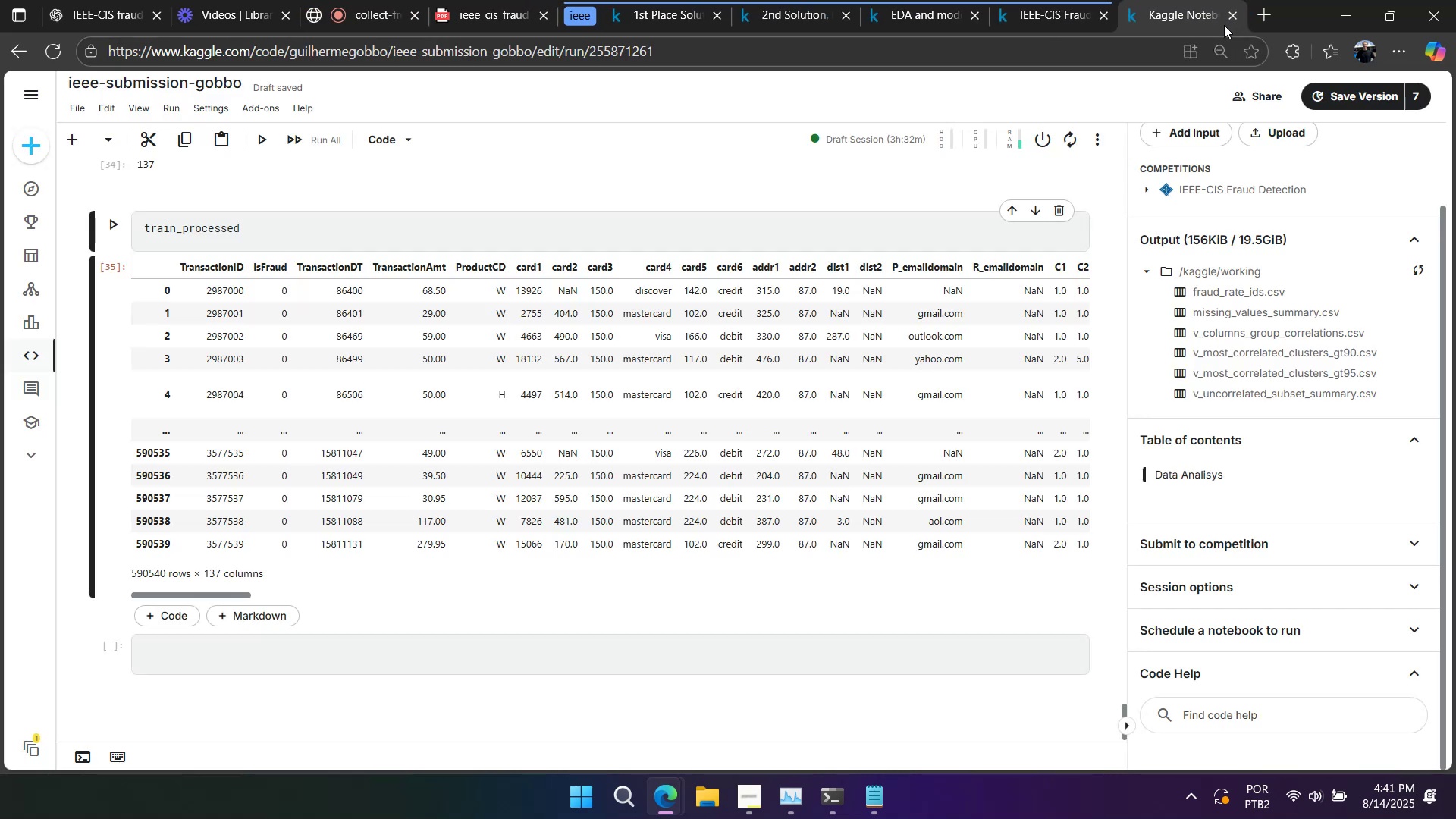 
scroll: coordinate [560, 502], scroll_direction: up, amount: 5.0
 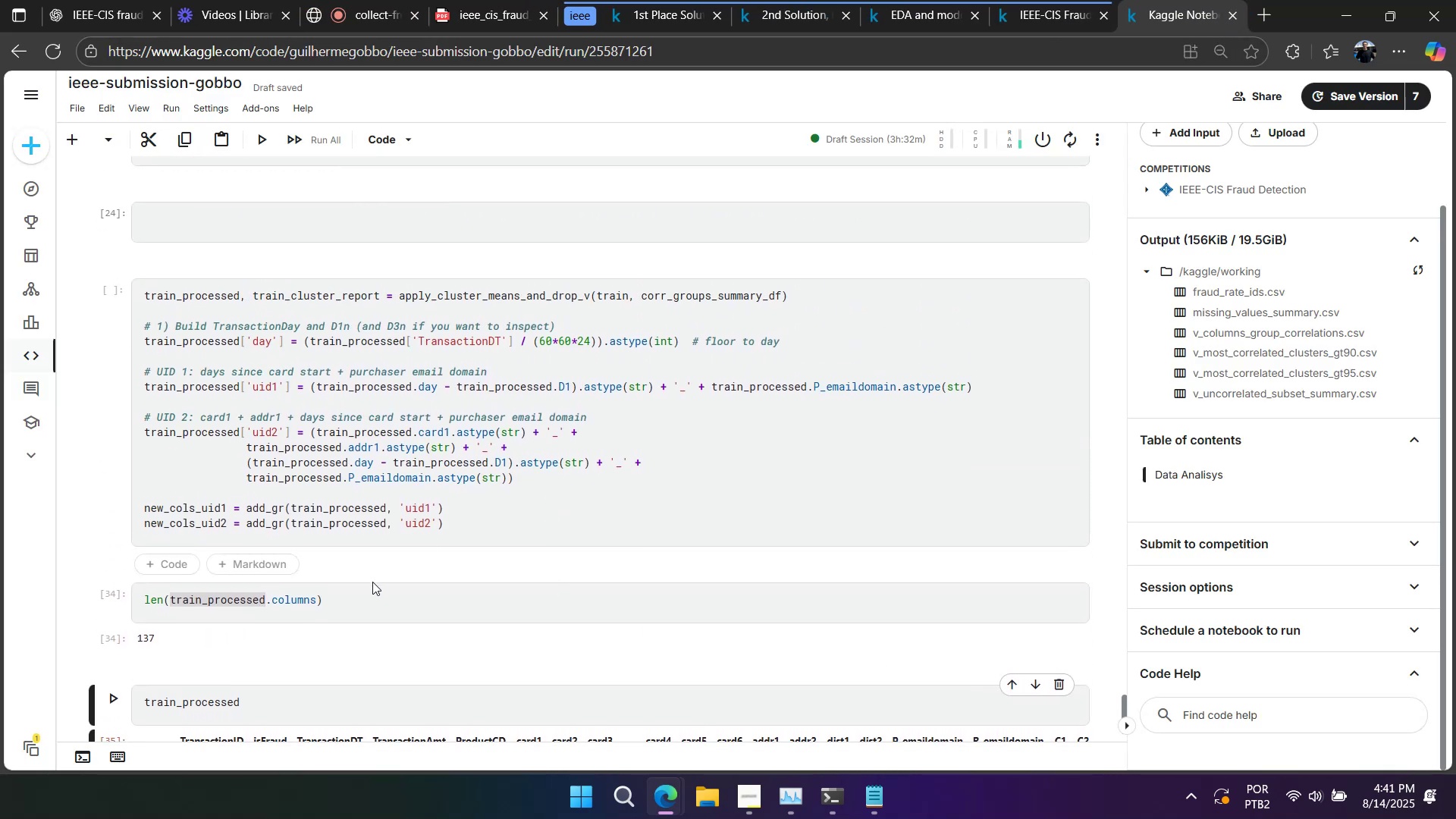 
left_click([357, 594])
 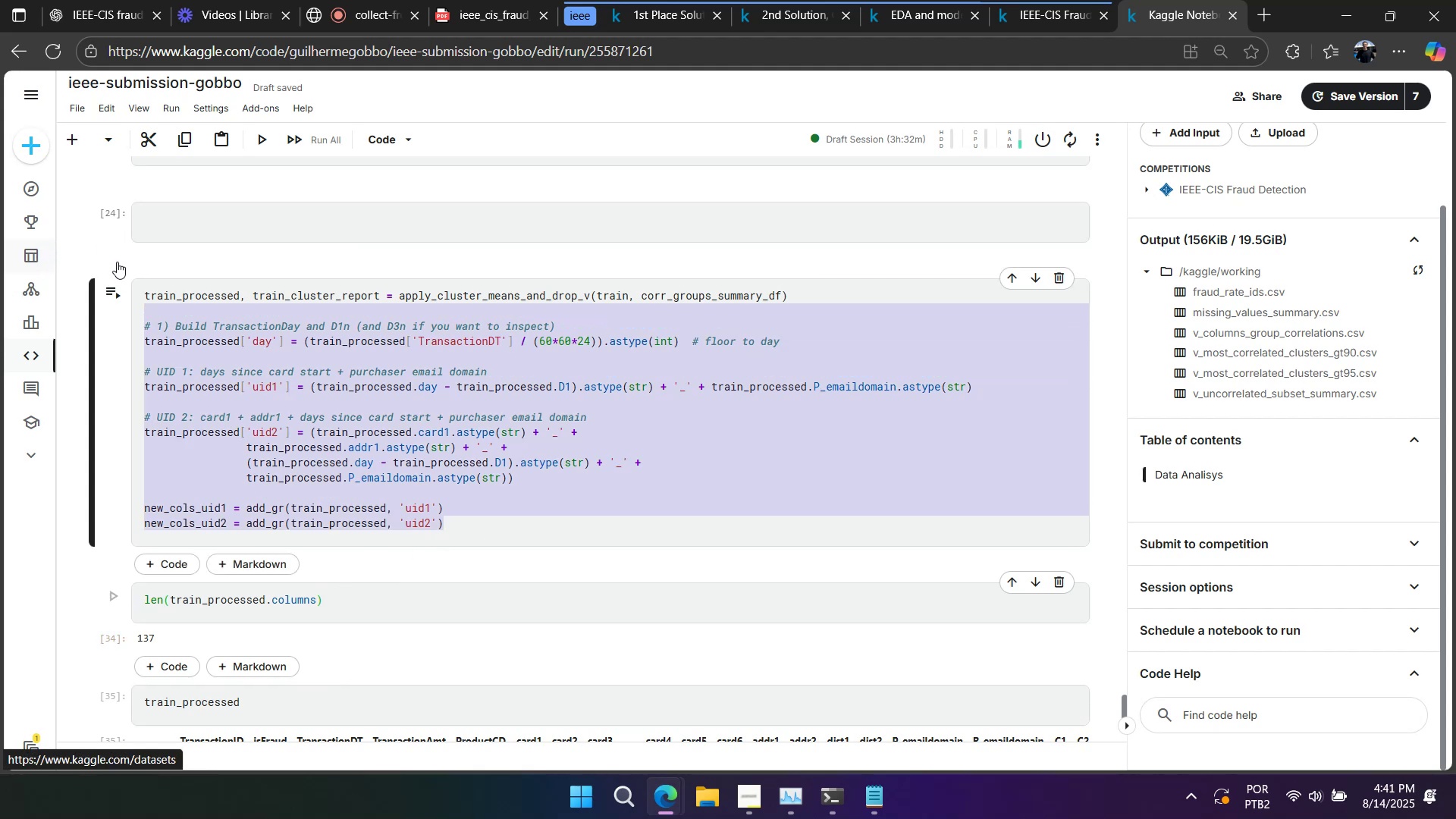 
left_click([267, 389])
 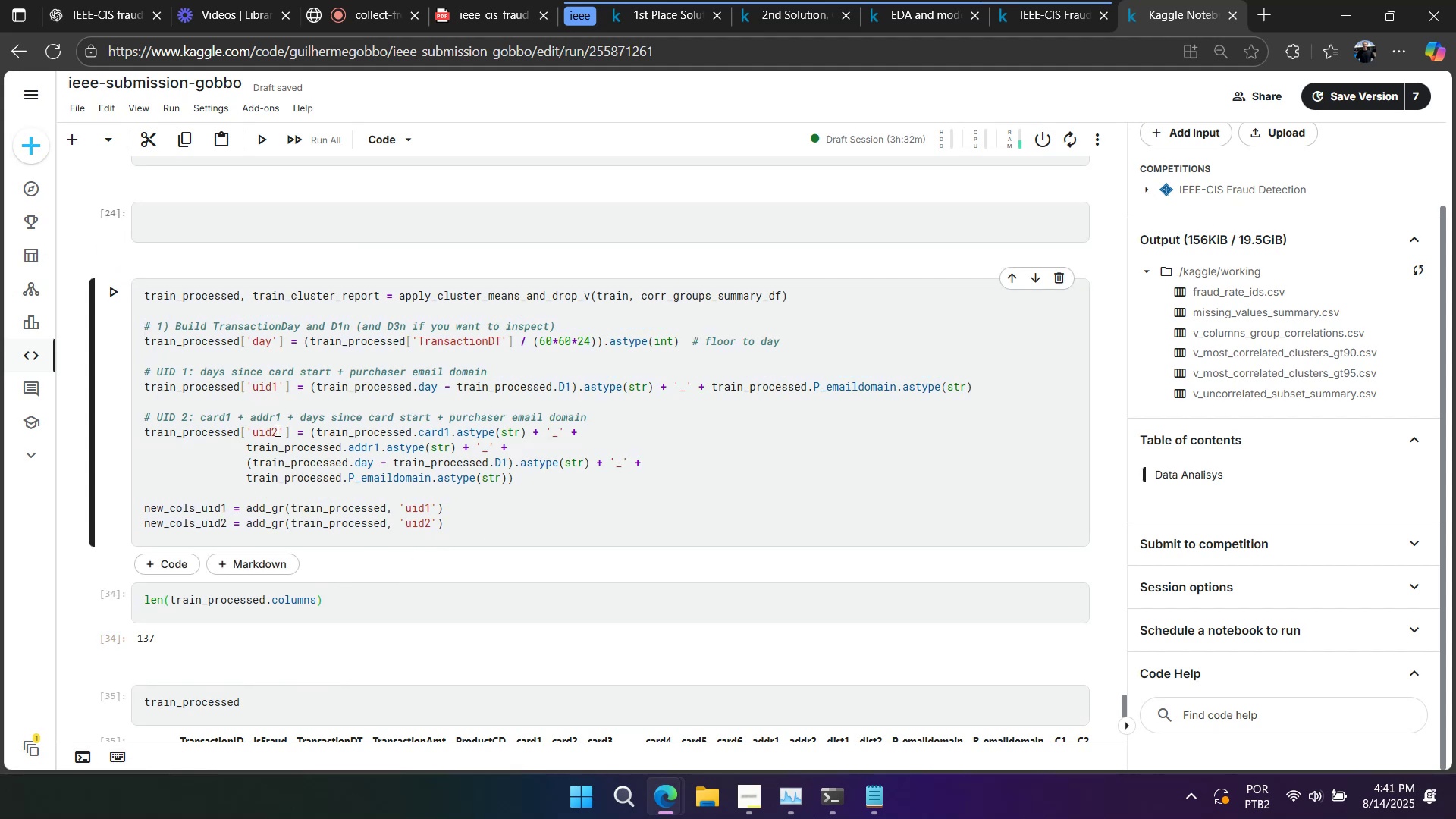 
key(Control+A)
 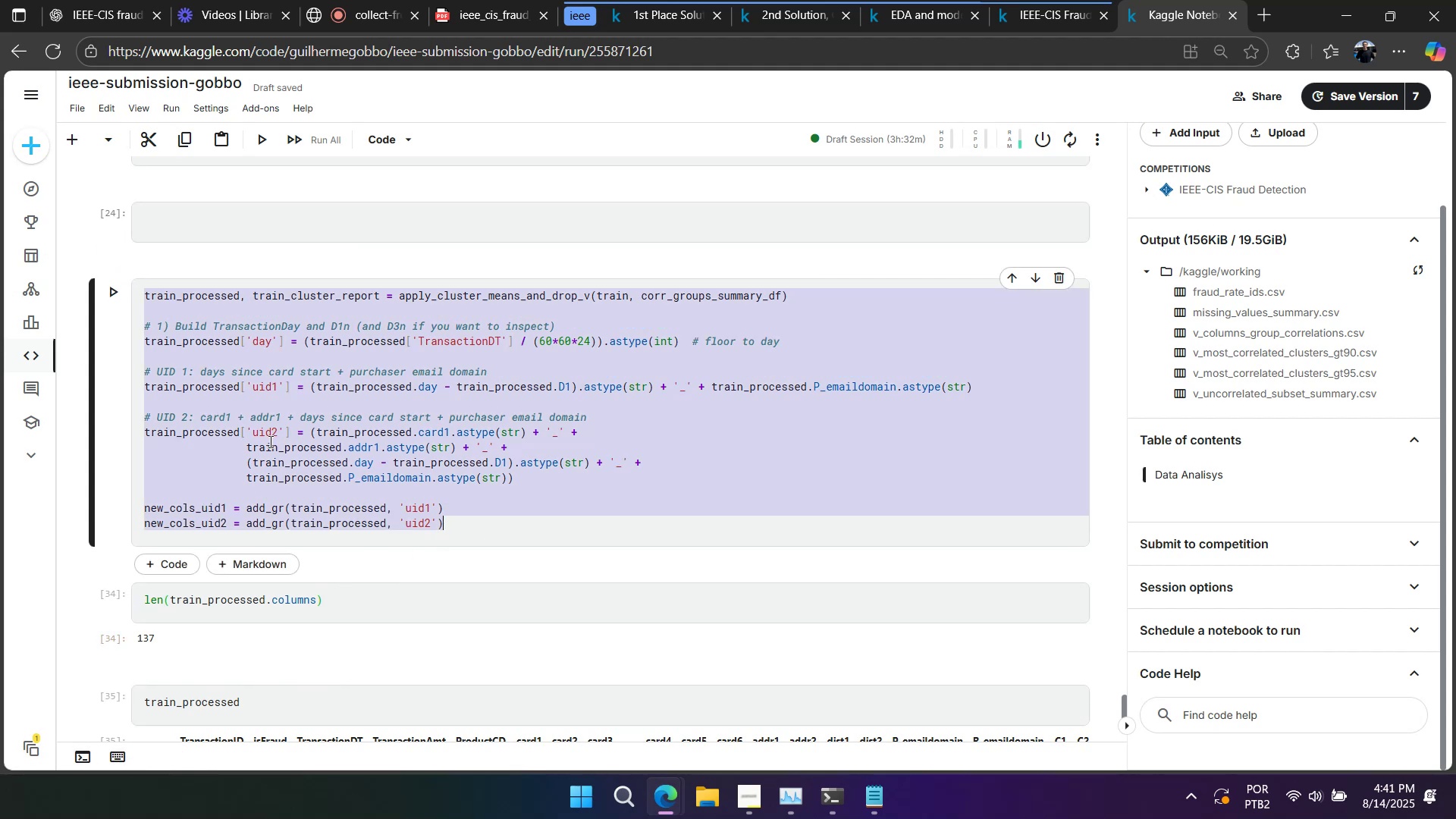 
key(Control+C)
 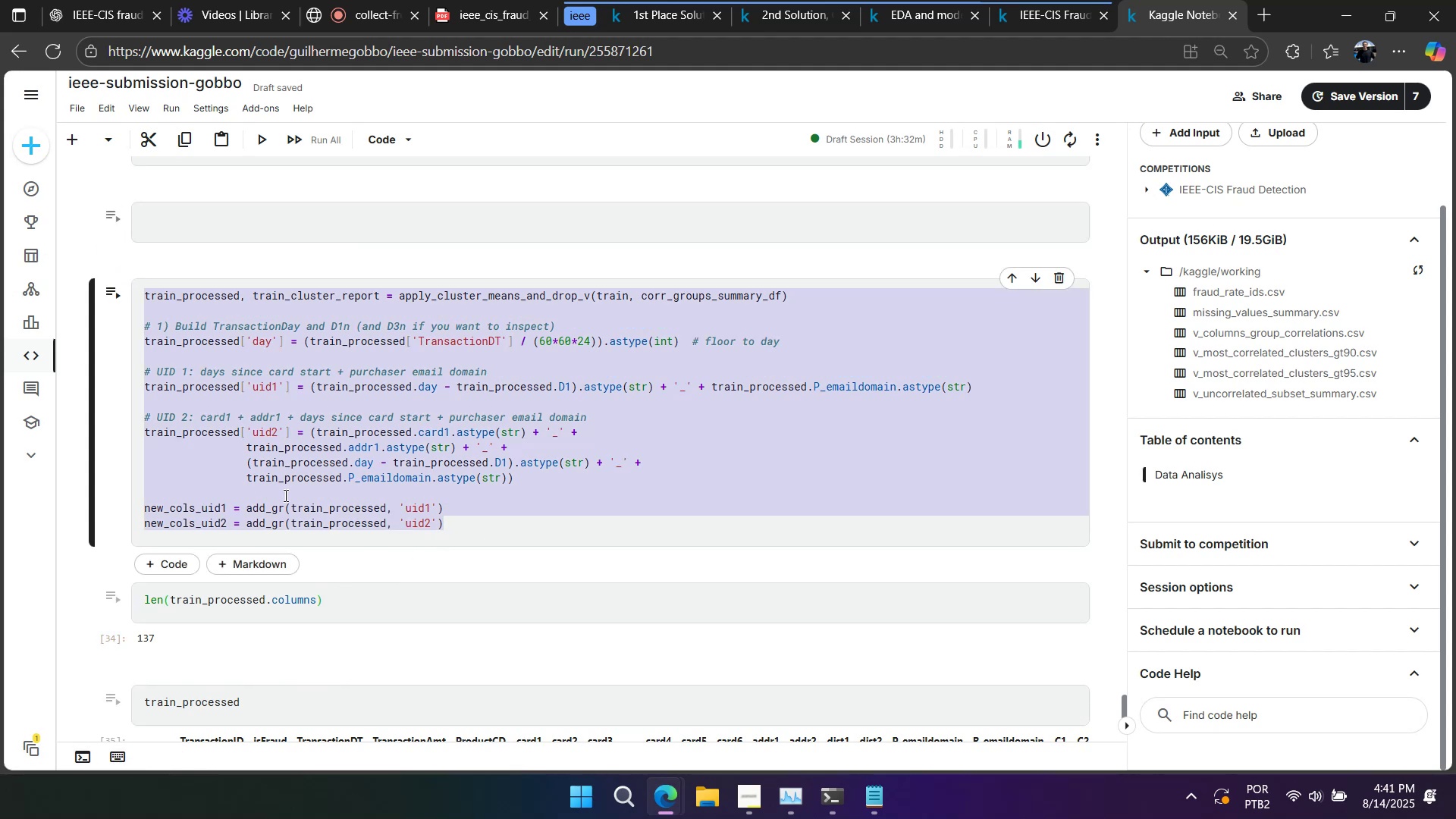 
left_click([285, 495])
 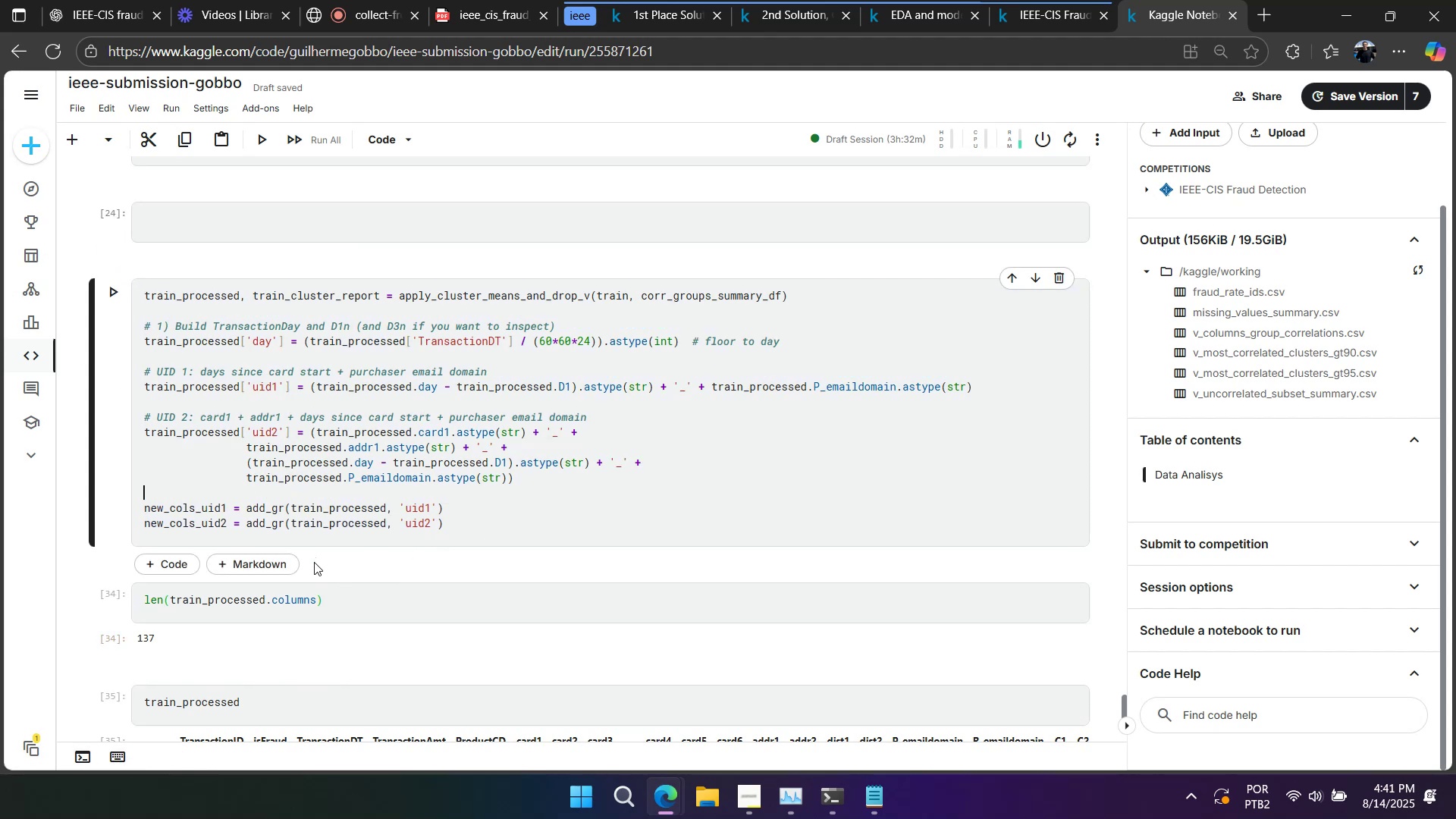 
scroll: coordinate [314, 566], scroll_direction: down, amount: 2.0
 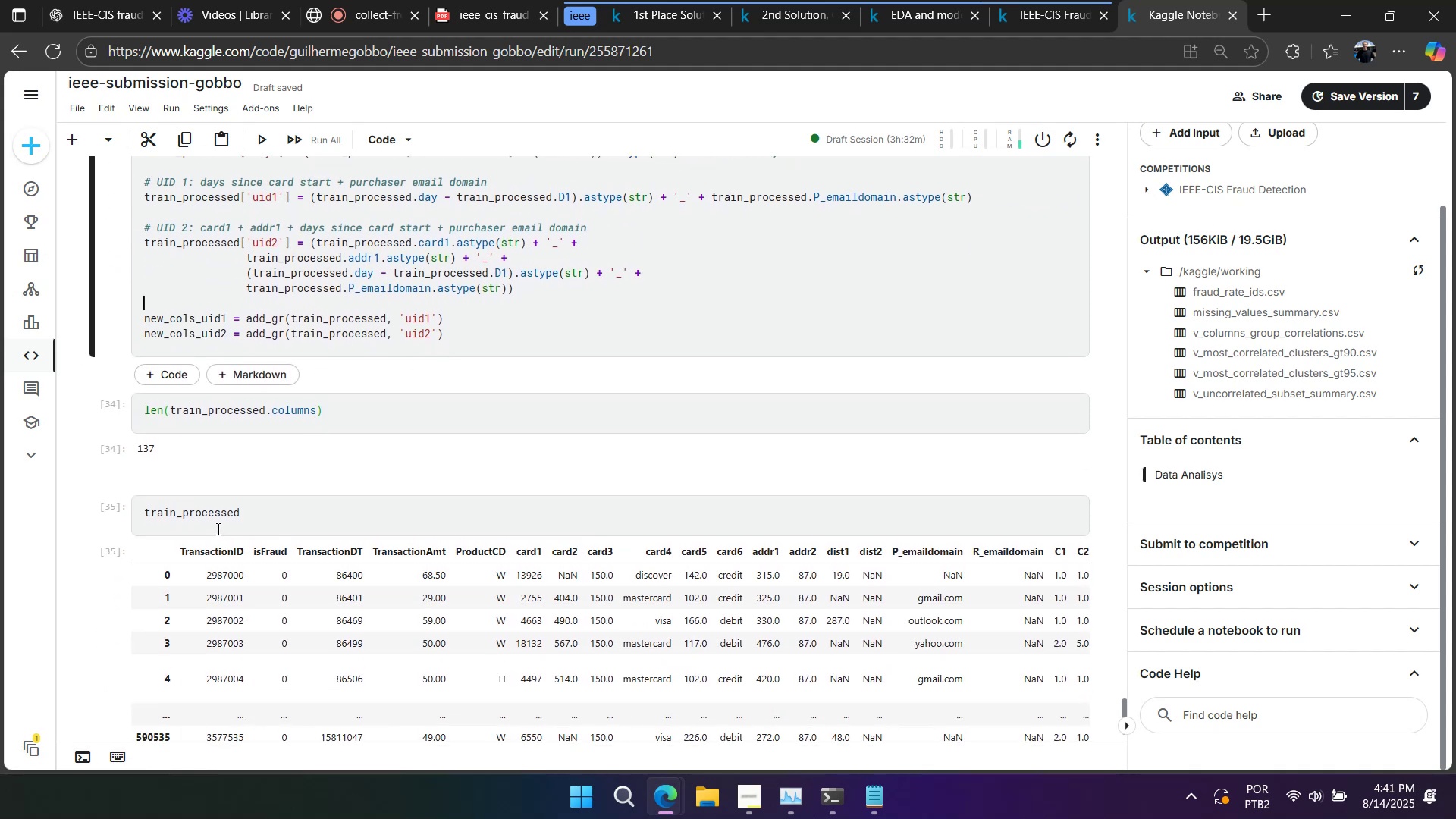 
left_click([216, 528])
 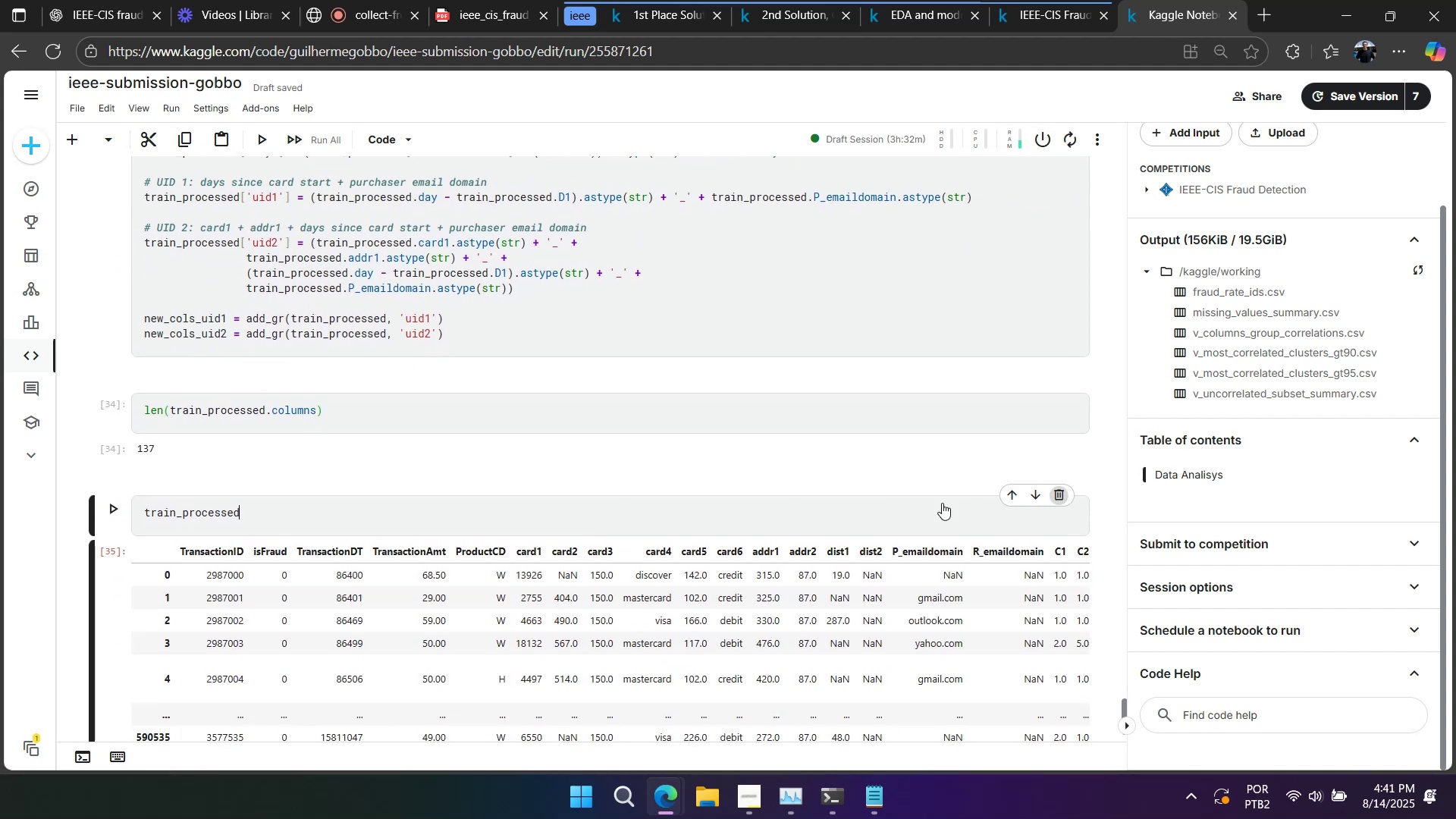 
scroll: coordinate [320, 544], scroll_direction: down, amount: 1.0
 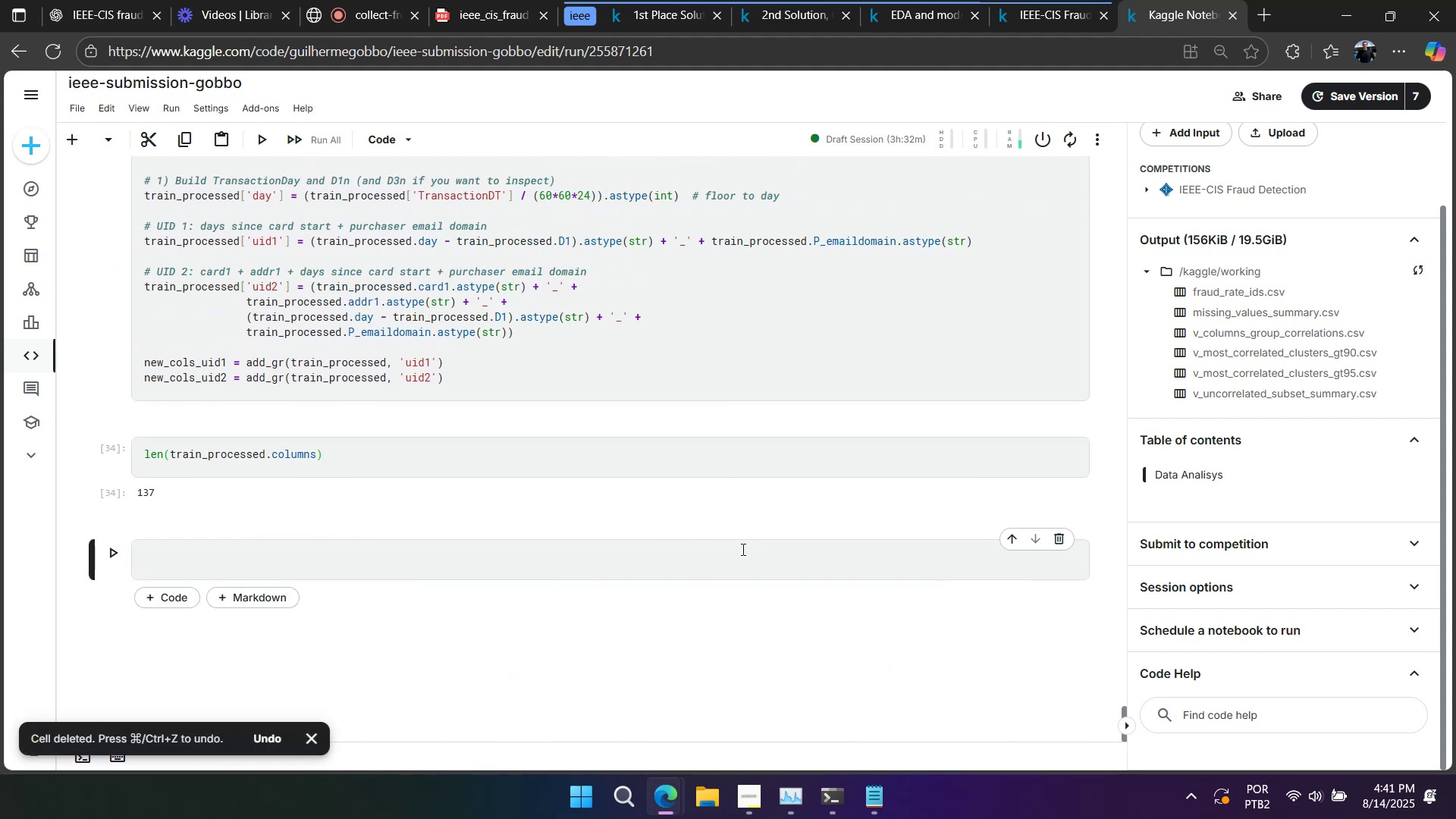 
left_click([753, 549])
 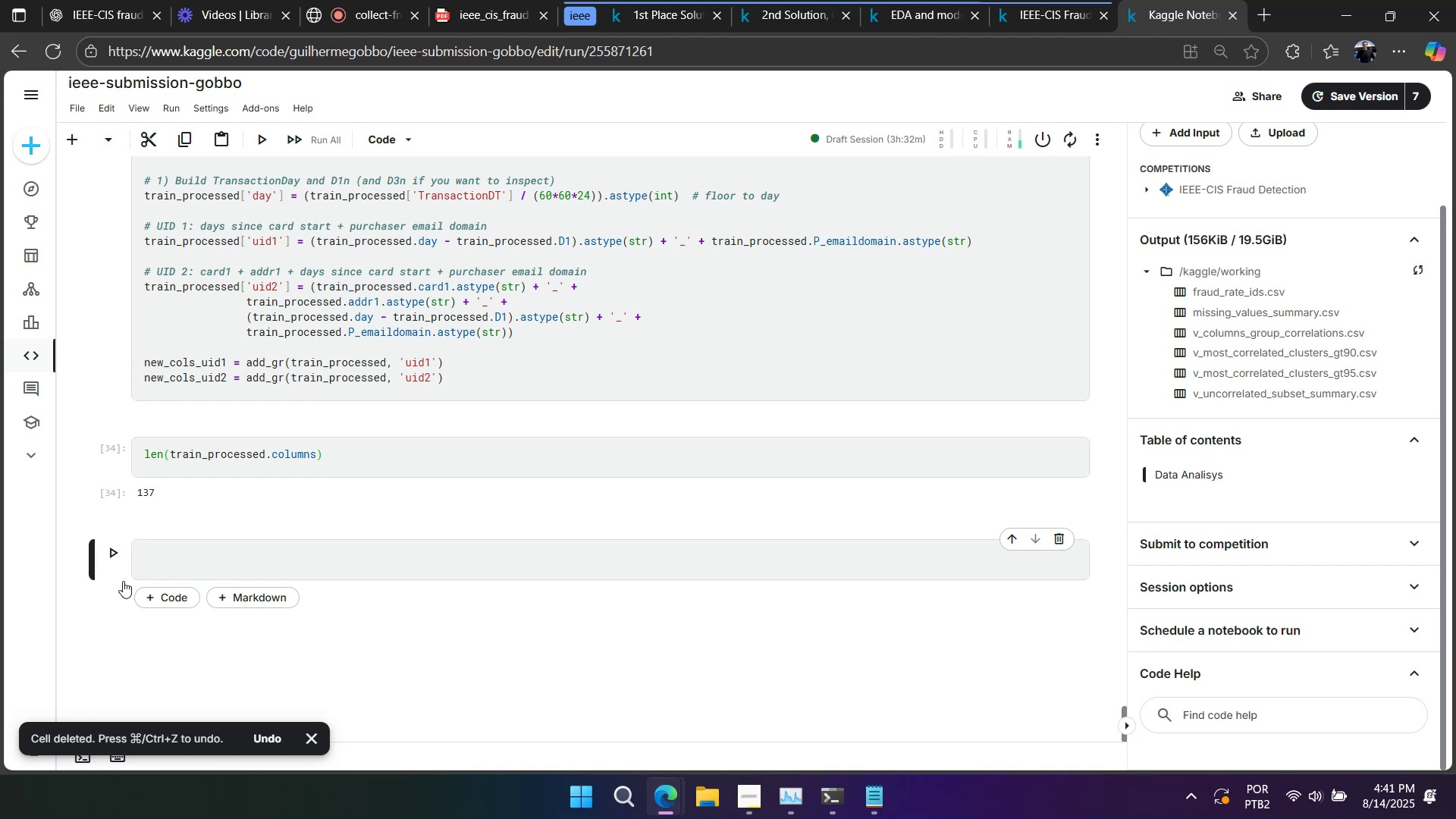 
left_click([110, 579])
 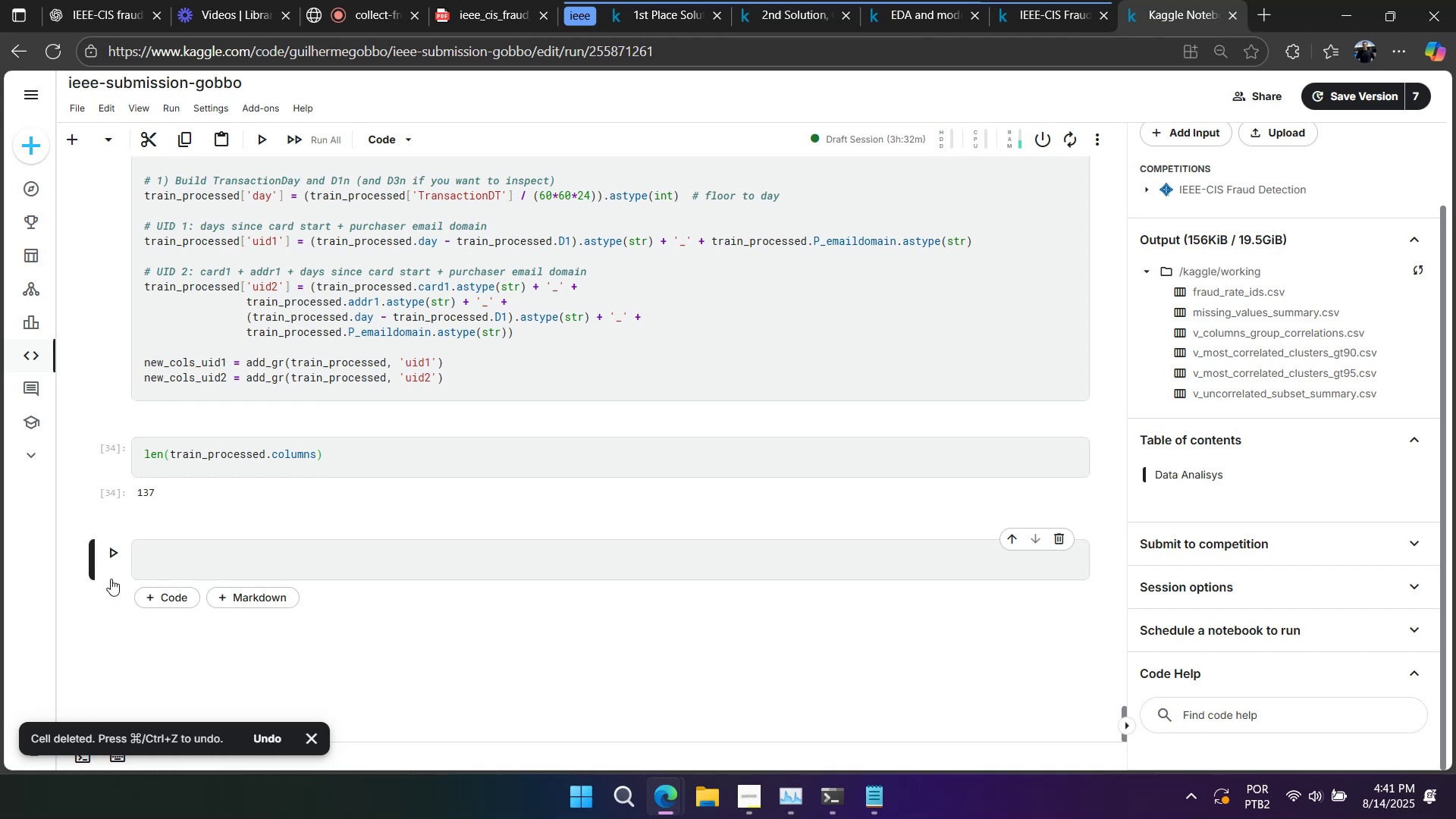 
type(bbb)
 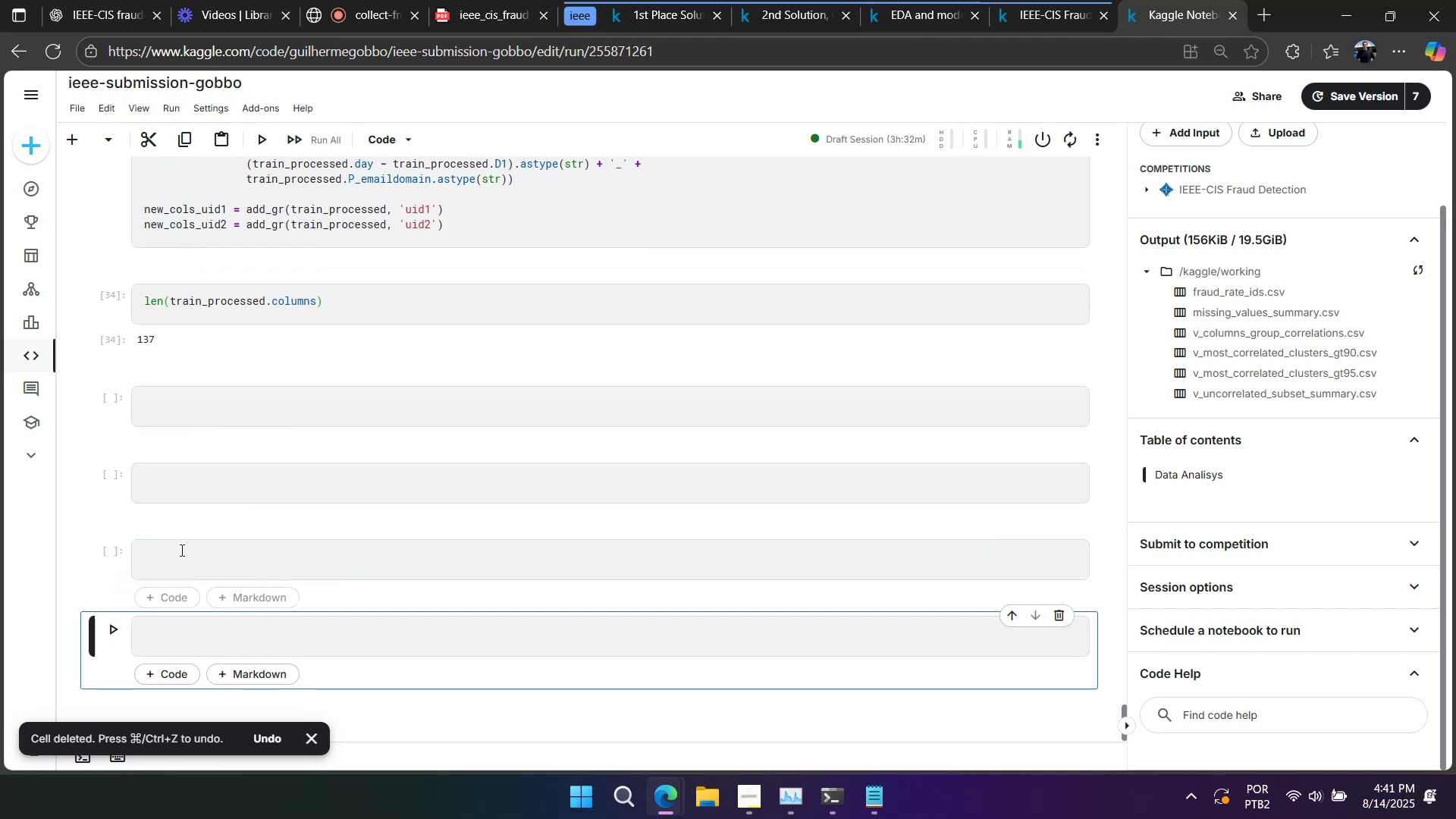 
scroll: coordinate [182, 548], scroll_direction: down, amount: 4.0
 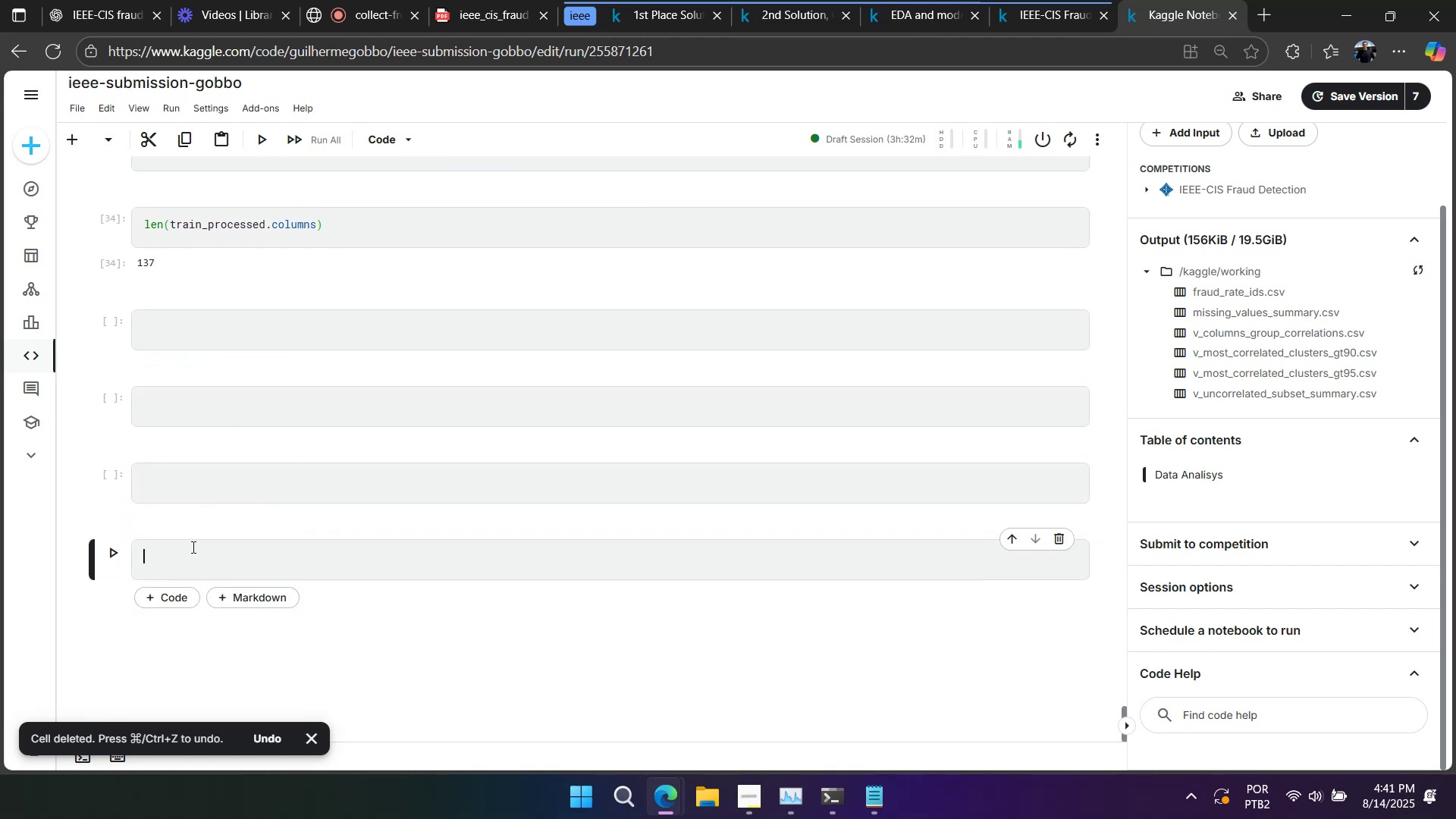 
double_click([200, 489])
 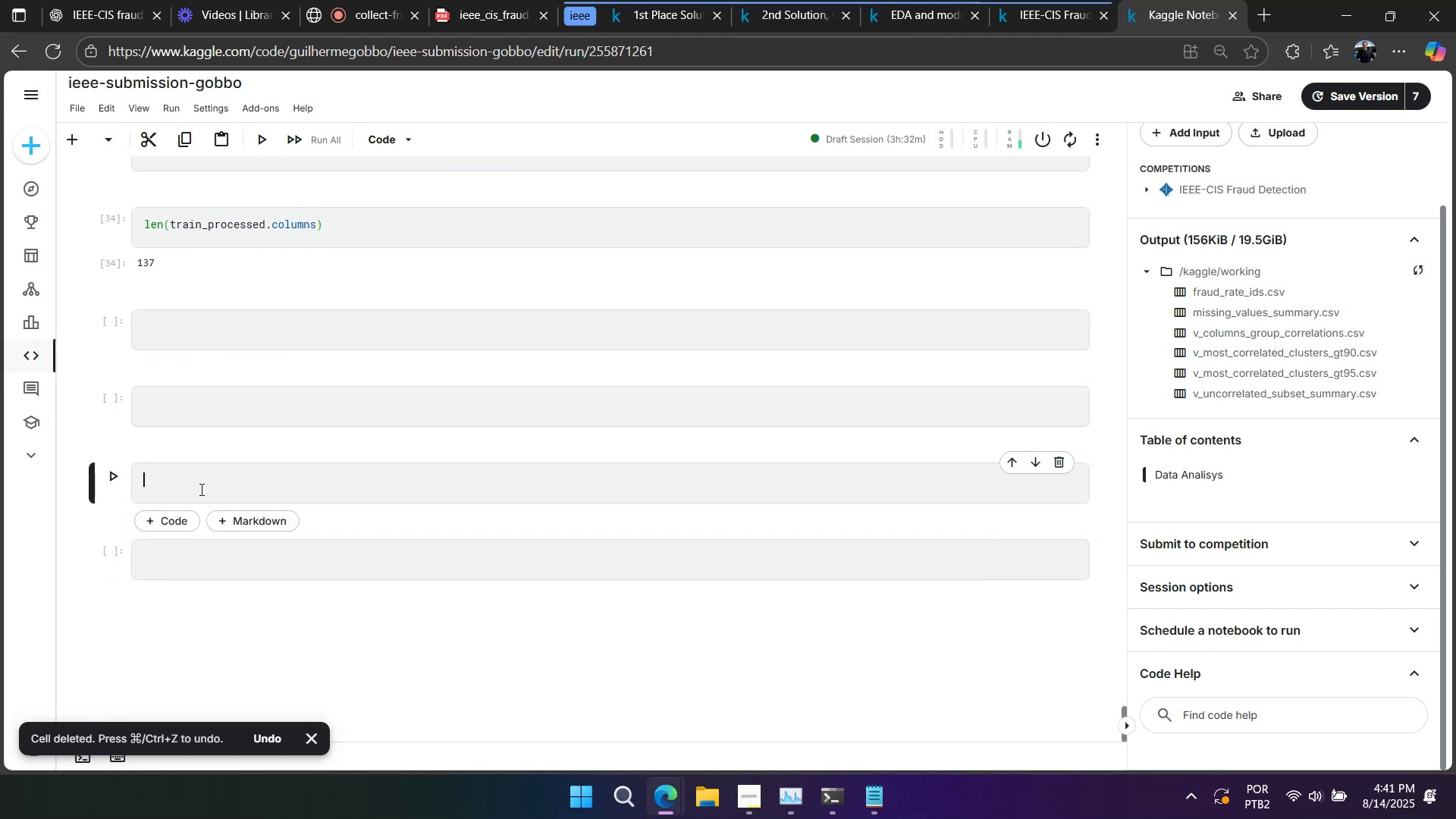 
key(Control+V)
 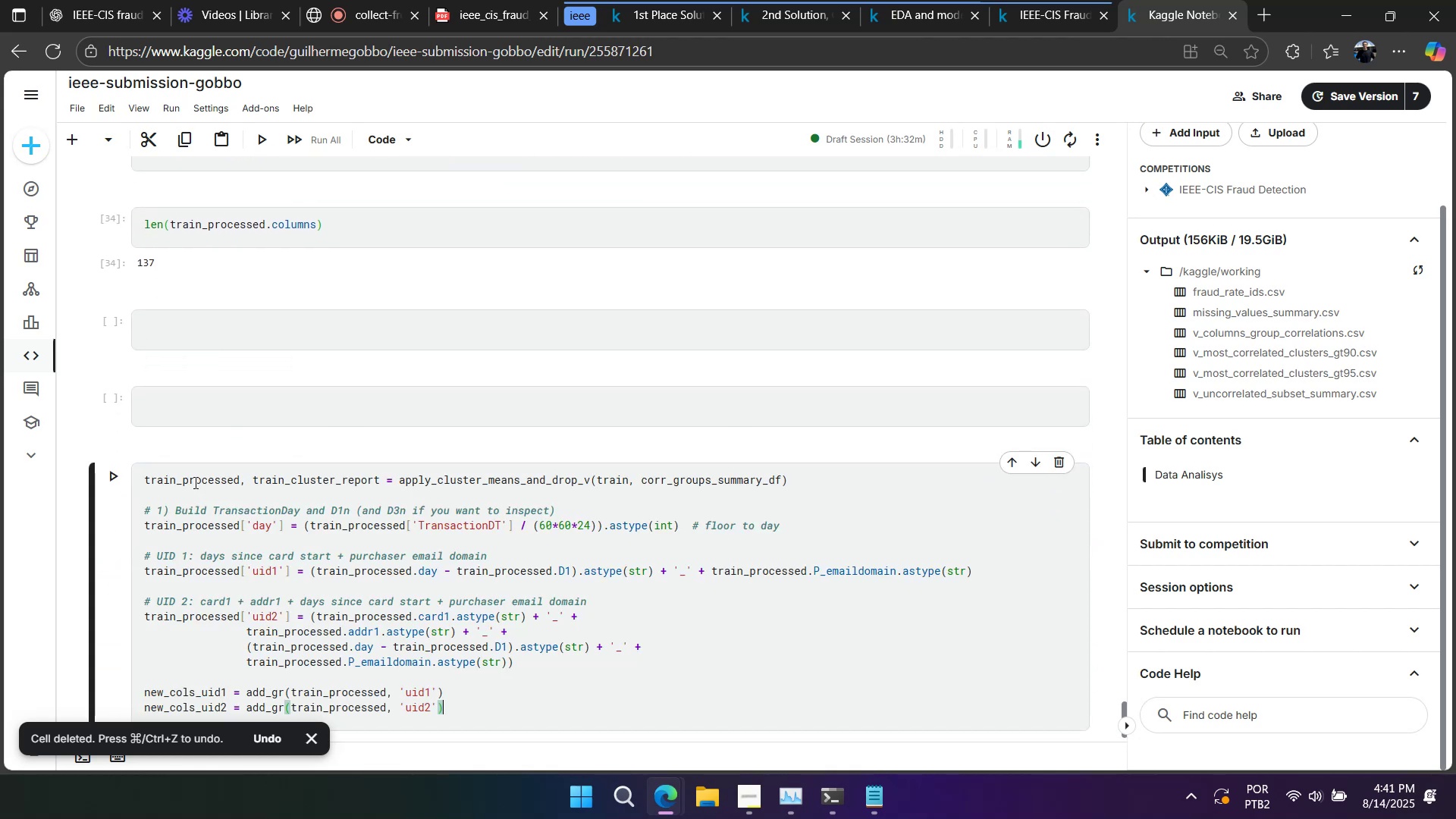 
double_click([194, 482])
 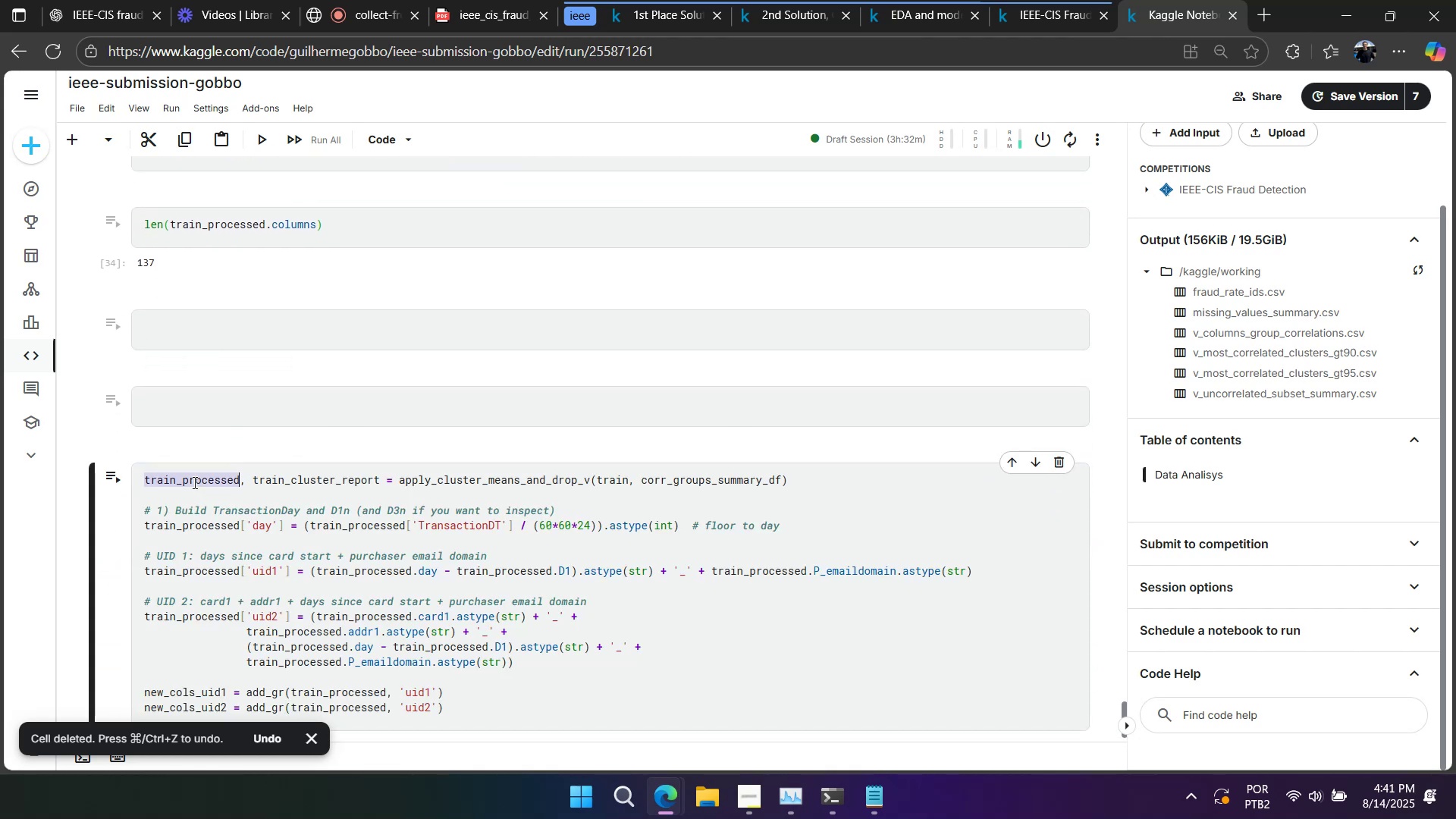 
type(test_processed)
 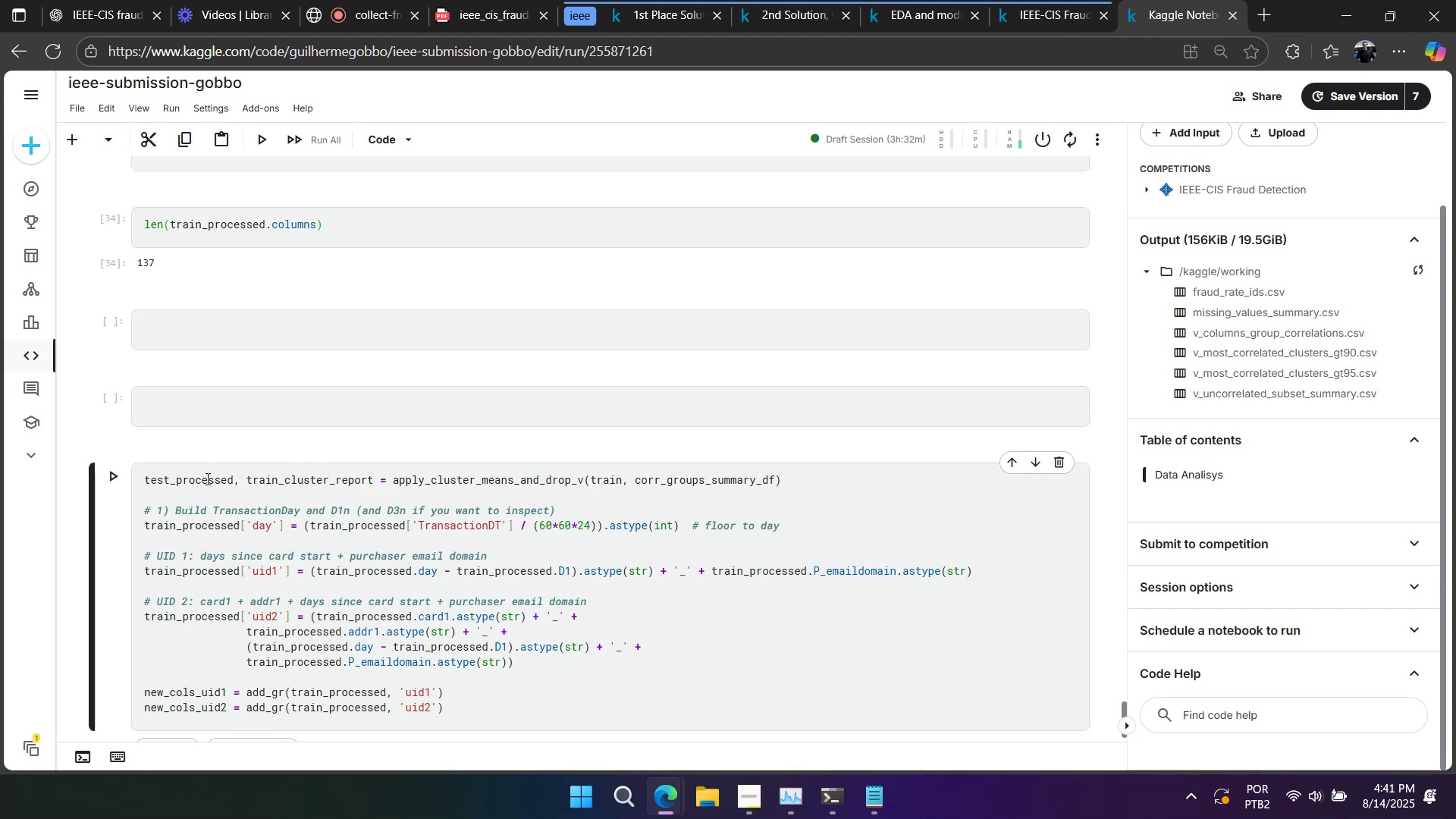 
double_click([206, 479])
 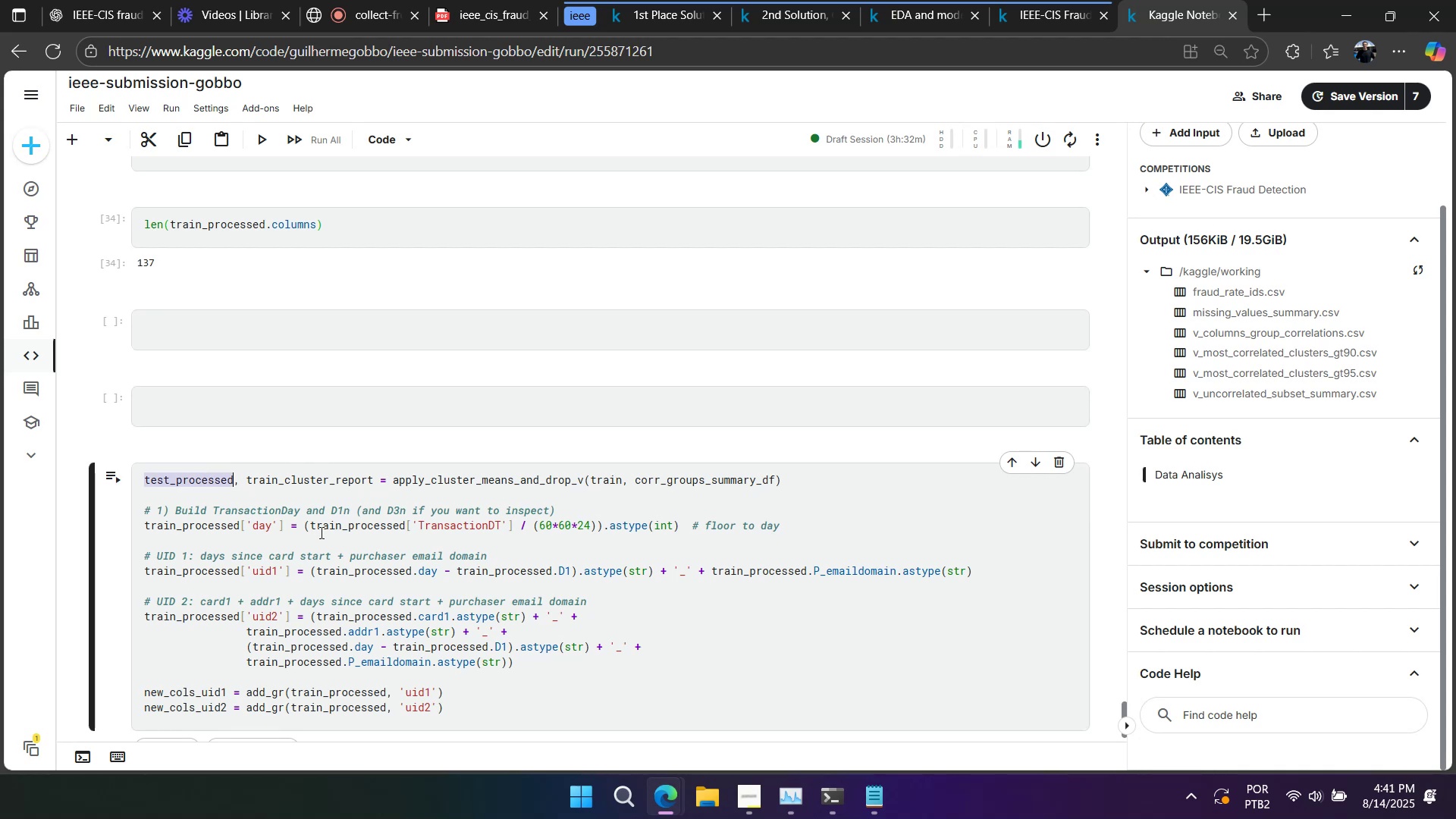 
key(Control+C)
 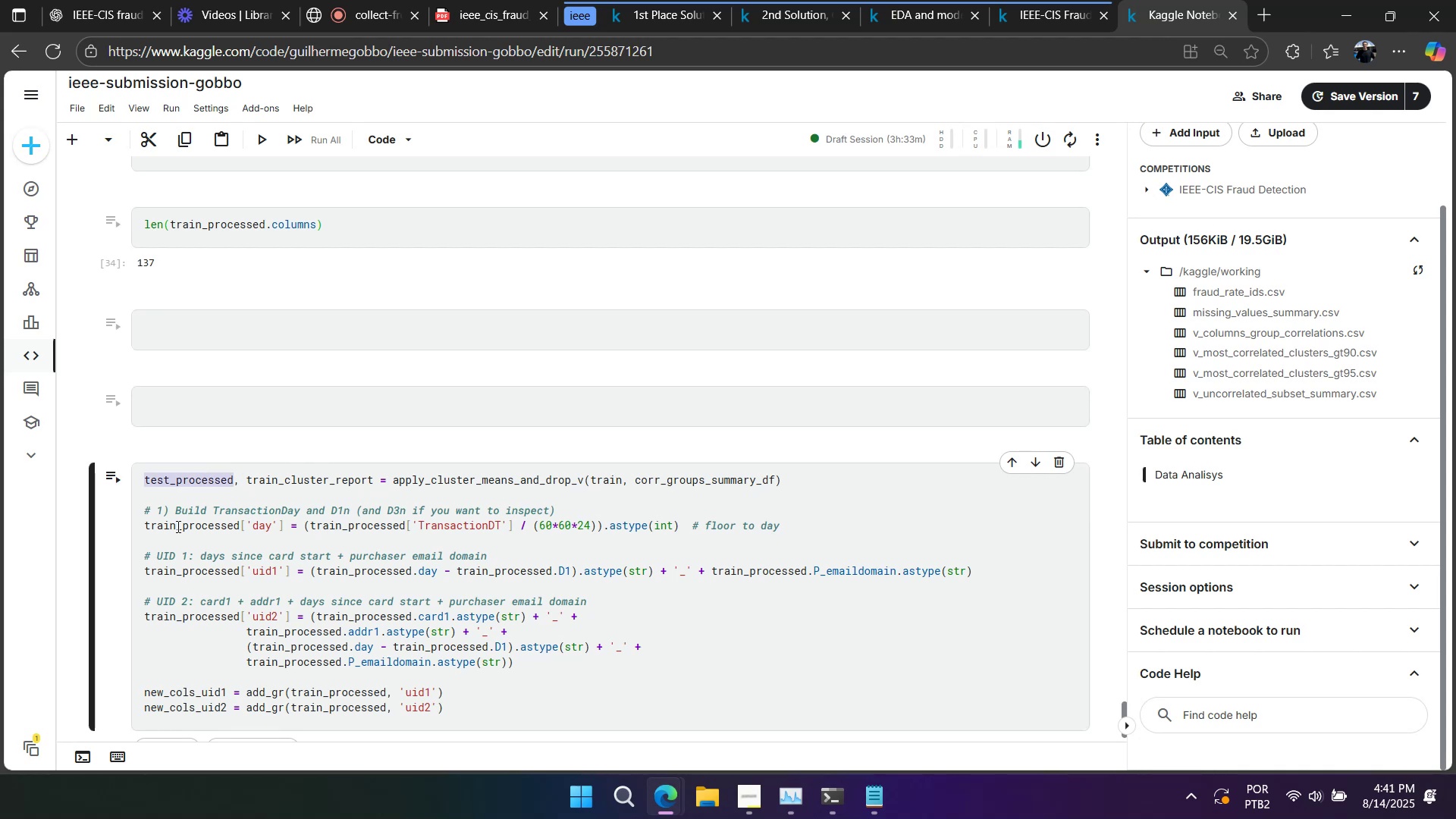 
key(Control+ControlLeft)
 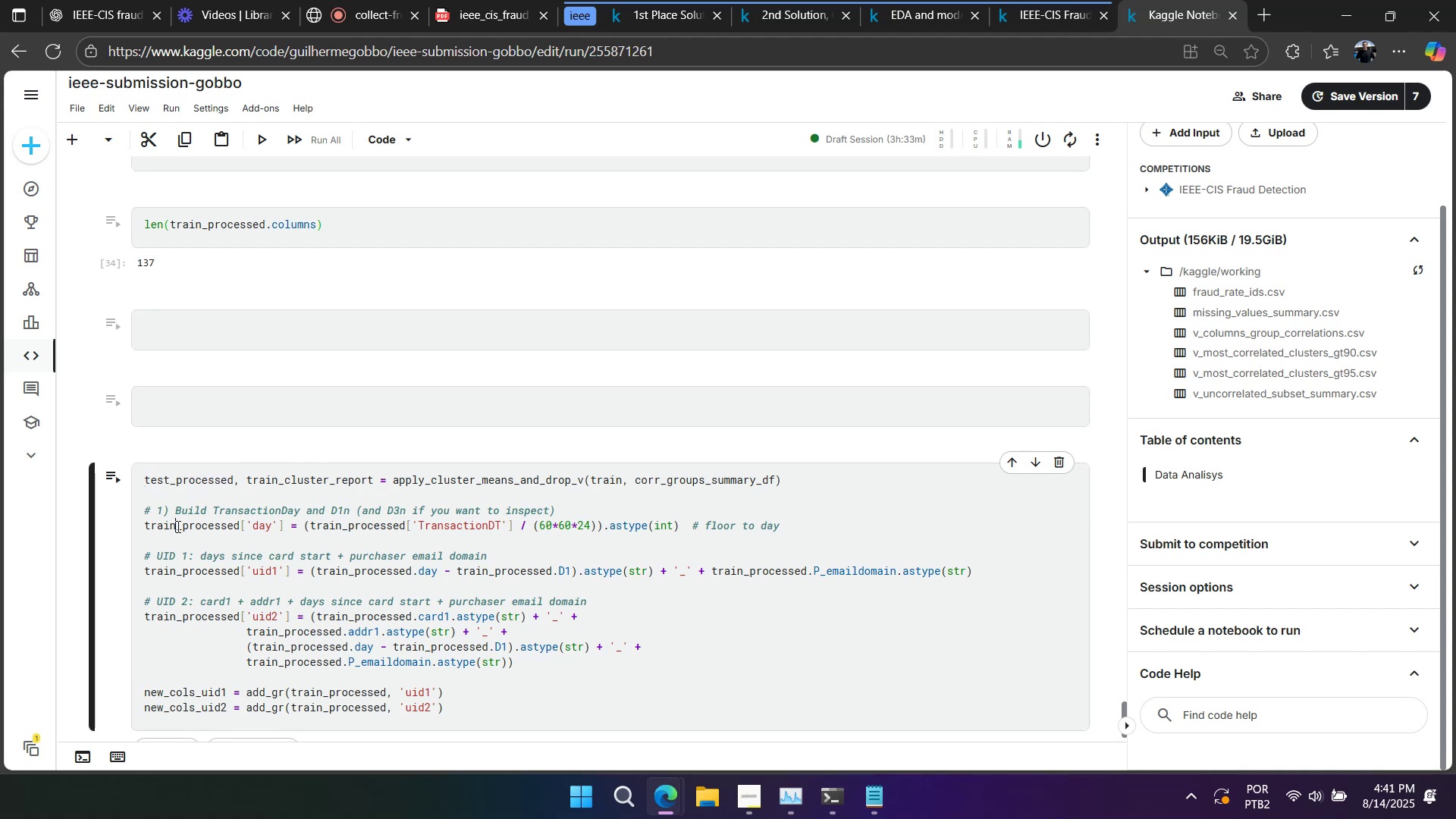 
double_click([177, 526])
 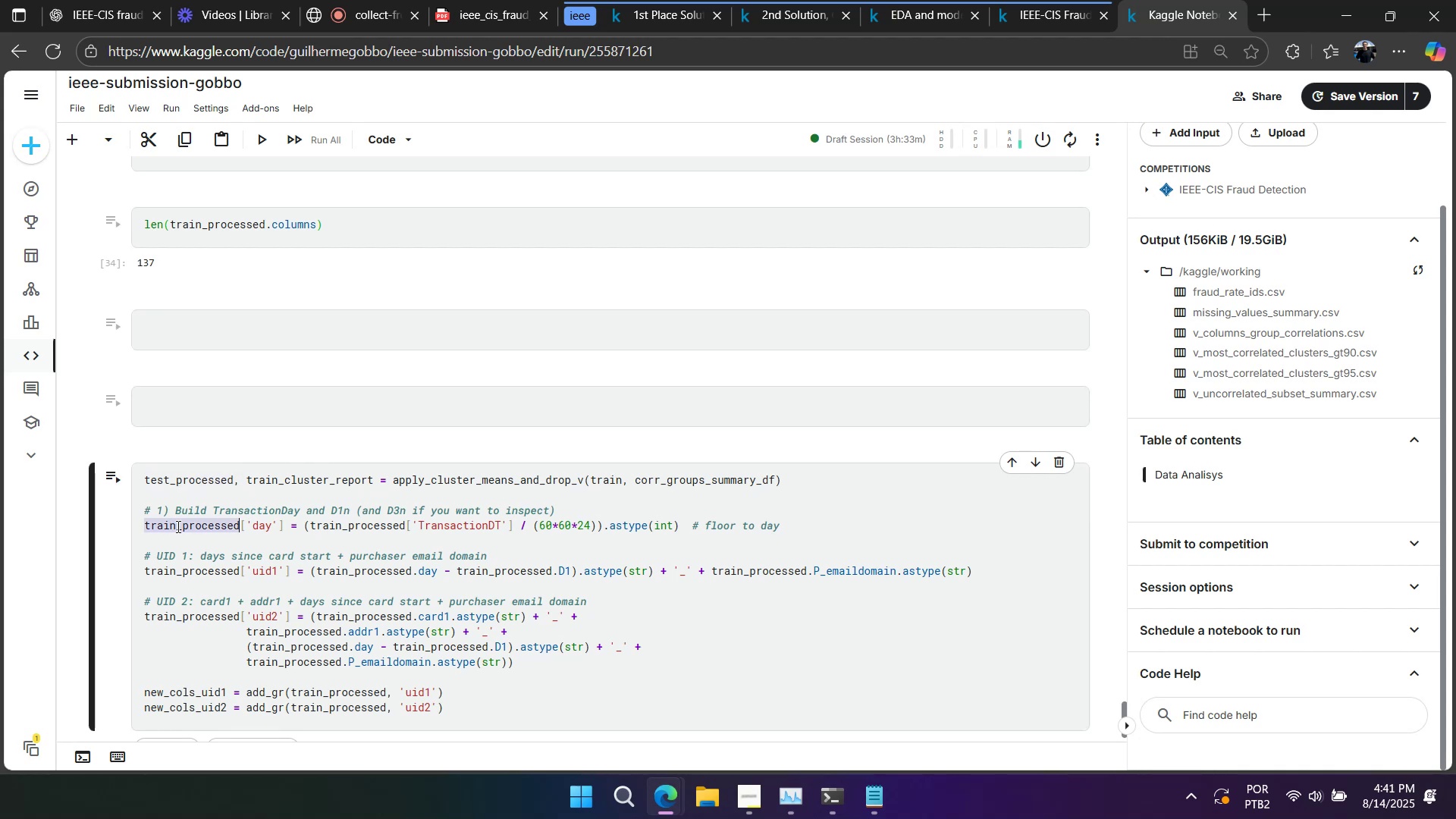 
key(Control+ControlLeft)
 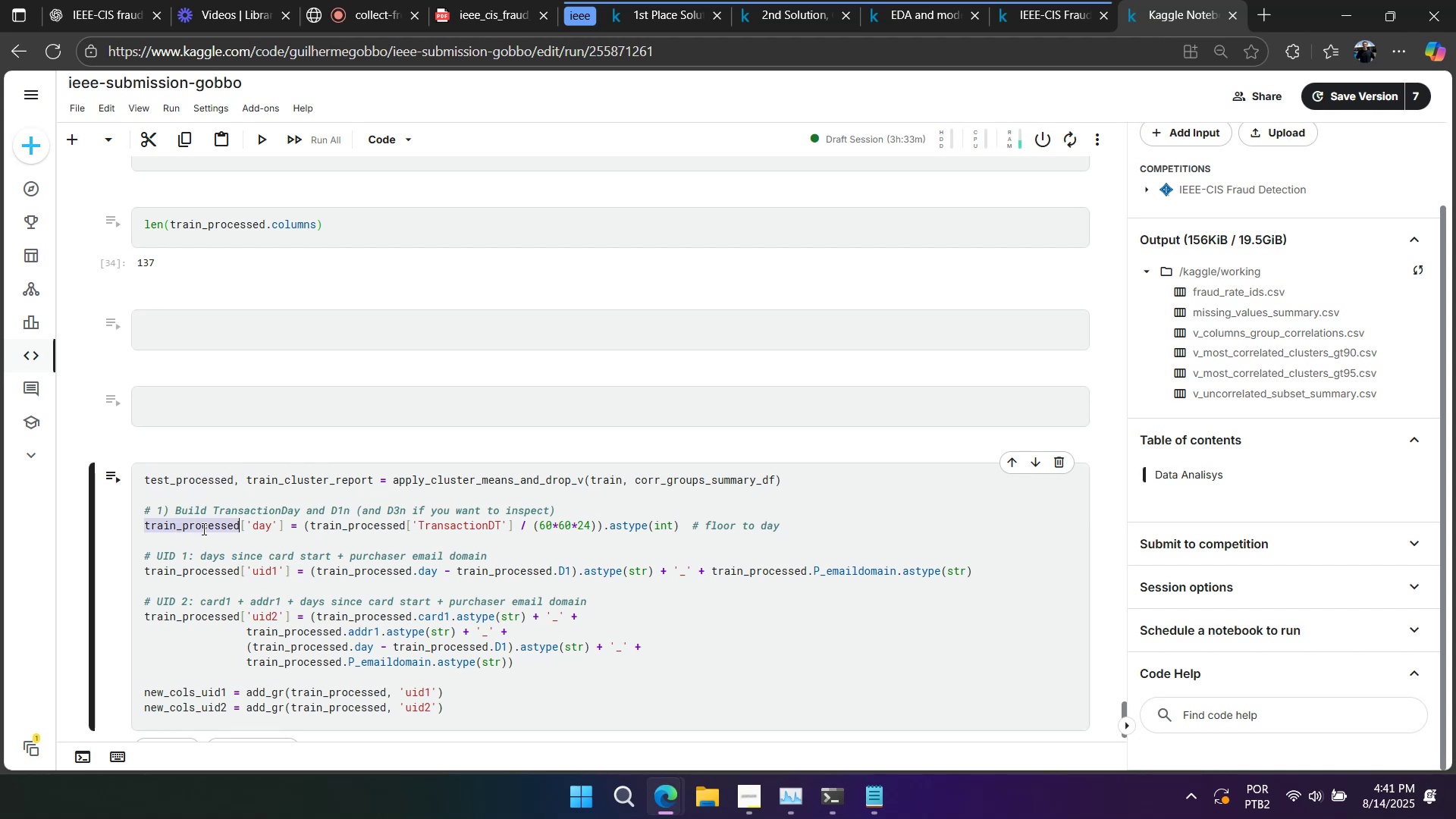 
key(Control+V)
 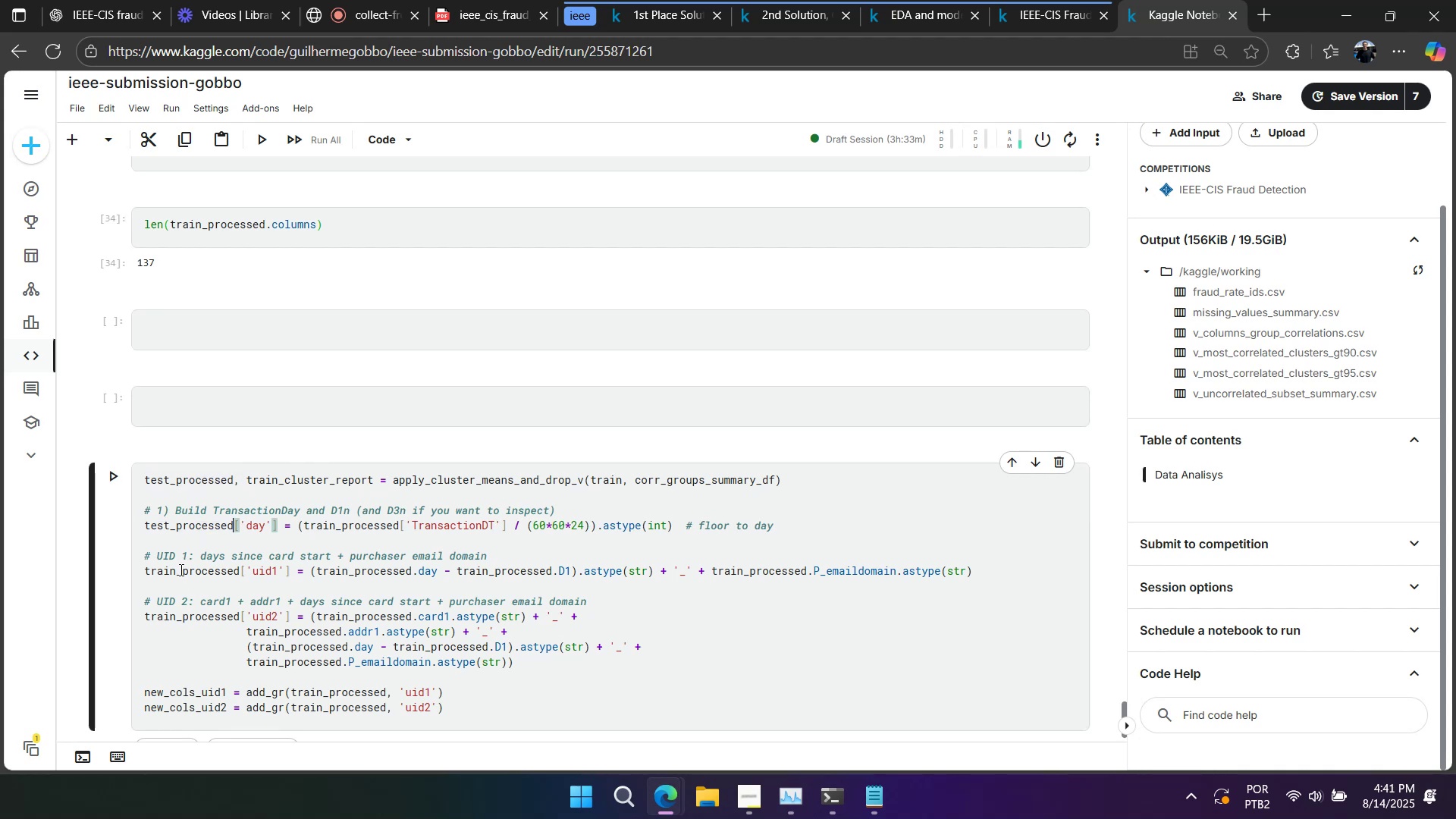 
left_click([180, 570])
 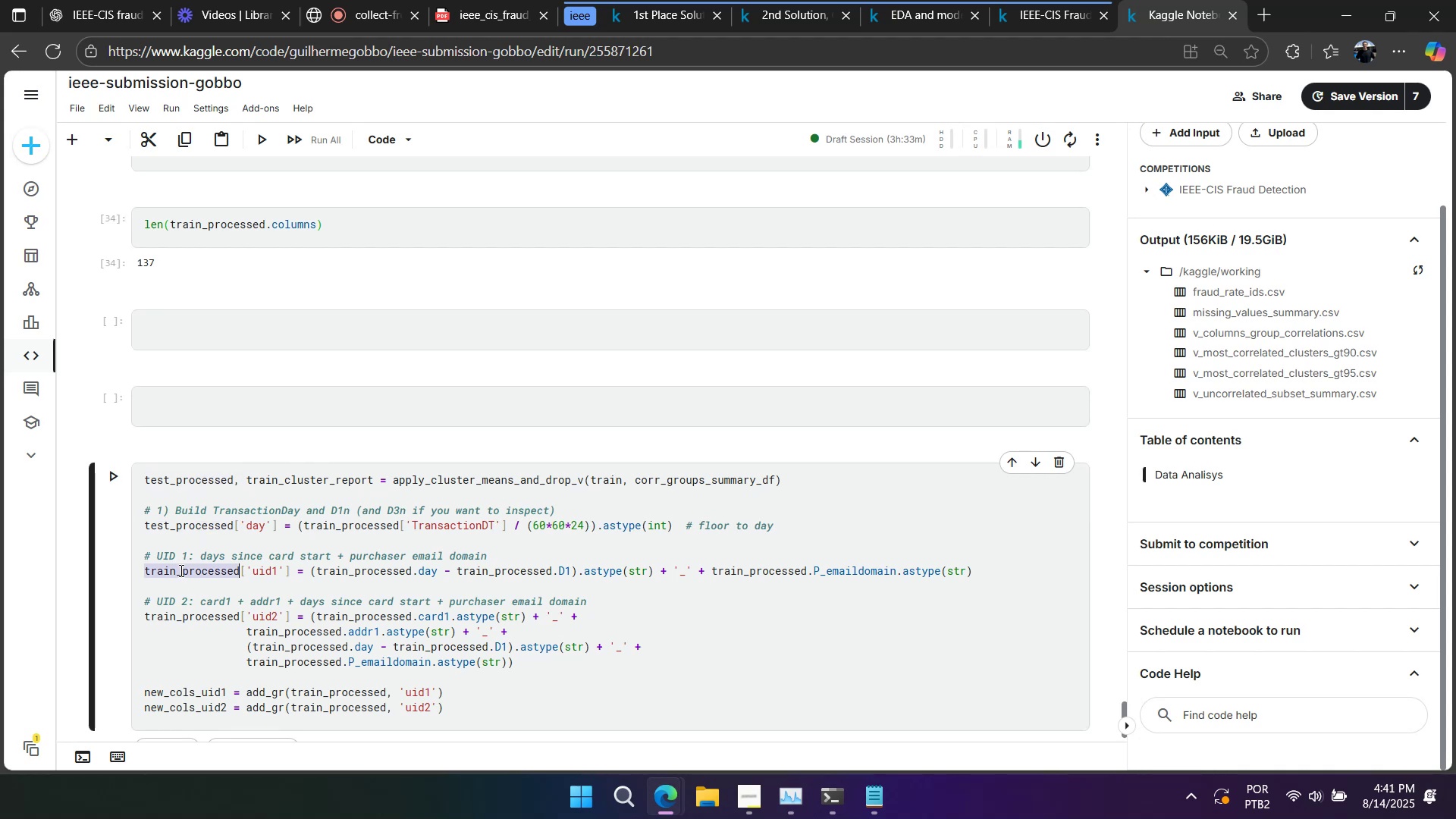 
key(Control+ControlLeft)
 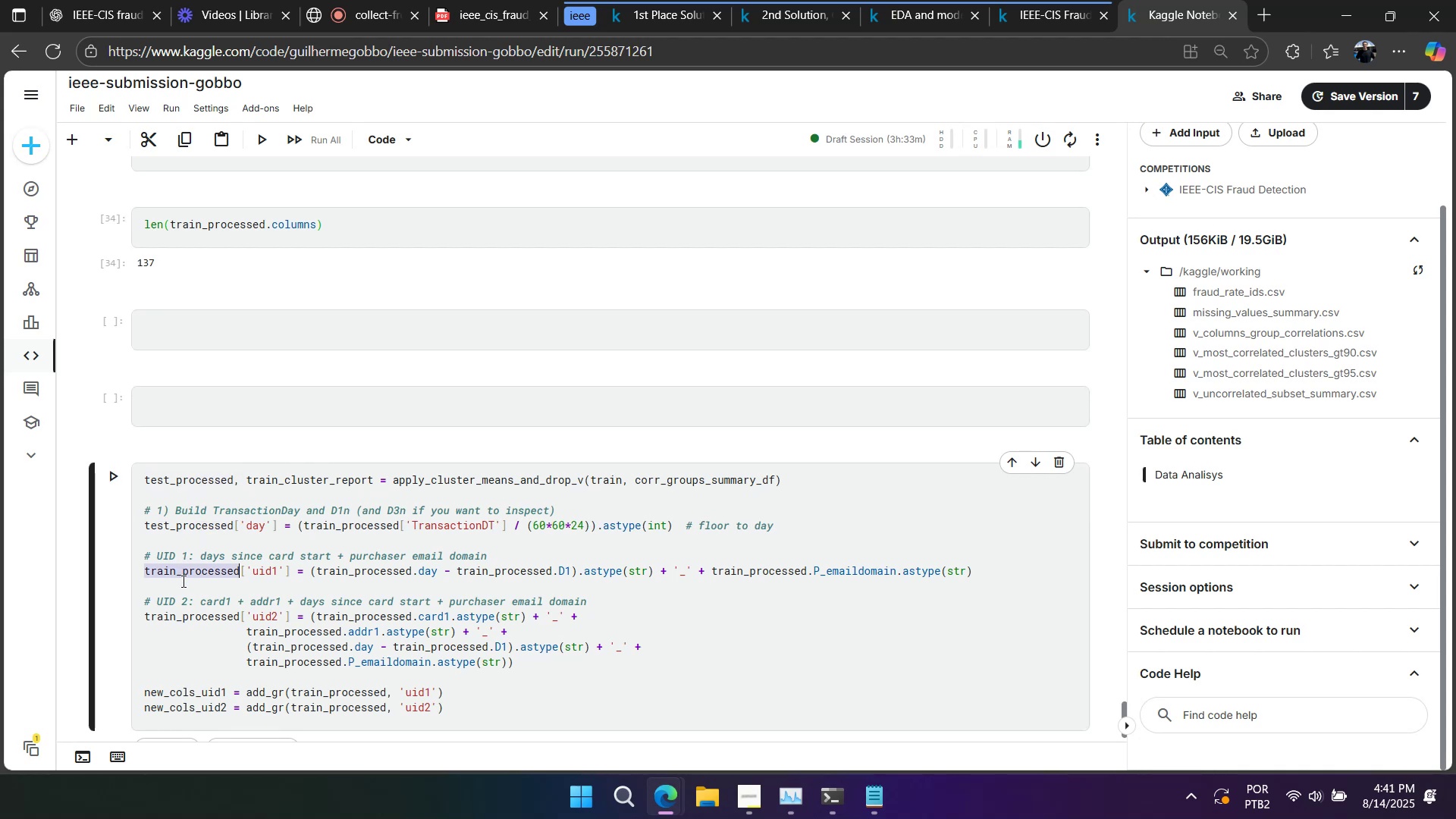 
key(Control+V)
 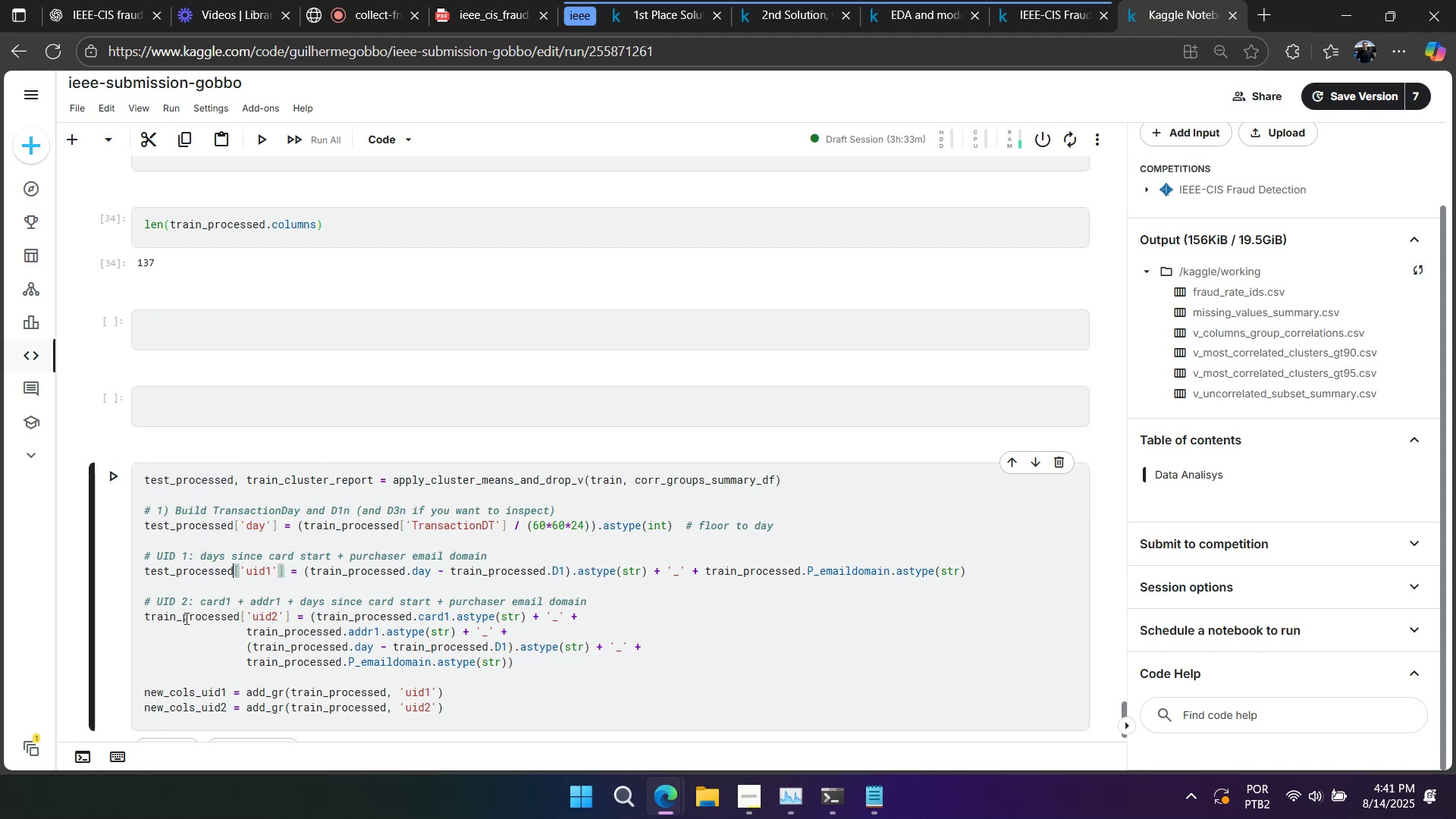 
triple_click([185, 618])
 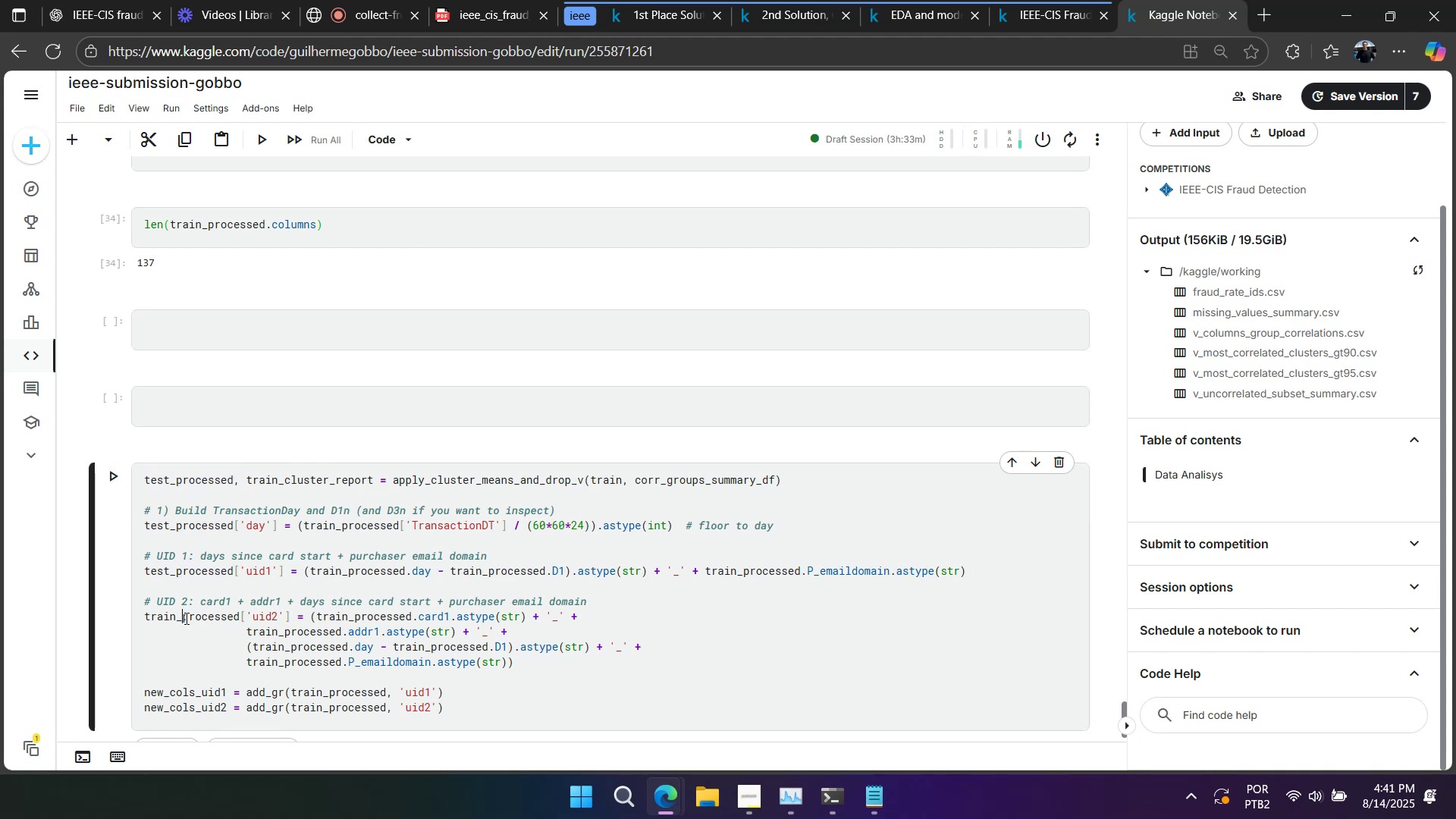 
triple_click([185, 618])
 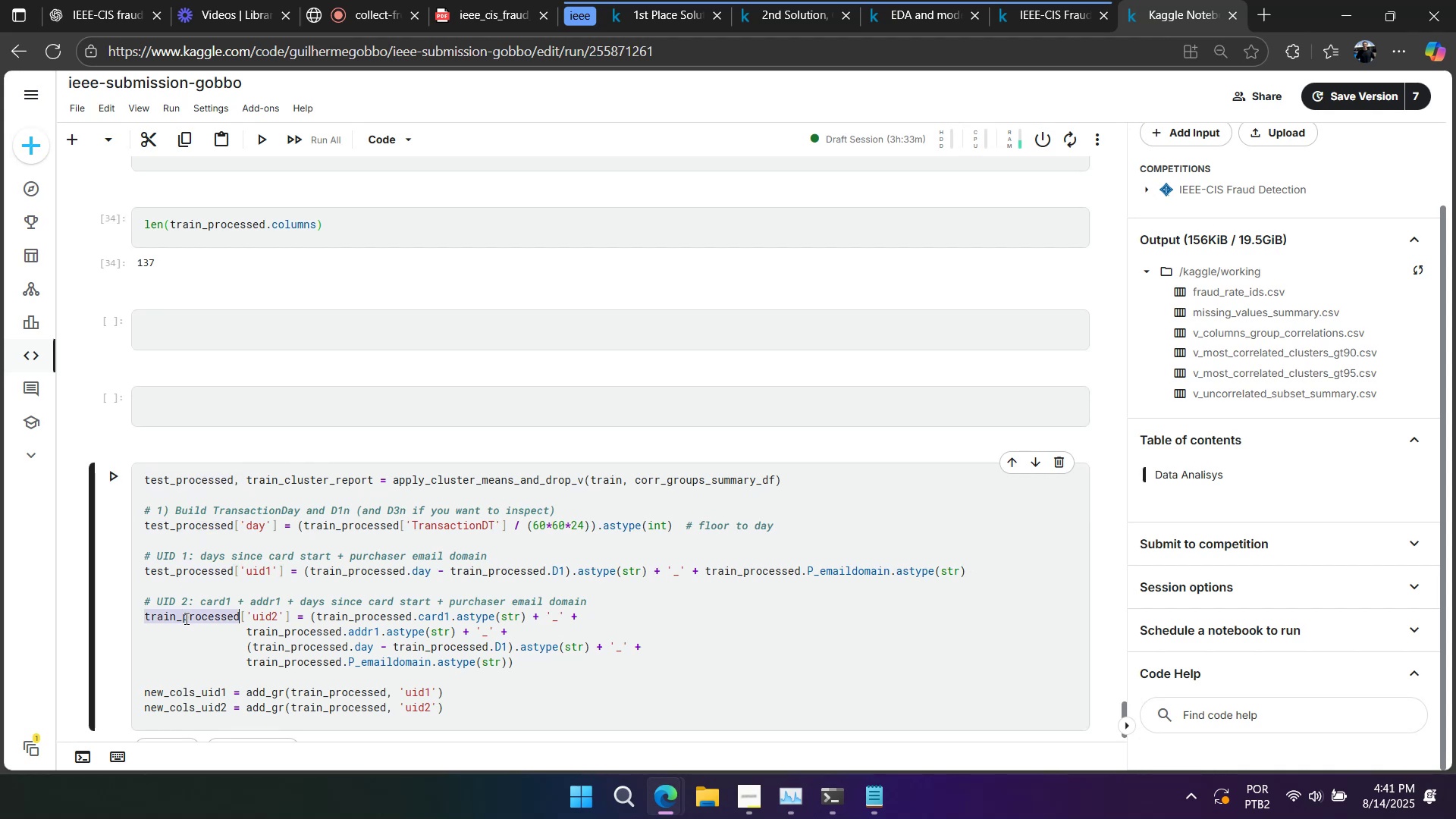 
key(Control+V)
 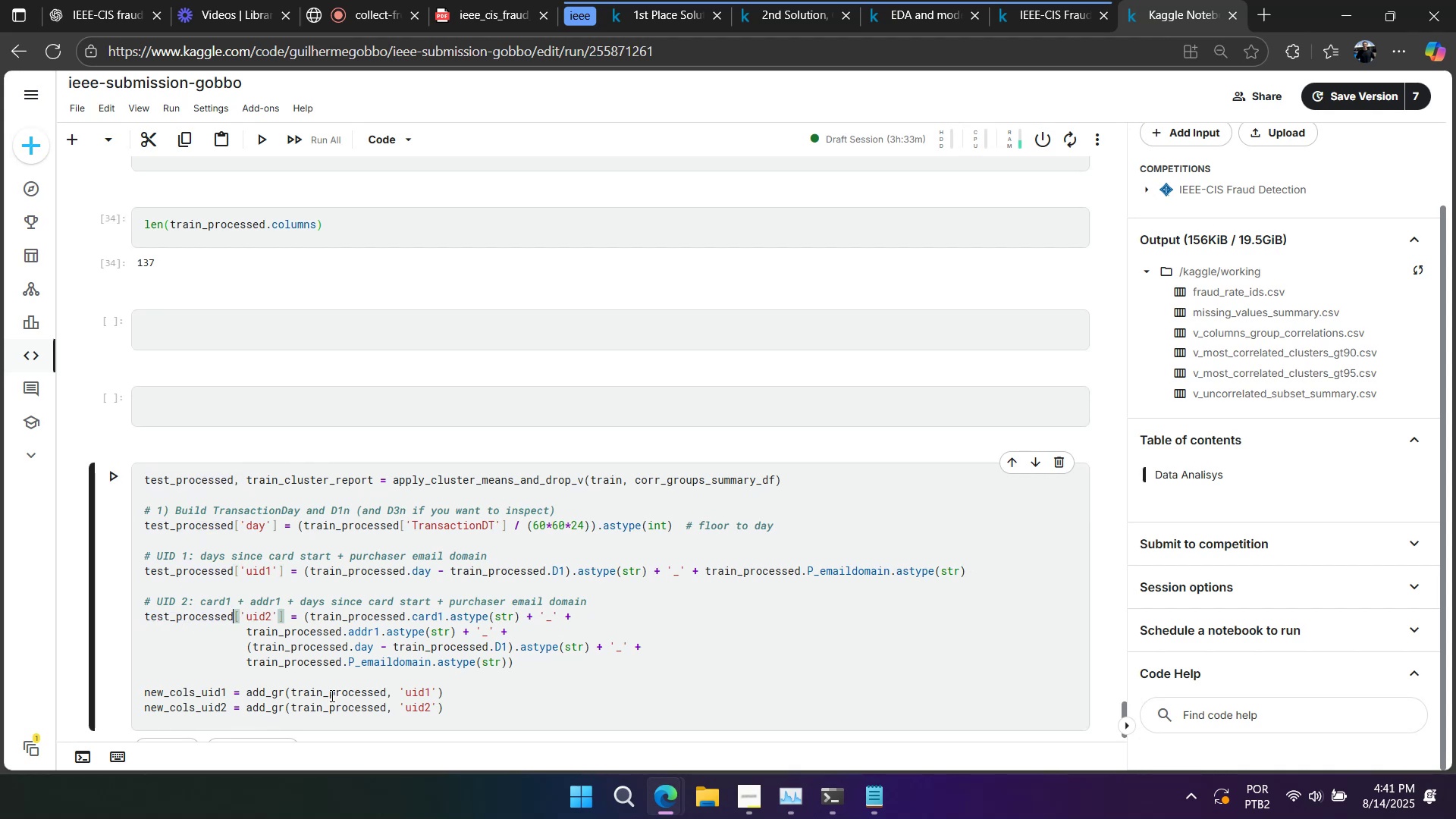 
double_click([331, 695])
 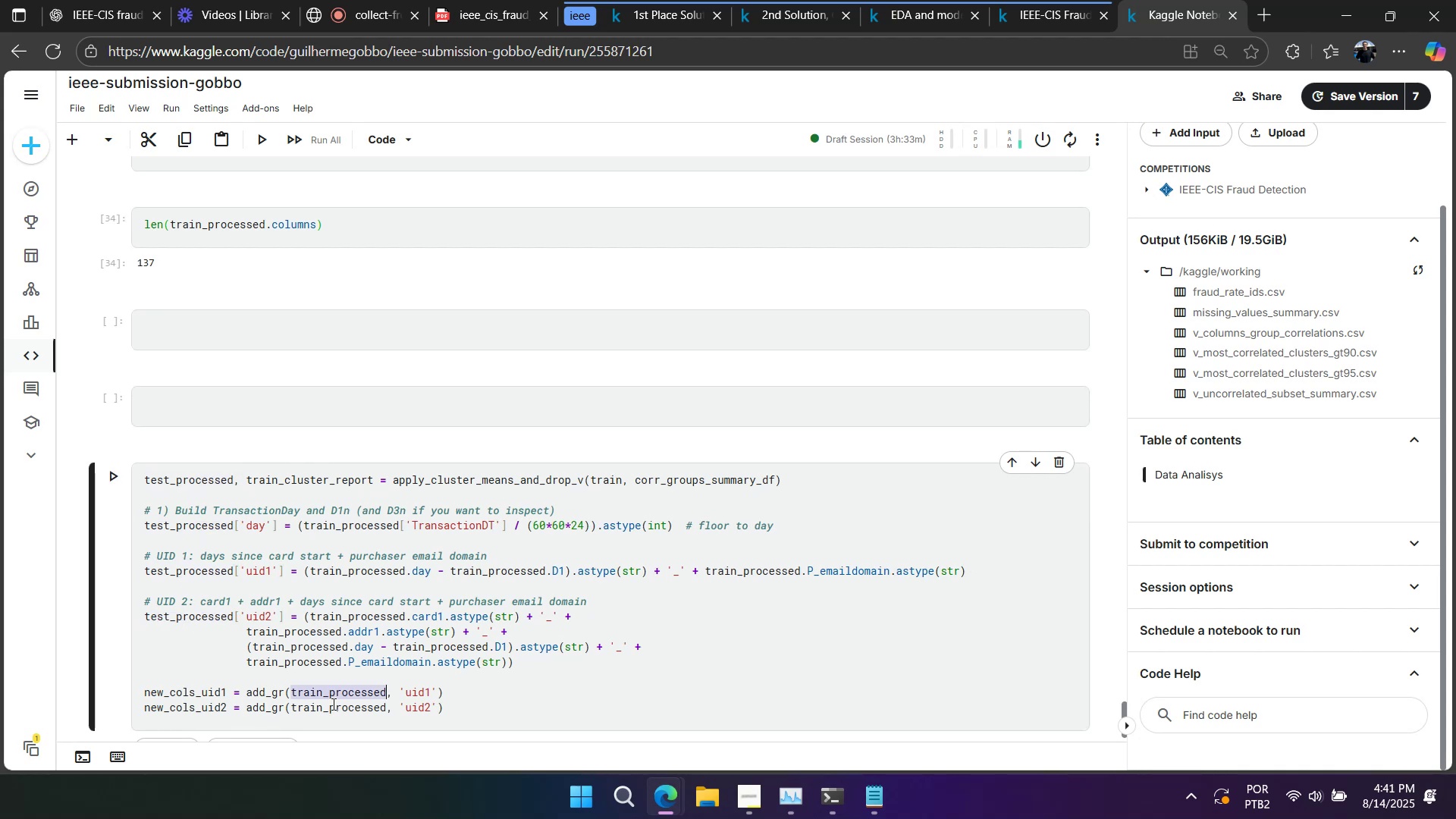 
key(Control+V)
 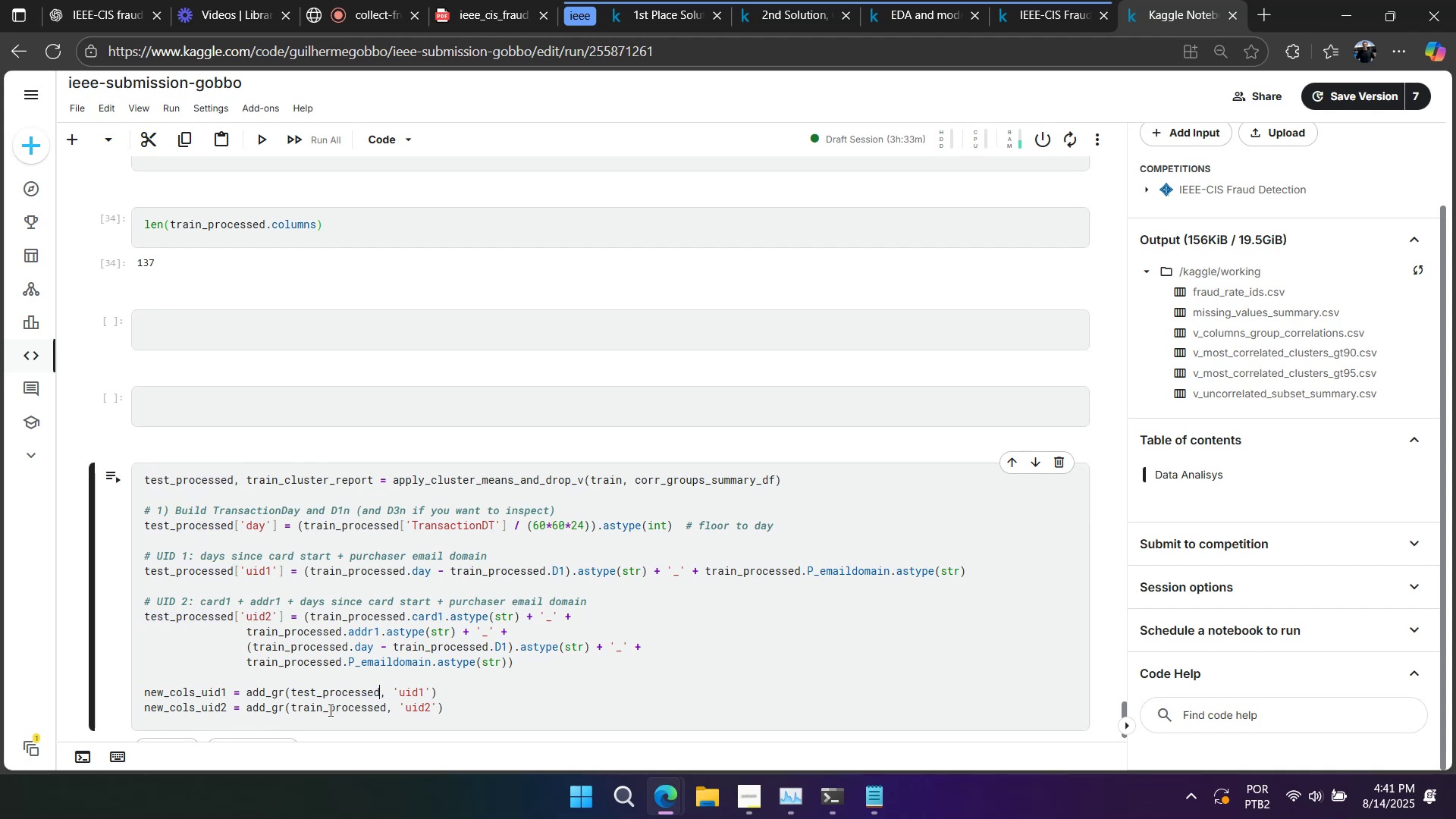 
triple_click([329, 710])
 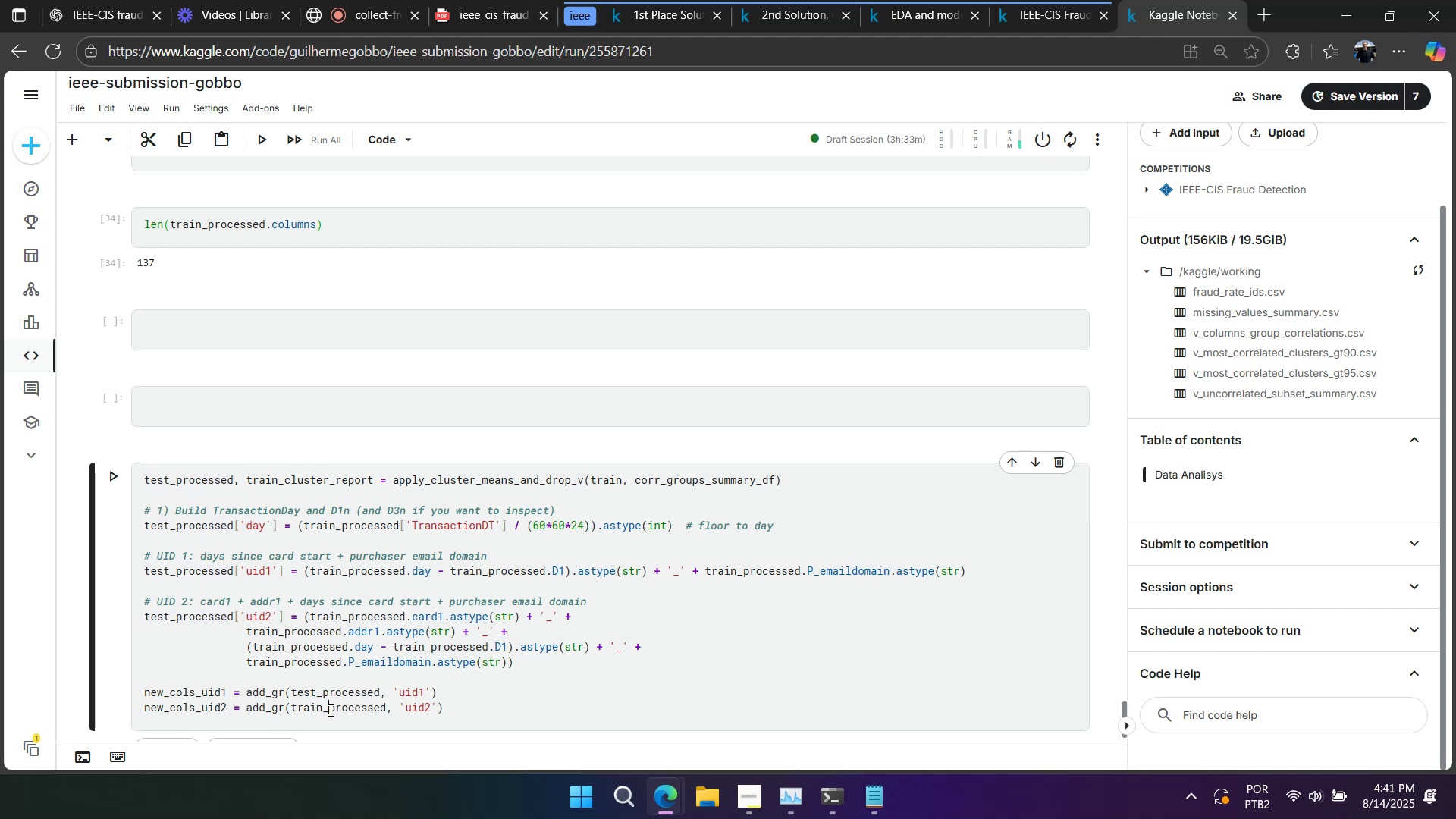 
triple_click([329, 710])
 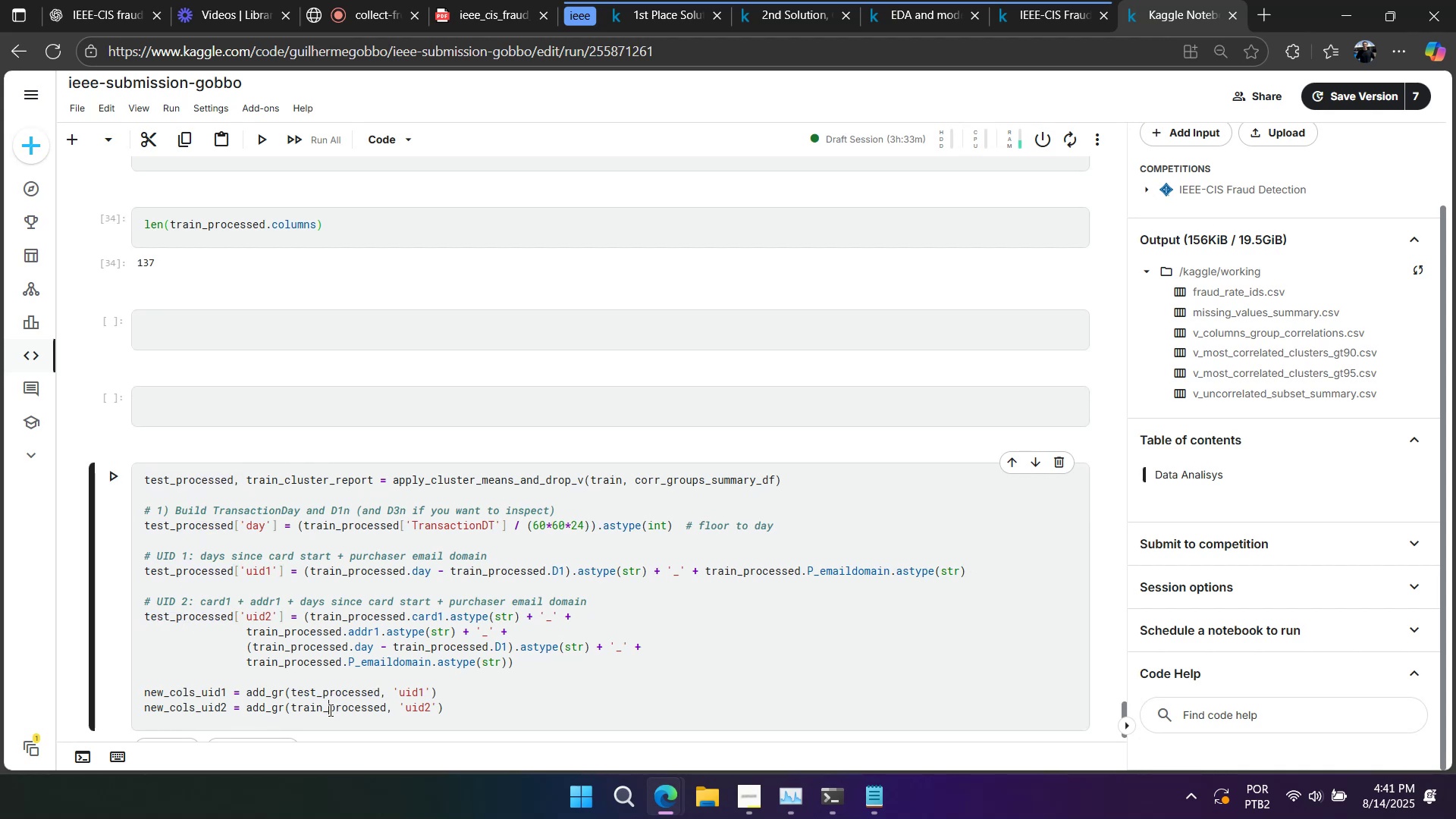 
key(Control+ControlLeft)
 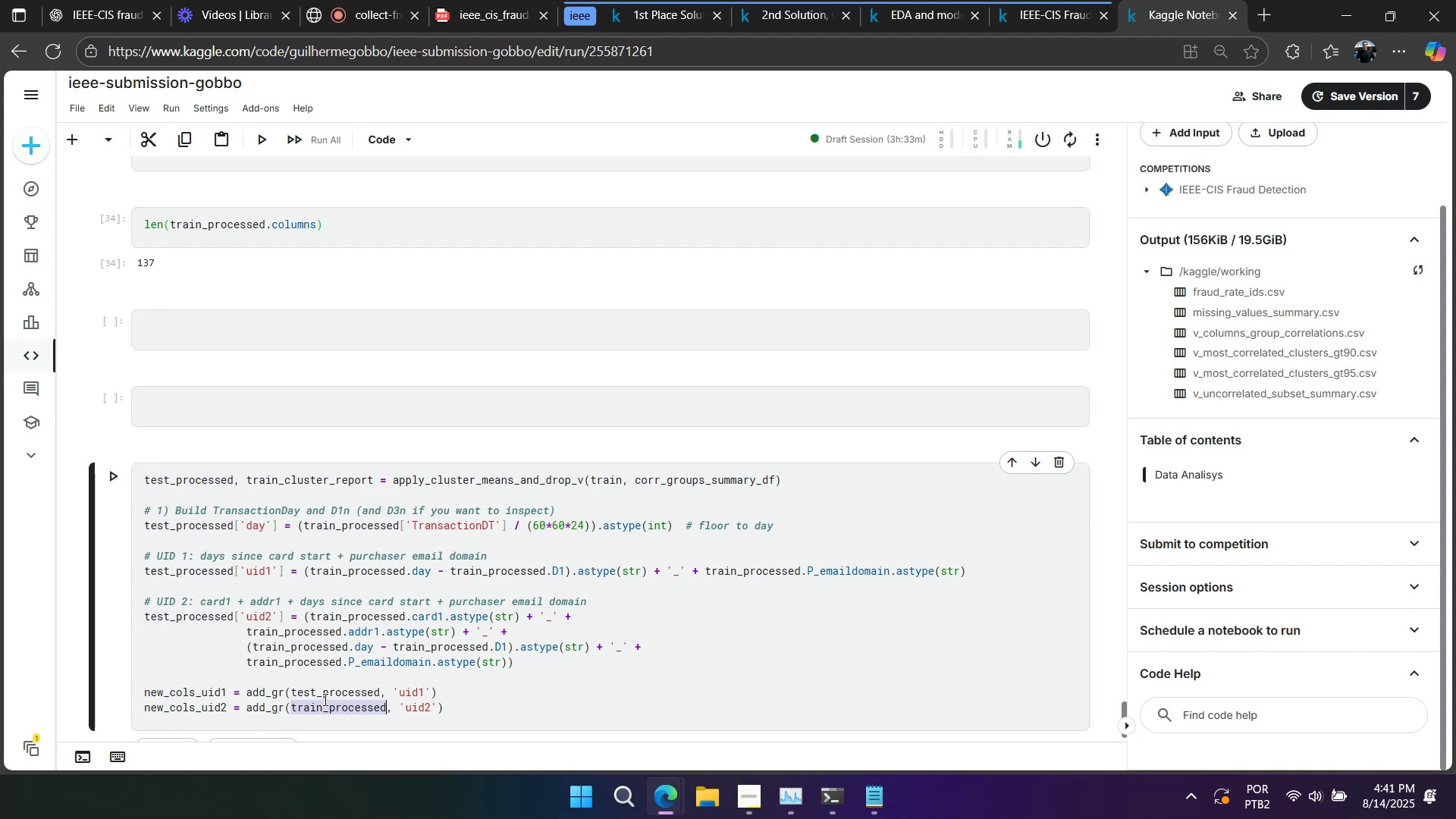 
key(Control+V)
 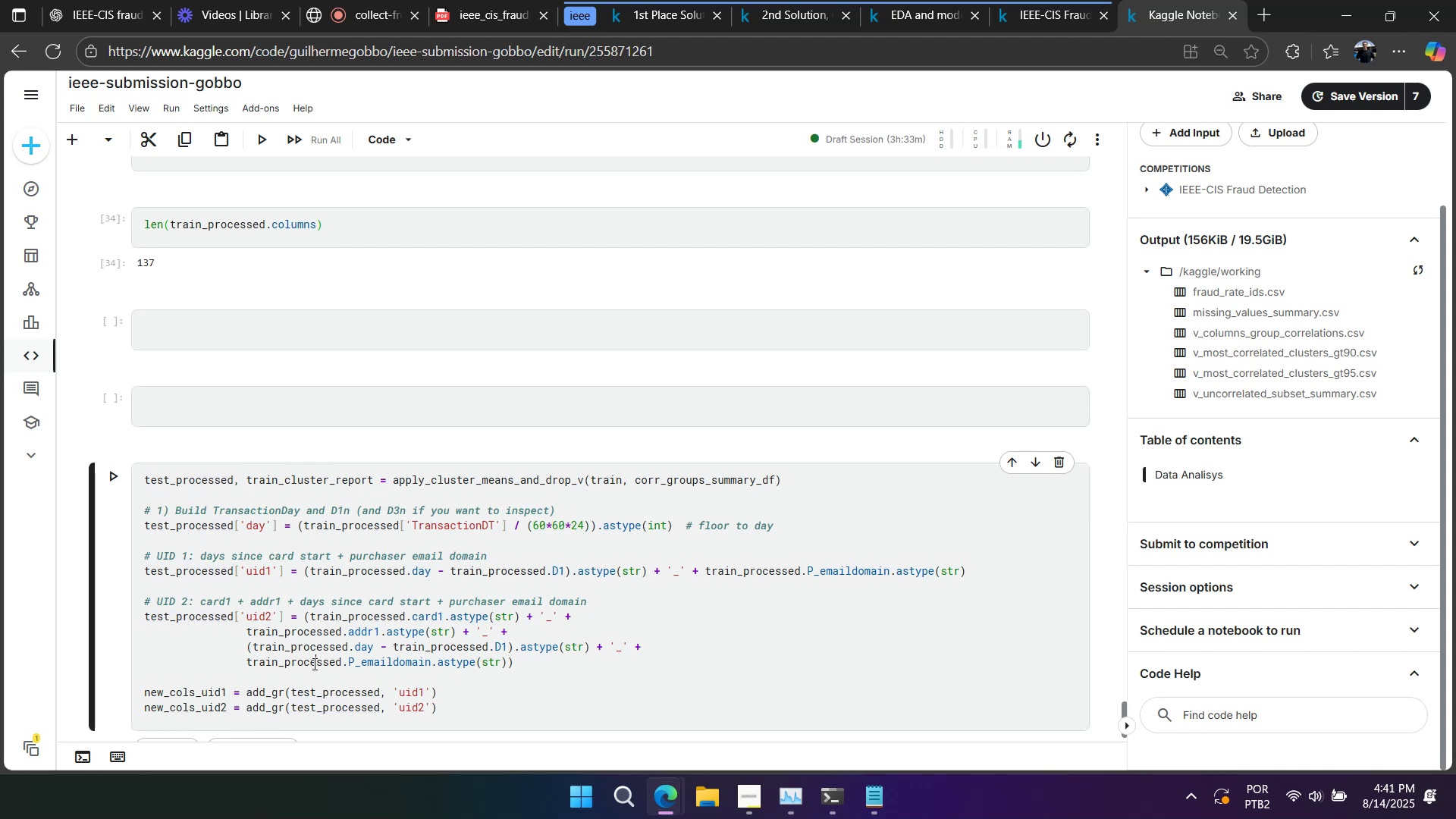 
double_click([313, 664])
 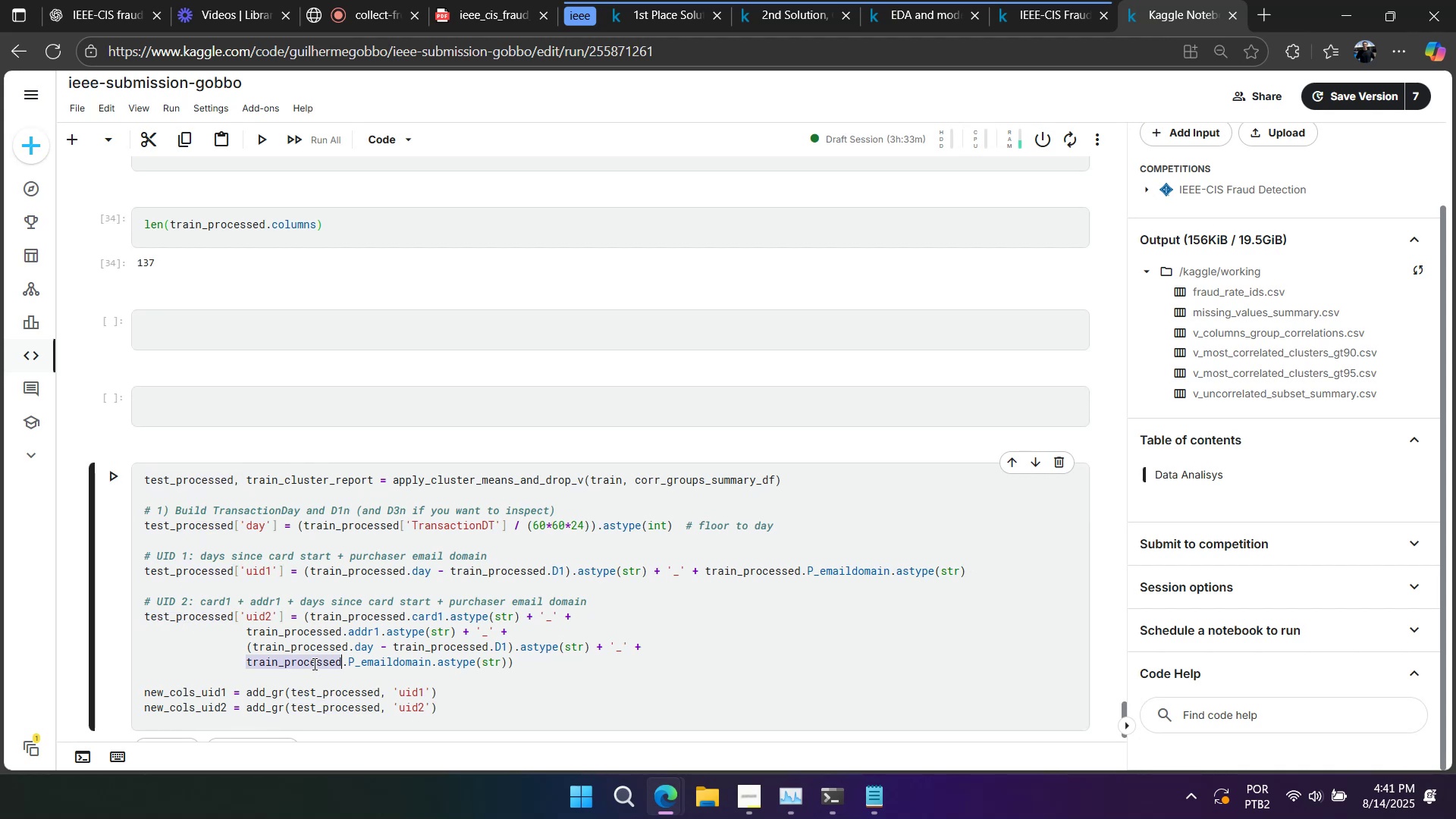 
key(Control+ControlLeft)
 